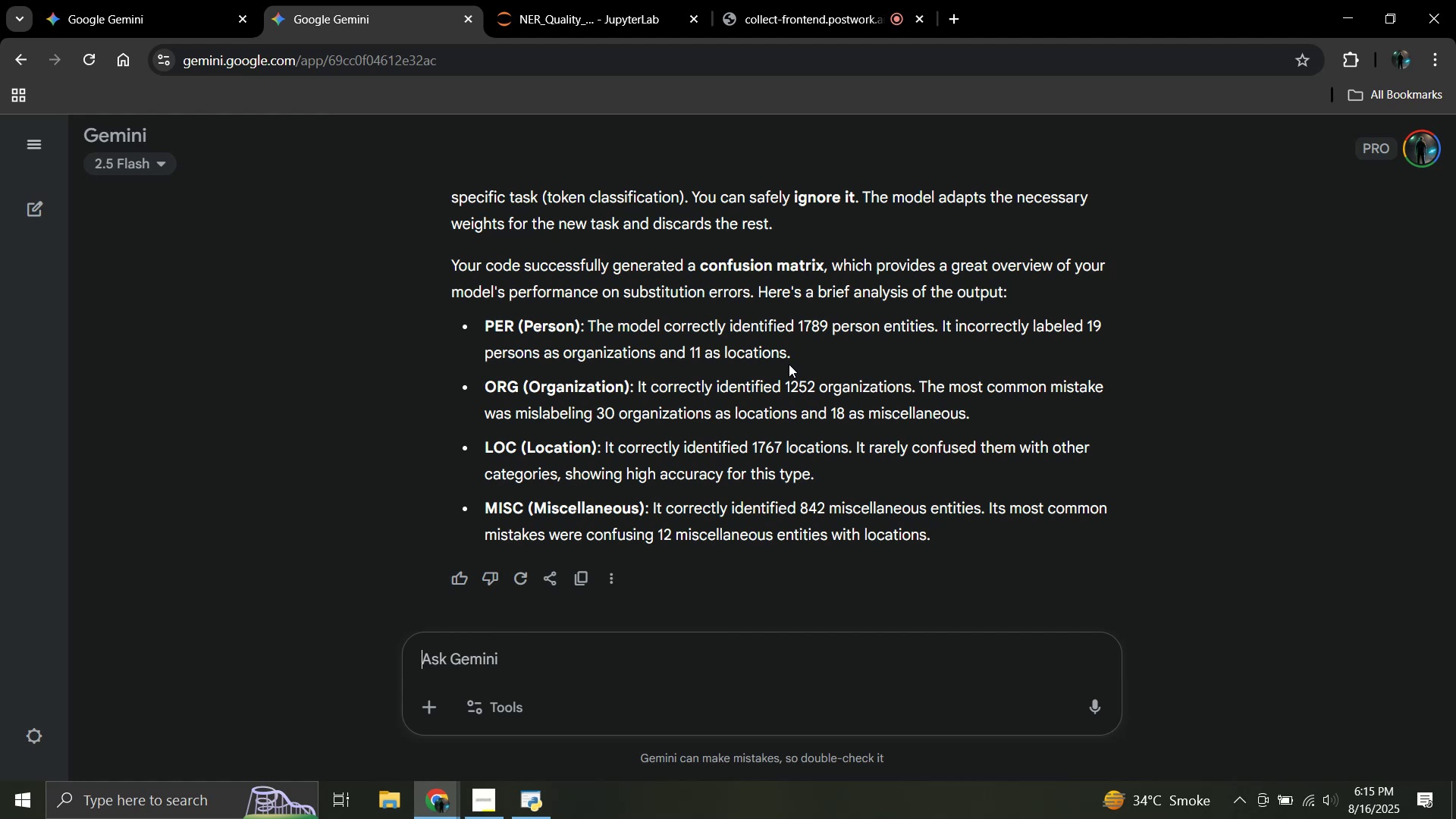 
wait(27.3)
 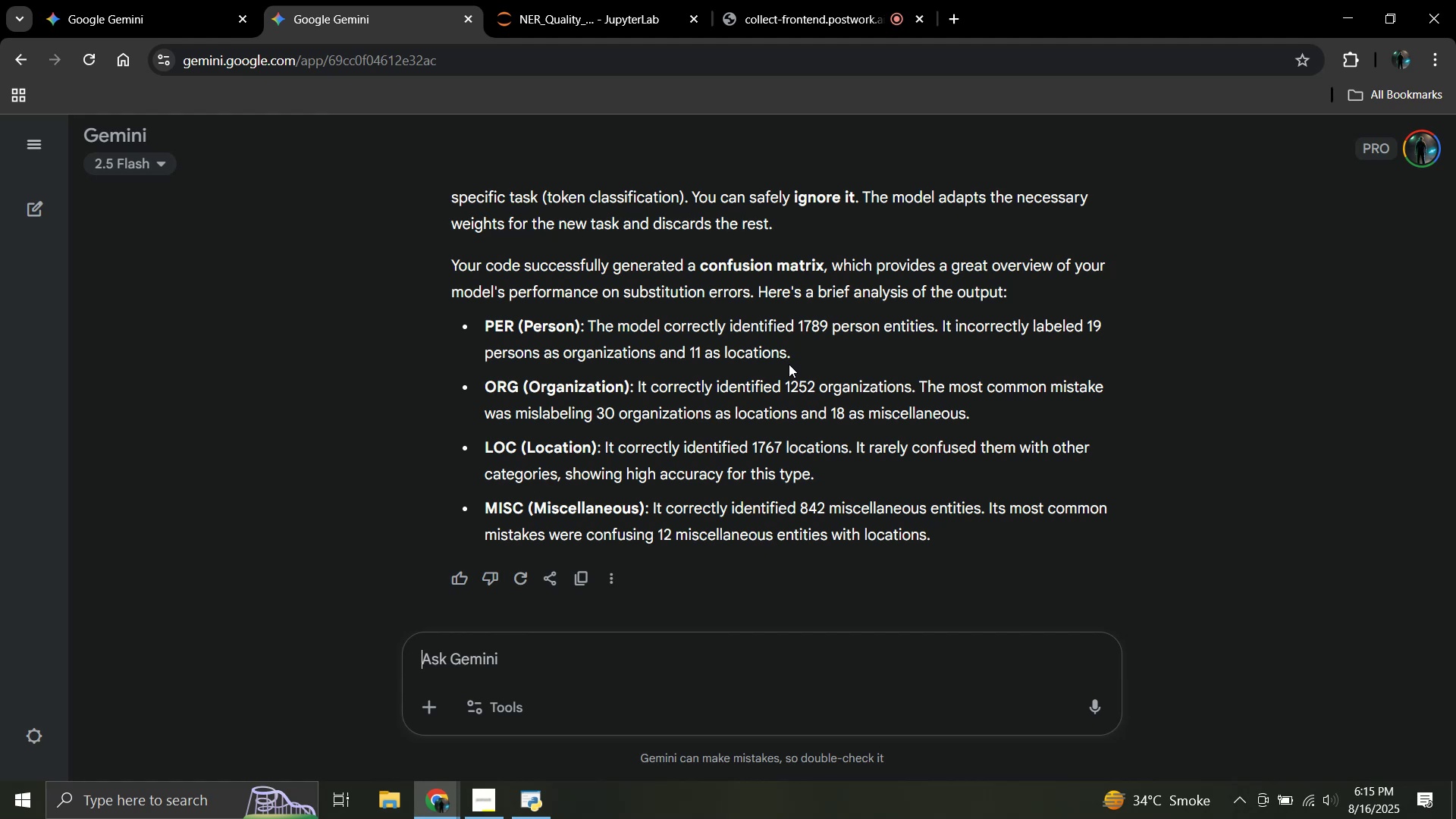 
left_click([601, 651])
 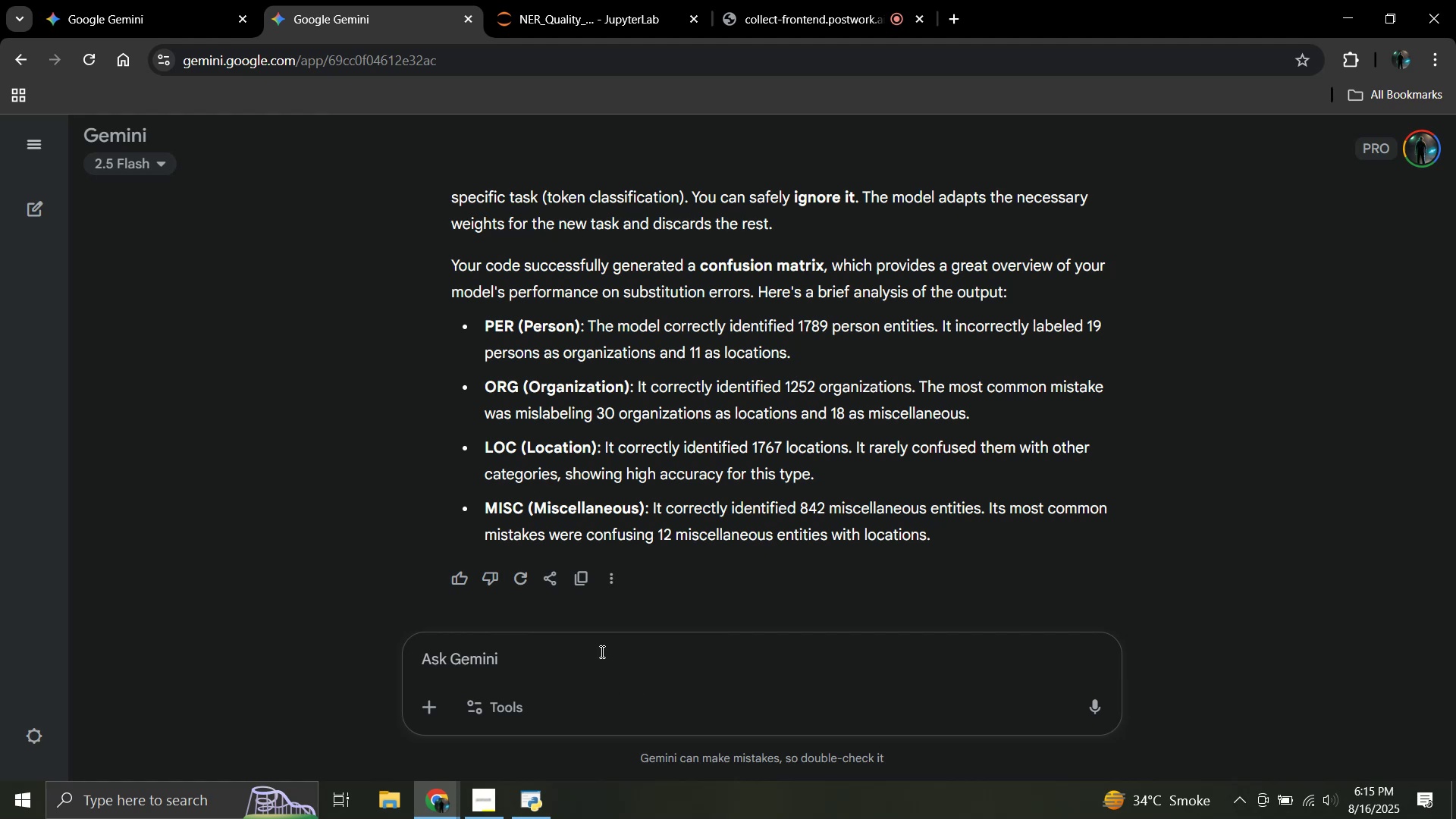 
type(what is the accuracy])
key(Backspace)
 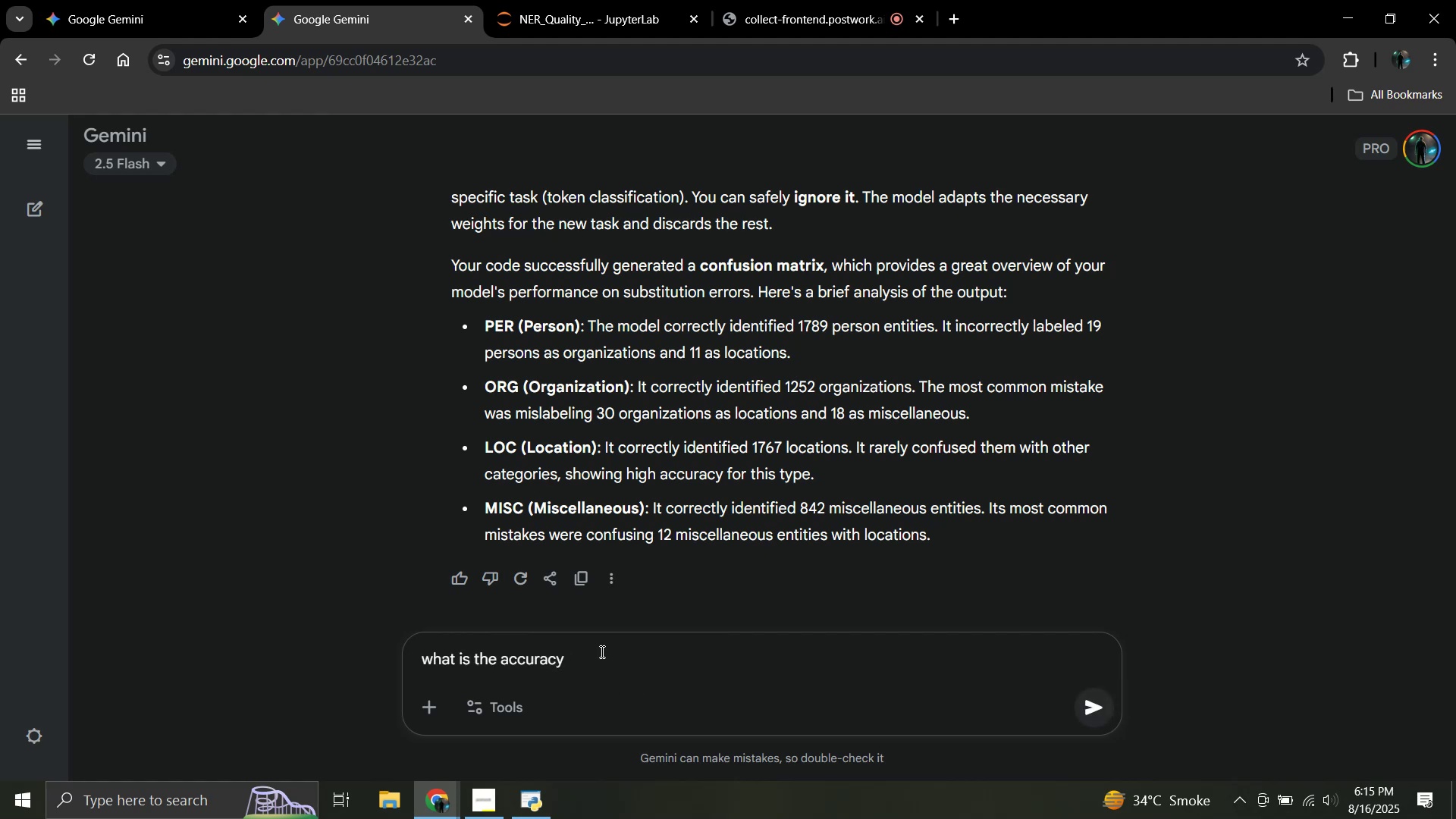 
key(Enter)
 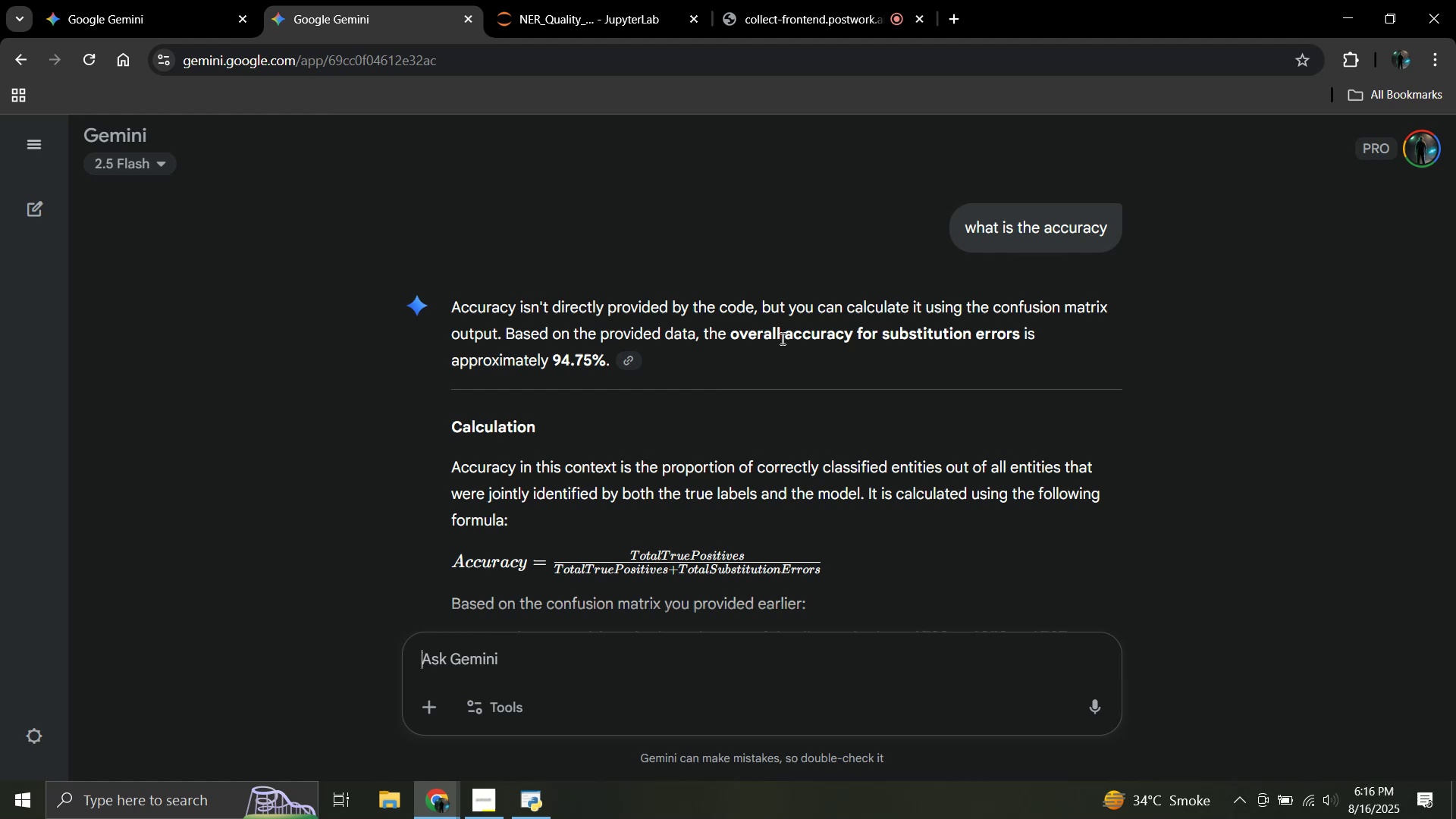 
wait(46.68)
 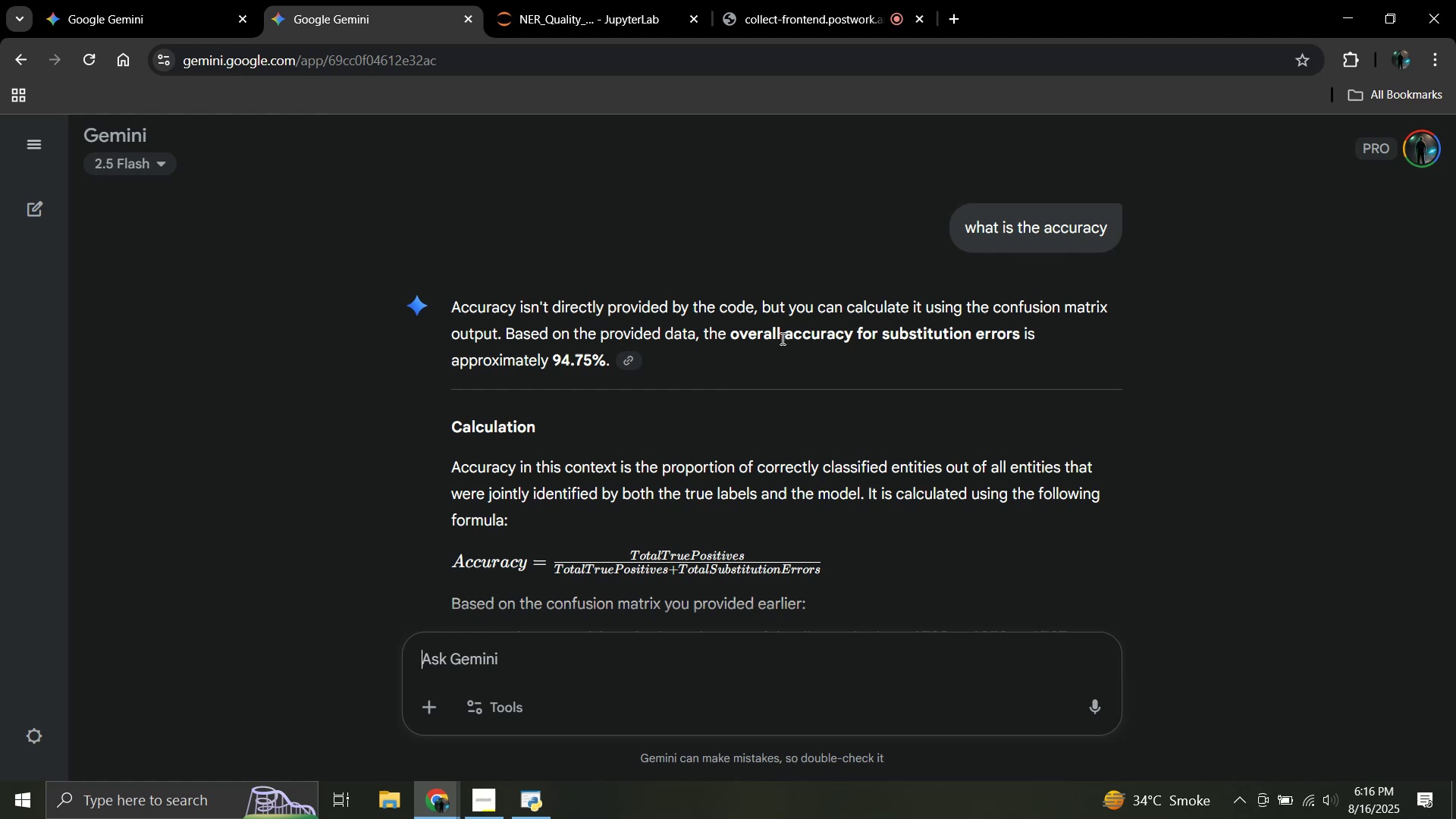 
scroll: coordinate [781, 344], scroll_direction: down, amount: 7.0
 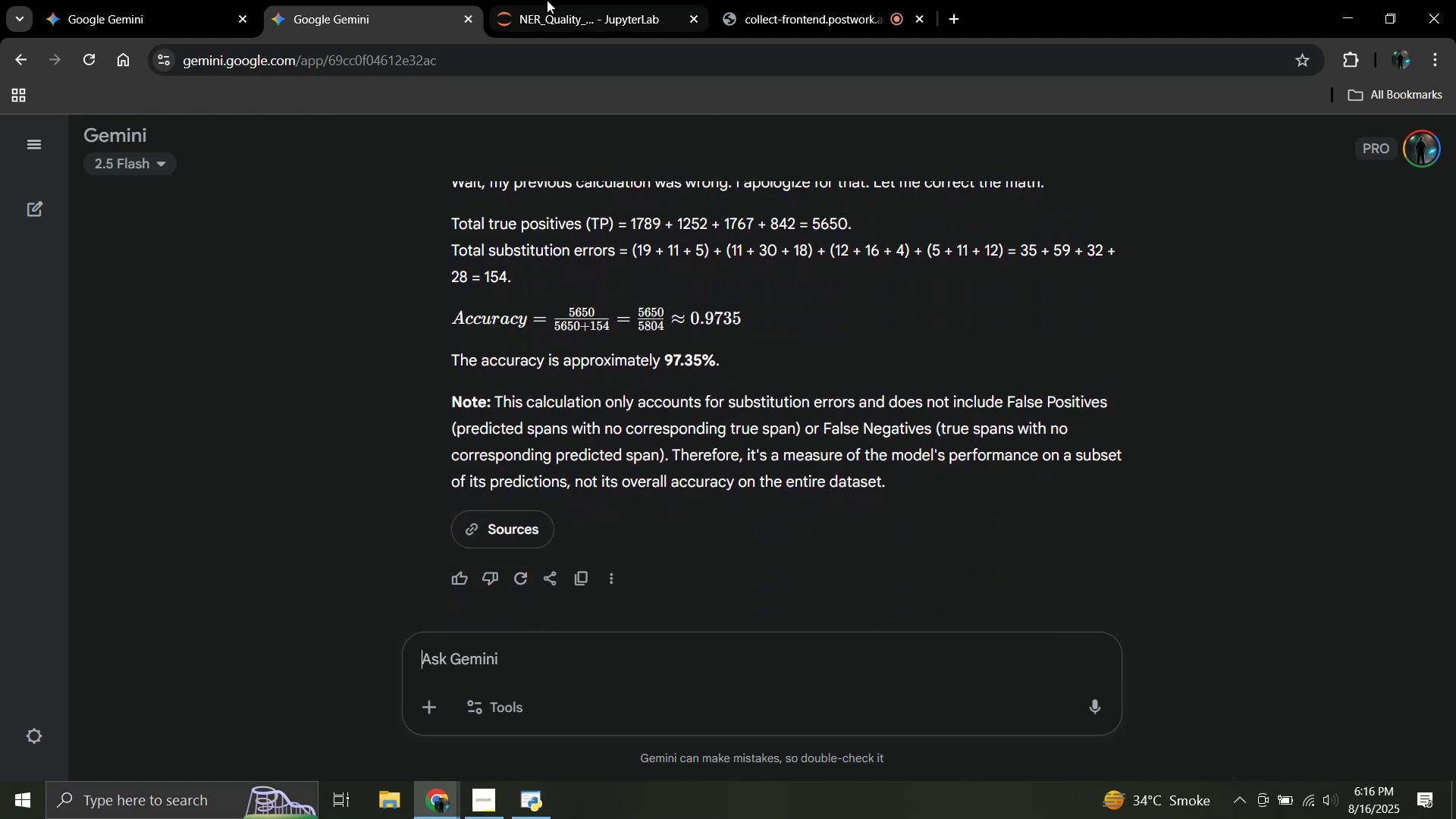 
left_click([538, 0])
 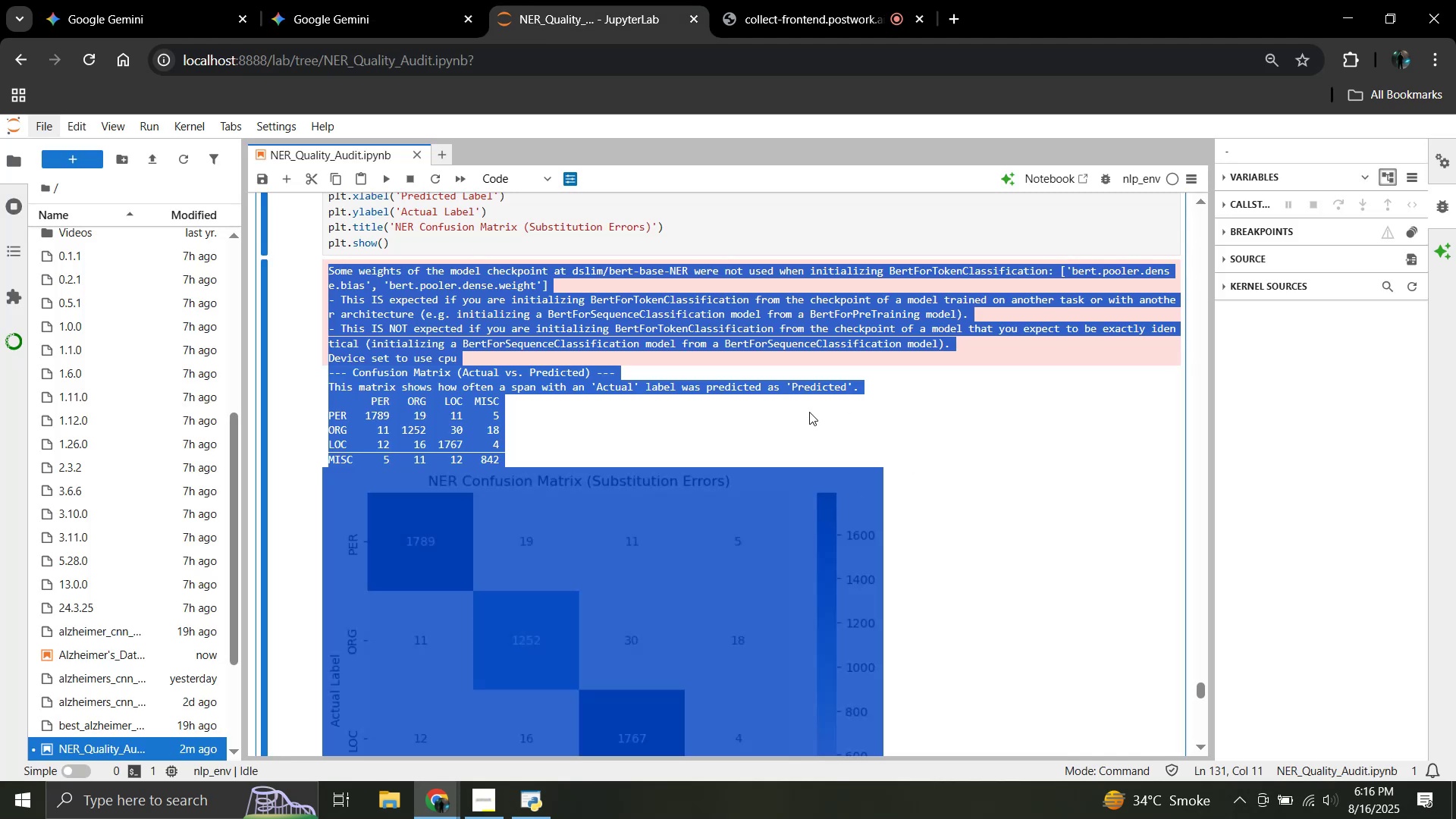 
triple_click([681, 400])
 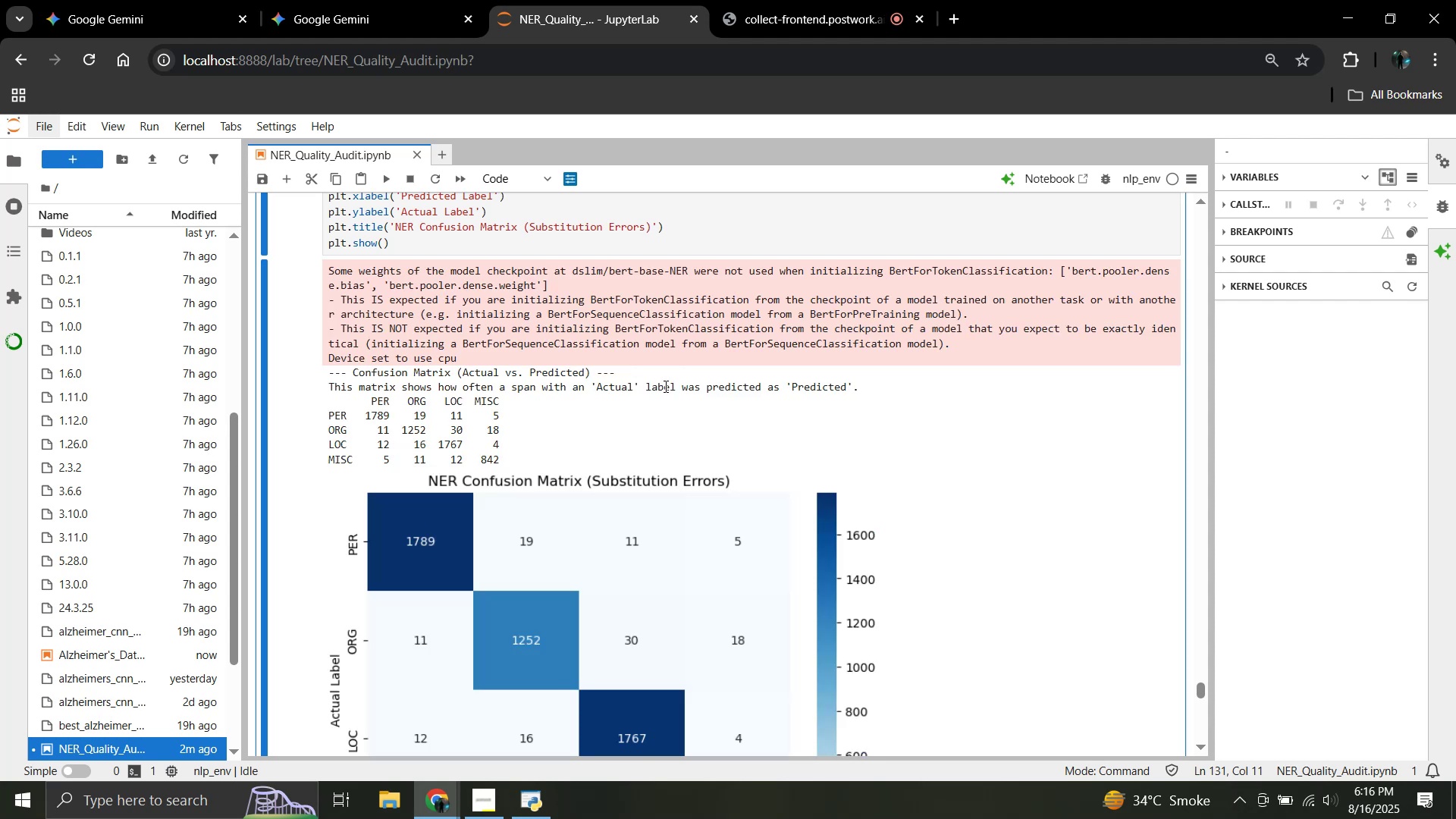 
scroll: coordinate [672, 403], scroll_direction: down, amount: 7.0
 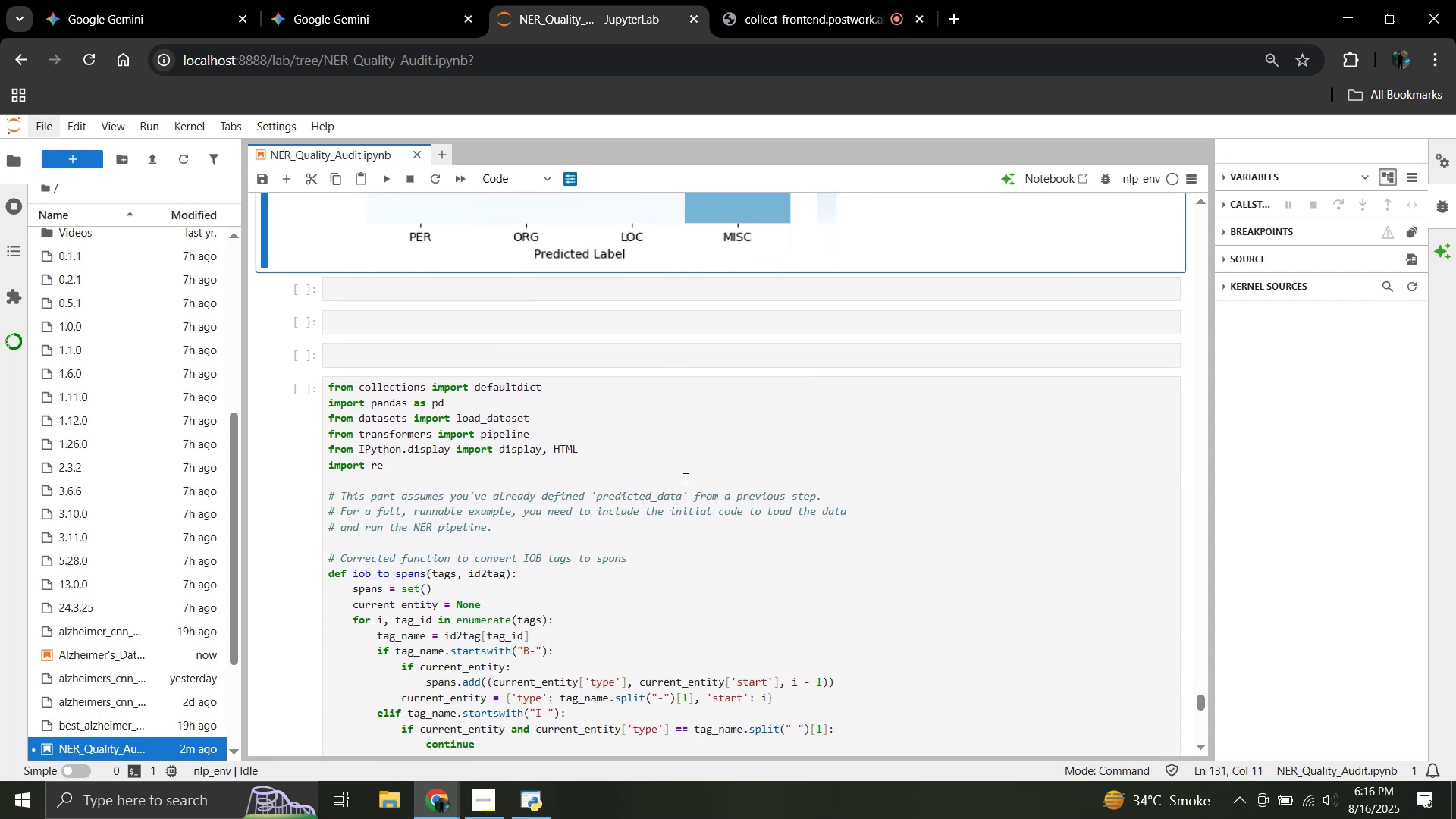 
scroll: coordinate [684, 479], scroll_direction: none, amount: 0.0
 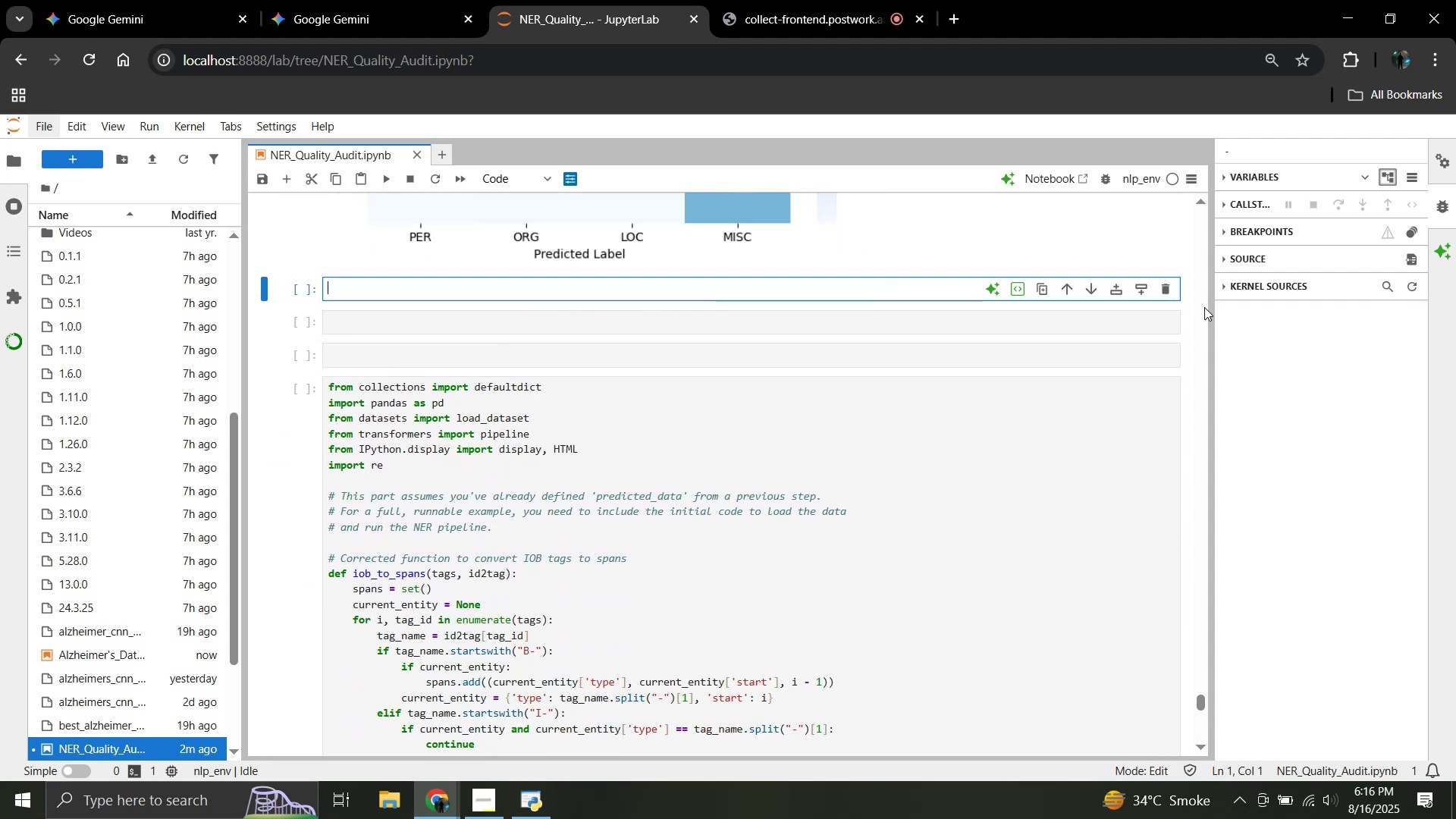 
left_click([1168, 293])
 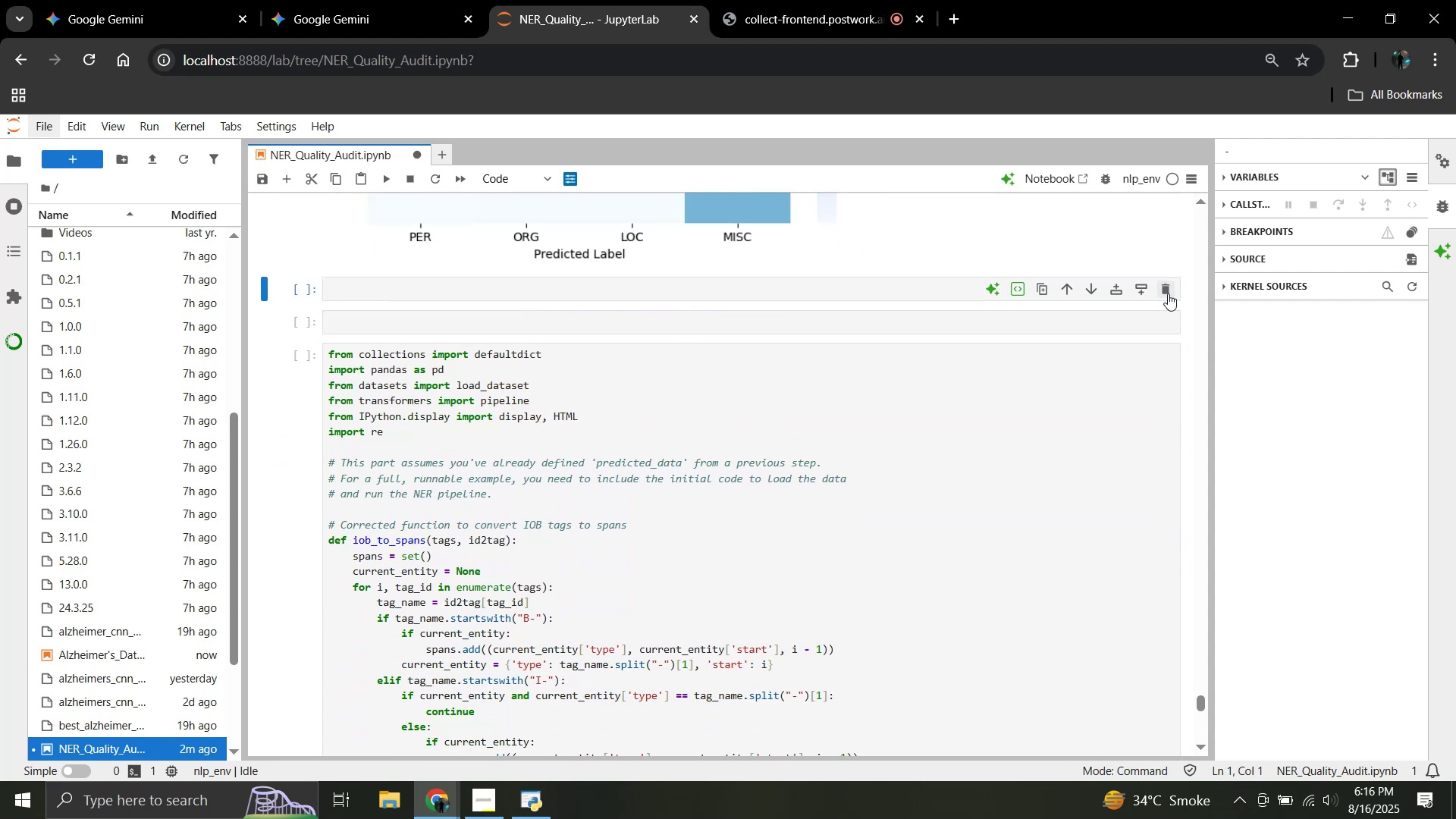 
left_click([1168, 293])
 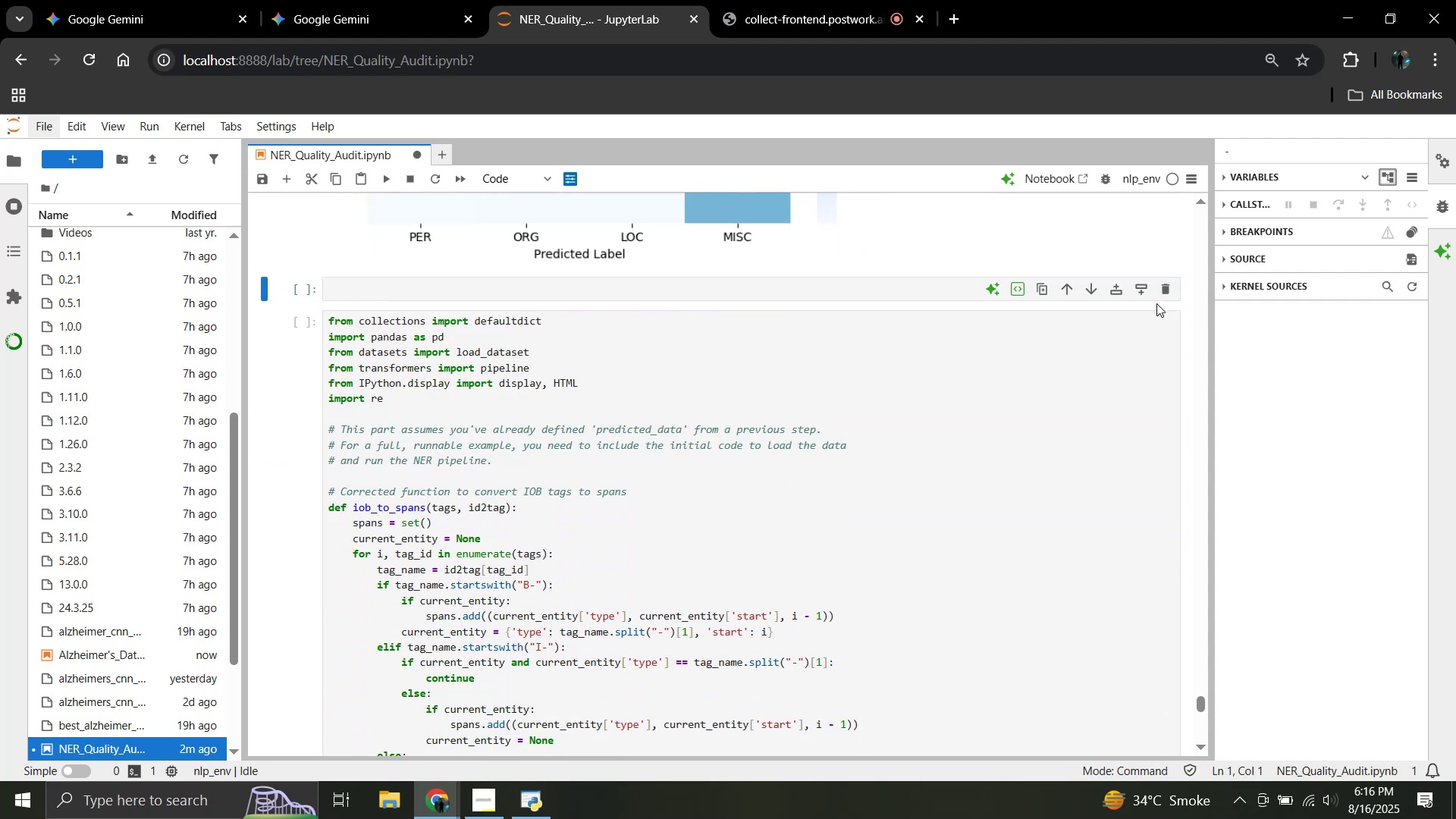 
left_click([1132, 362])
 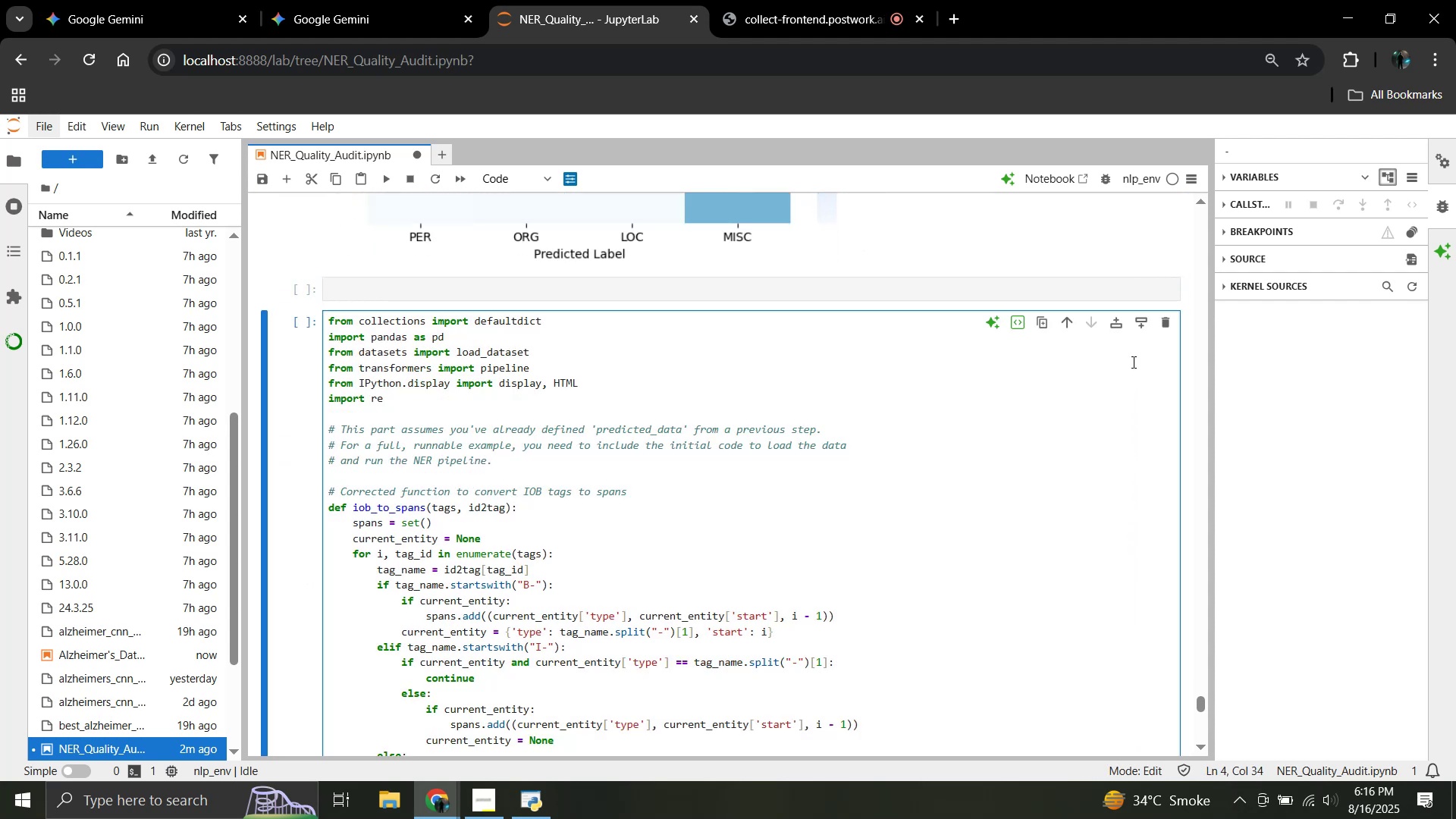 
key(Shift+Enter)
 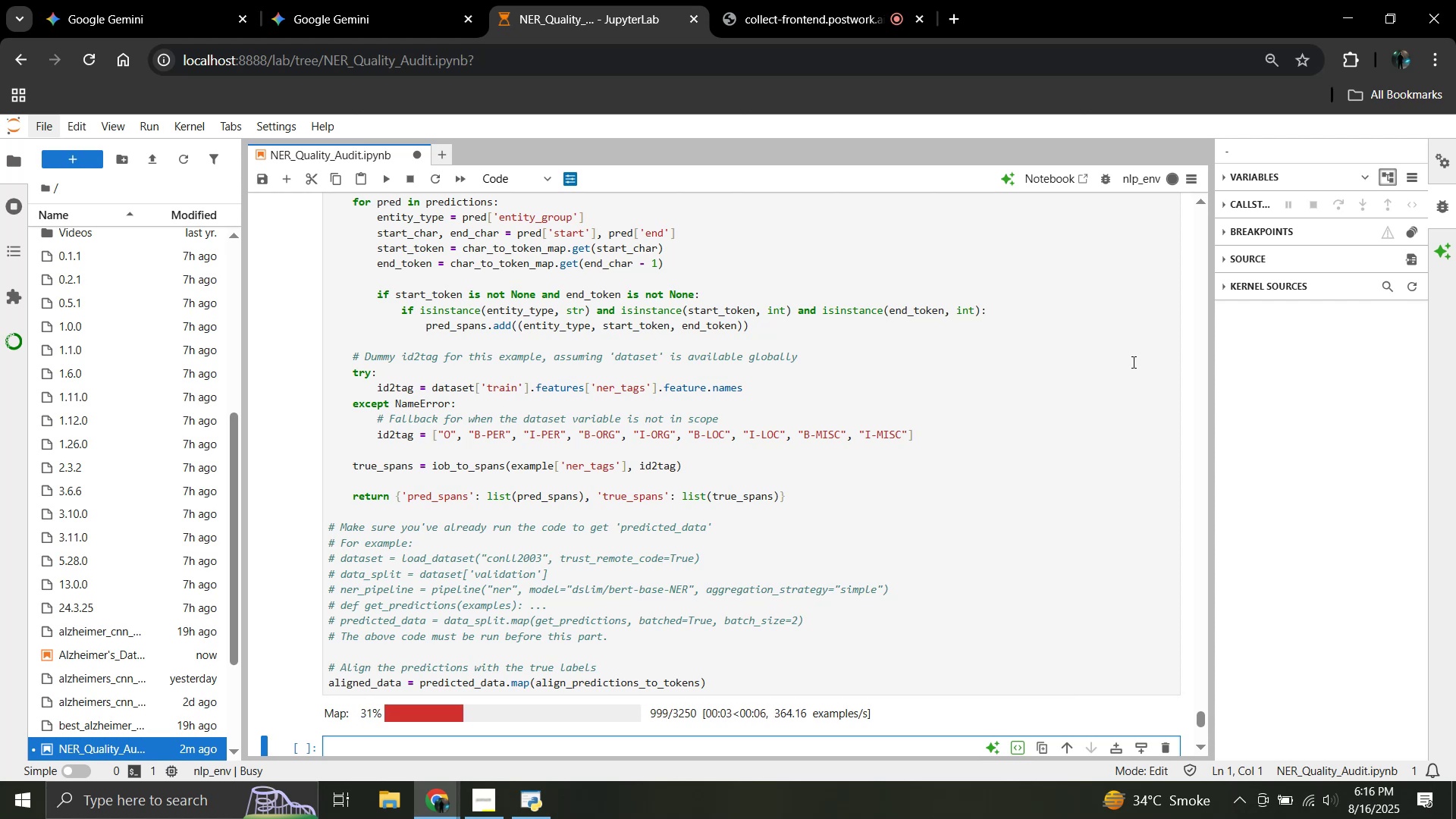 
wait(6.35)
 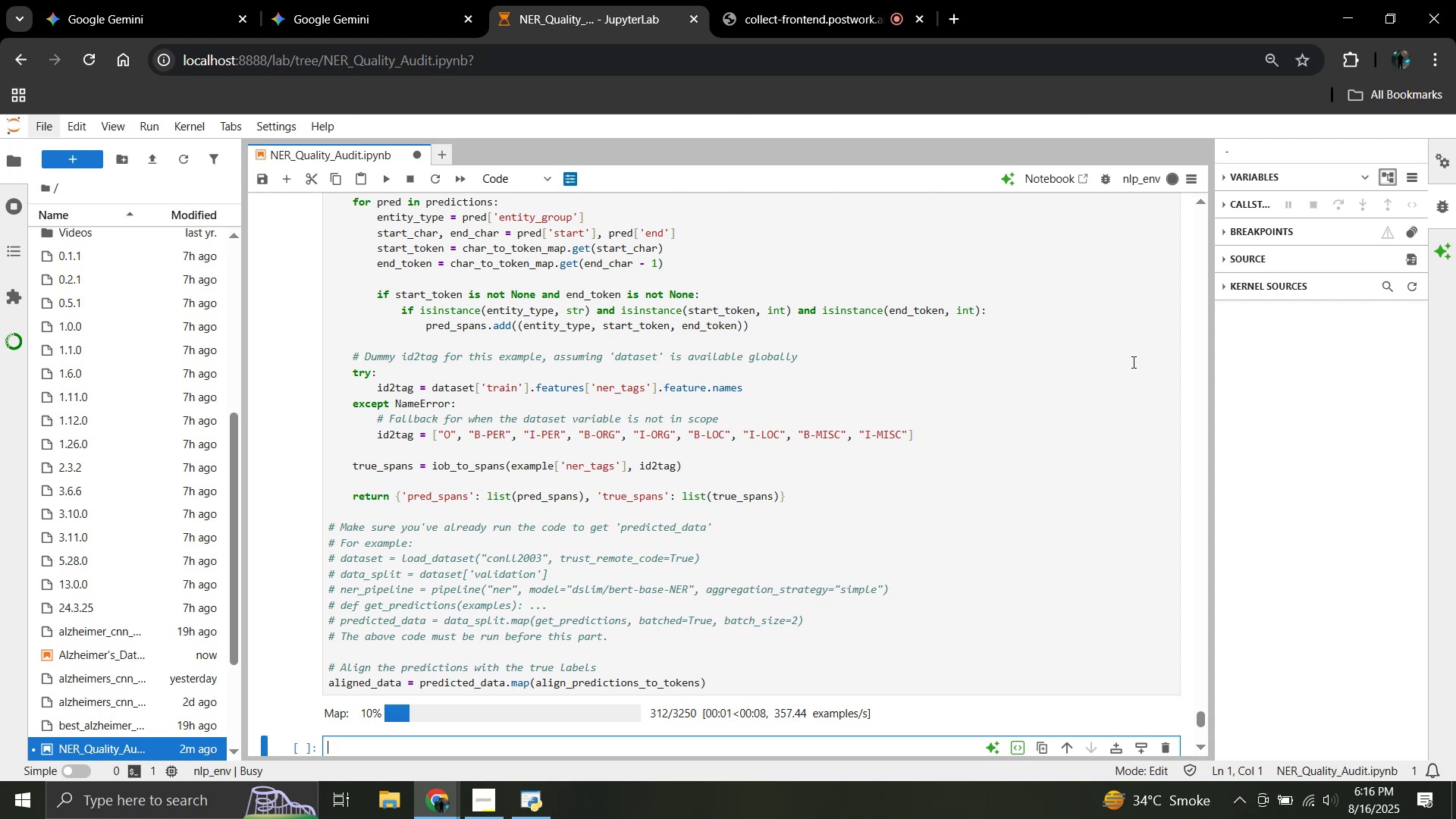 
scroll: coordinate [915, 526], scroll_direction: up, amount: 7.0
 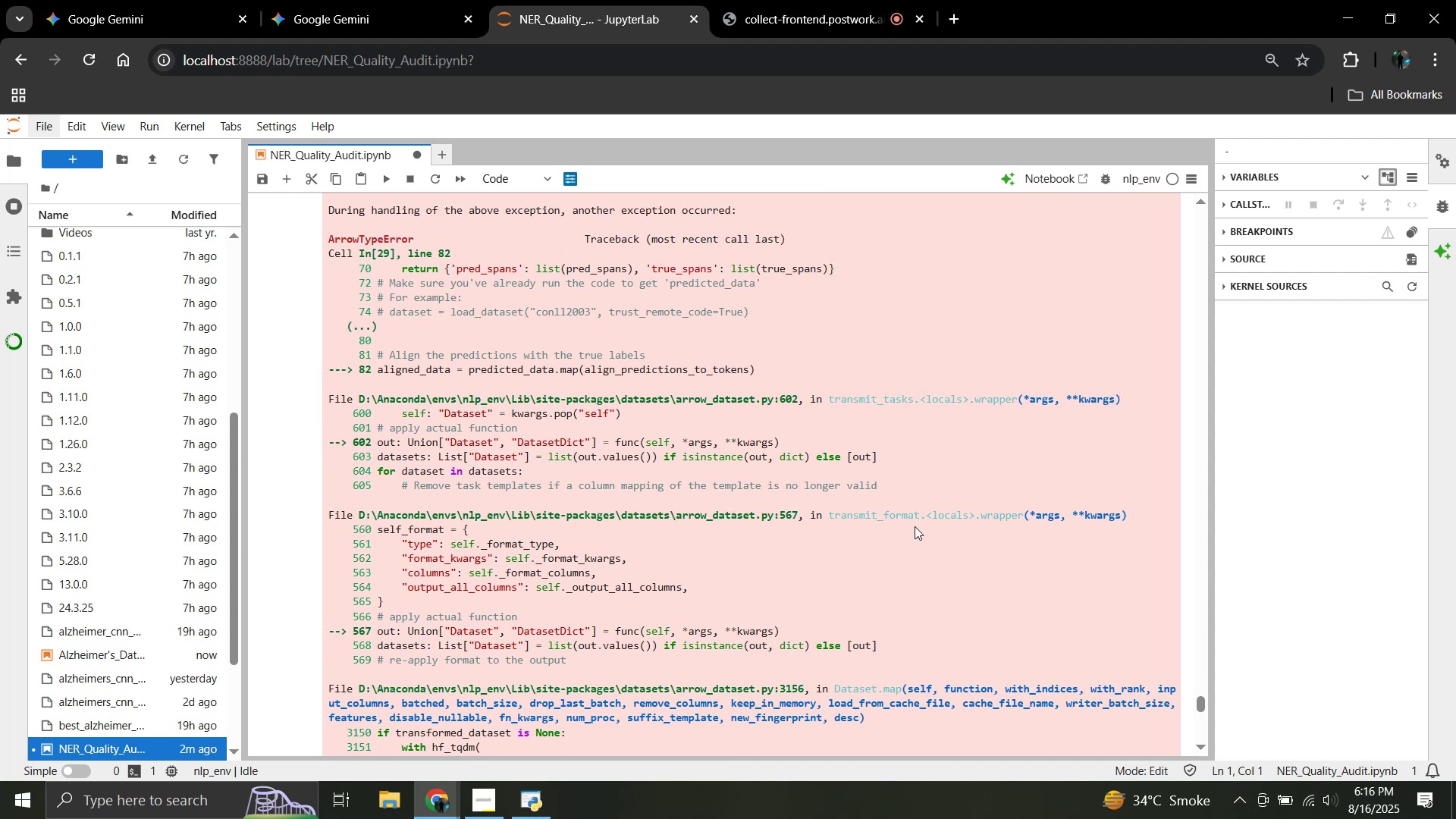 
wait(5.63)
 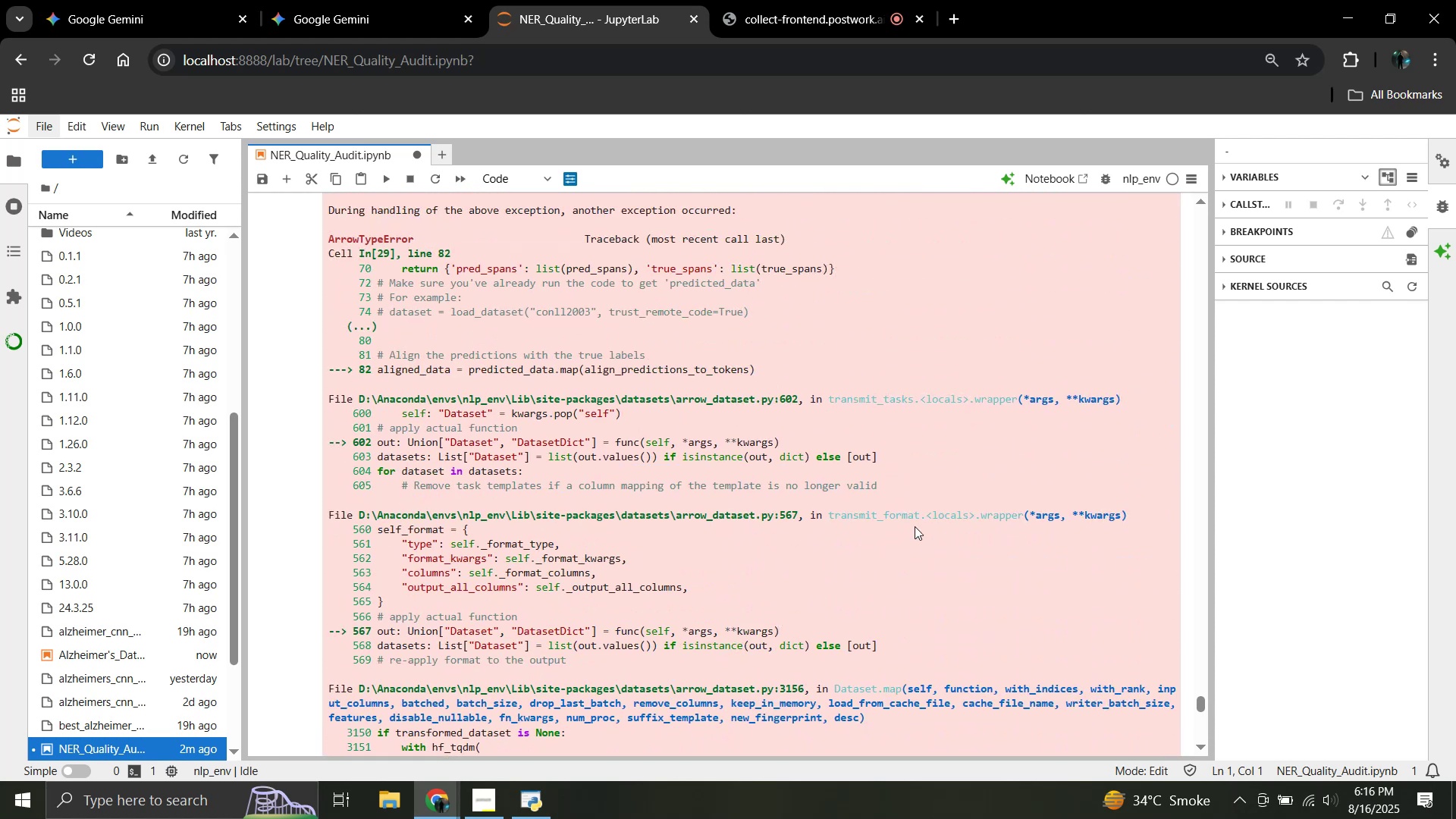 
left_click([398, 20])
 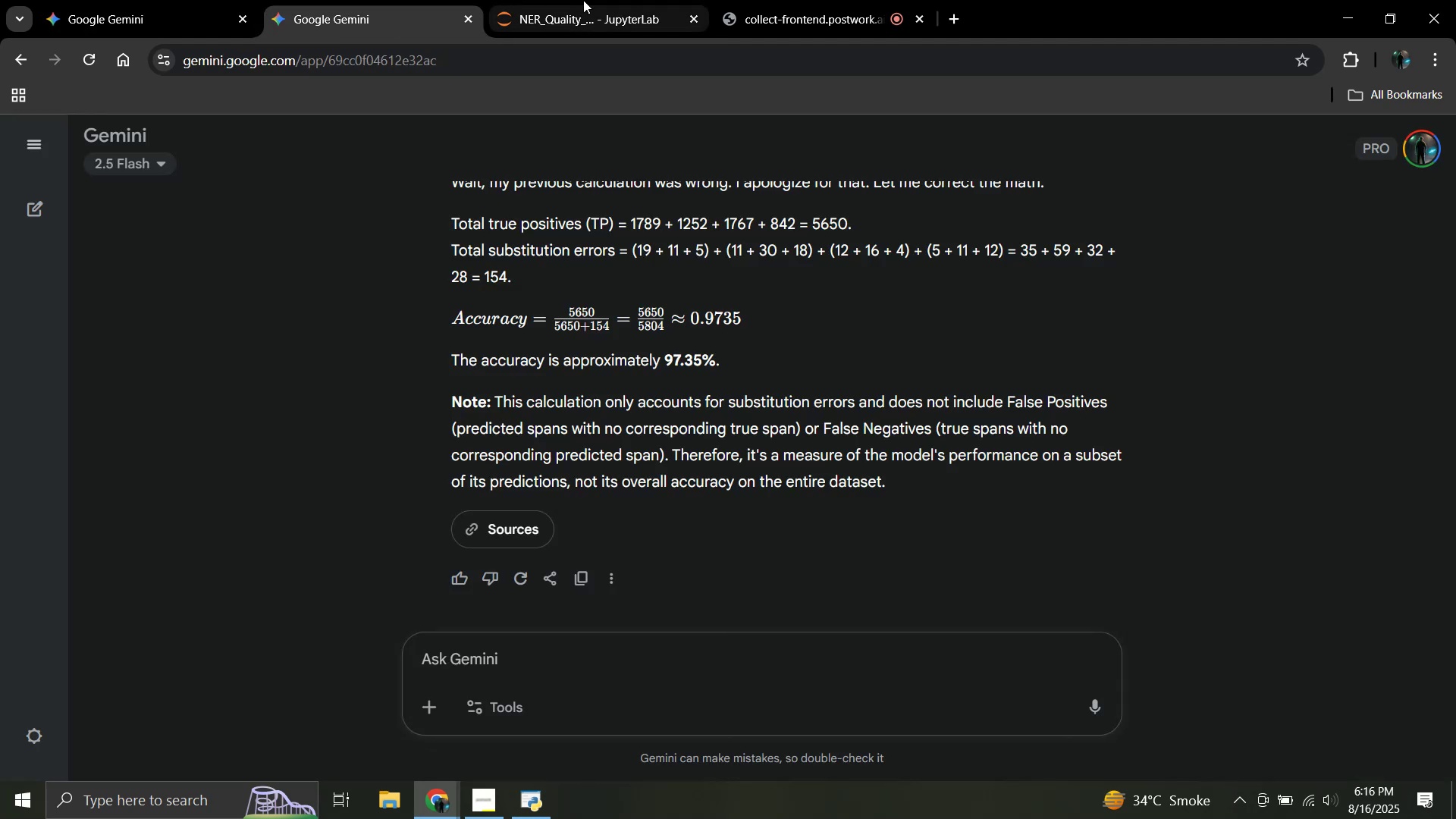 
left_click([583, 0])
 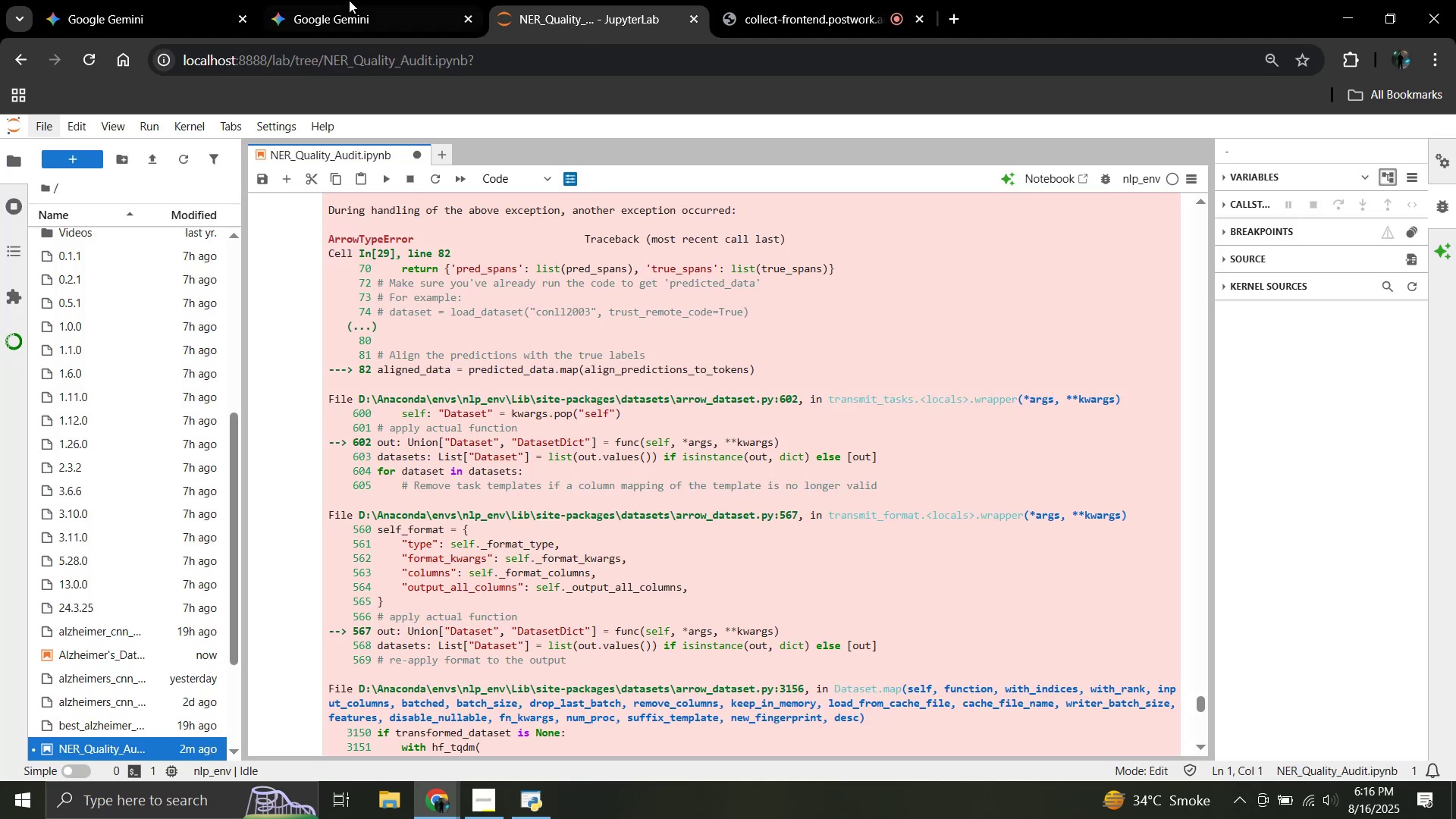 
left_click([349, 0])
 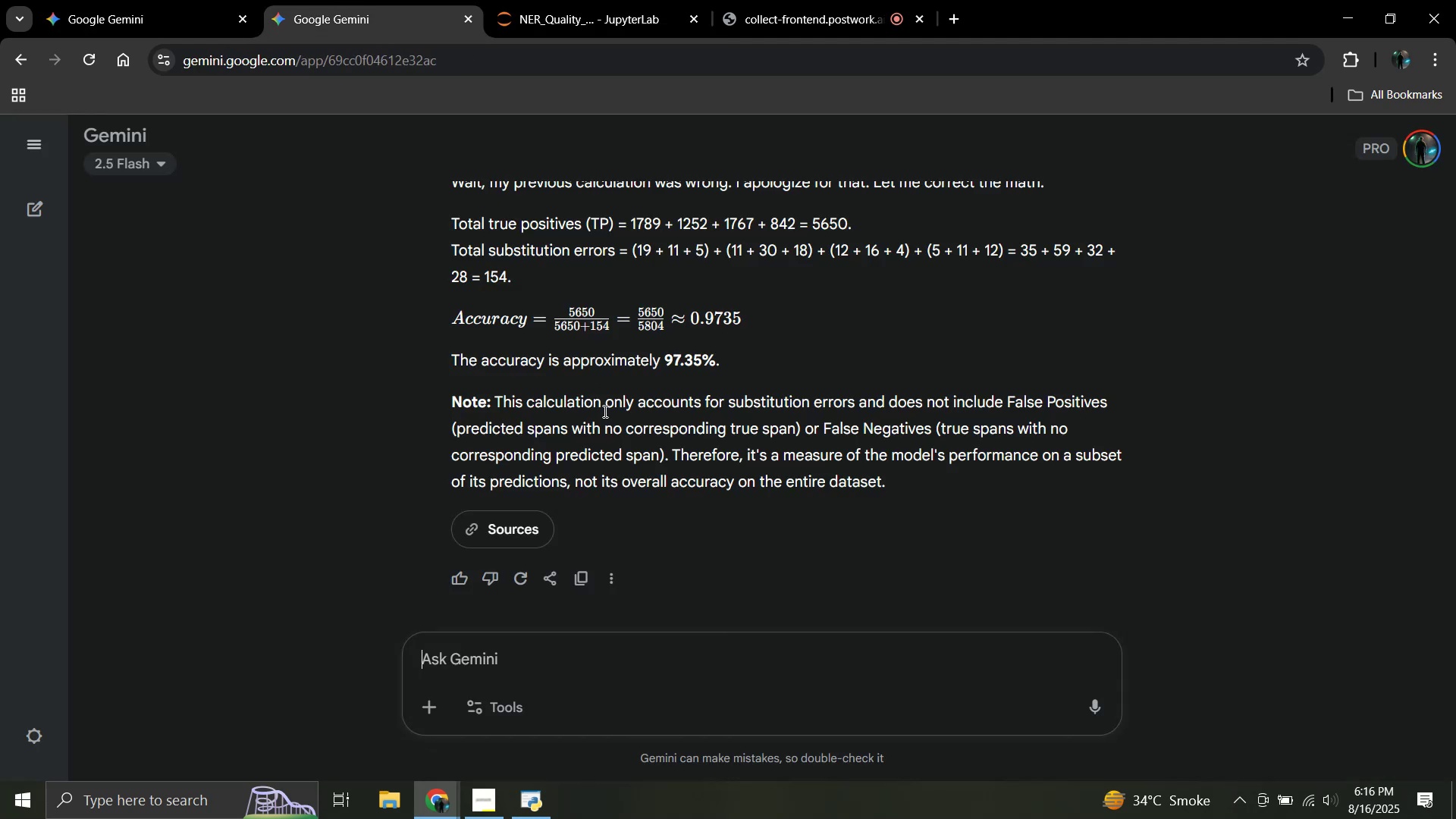 
scroll: coordinate [604, 413], scroll_direction: up, amount: 6.0
 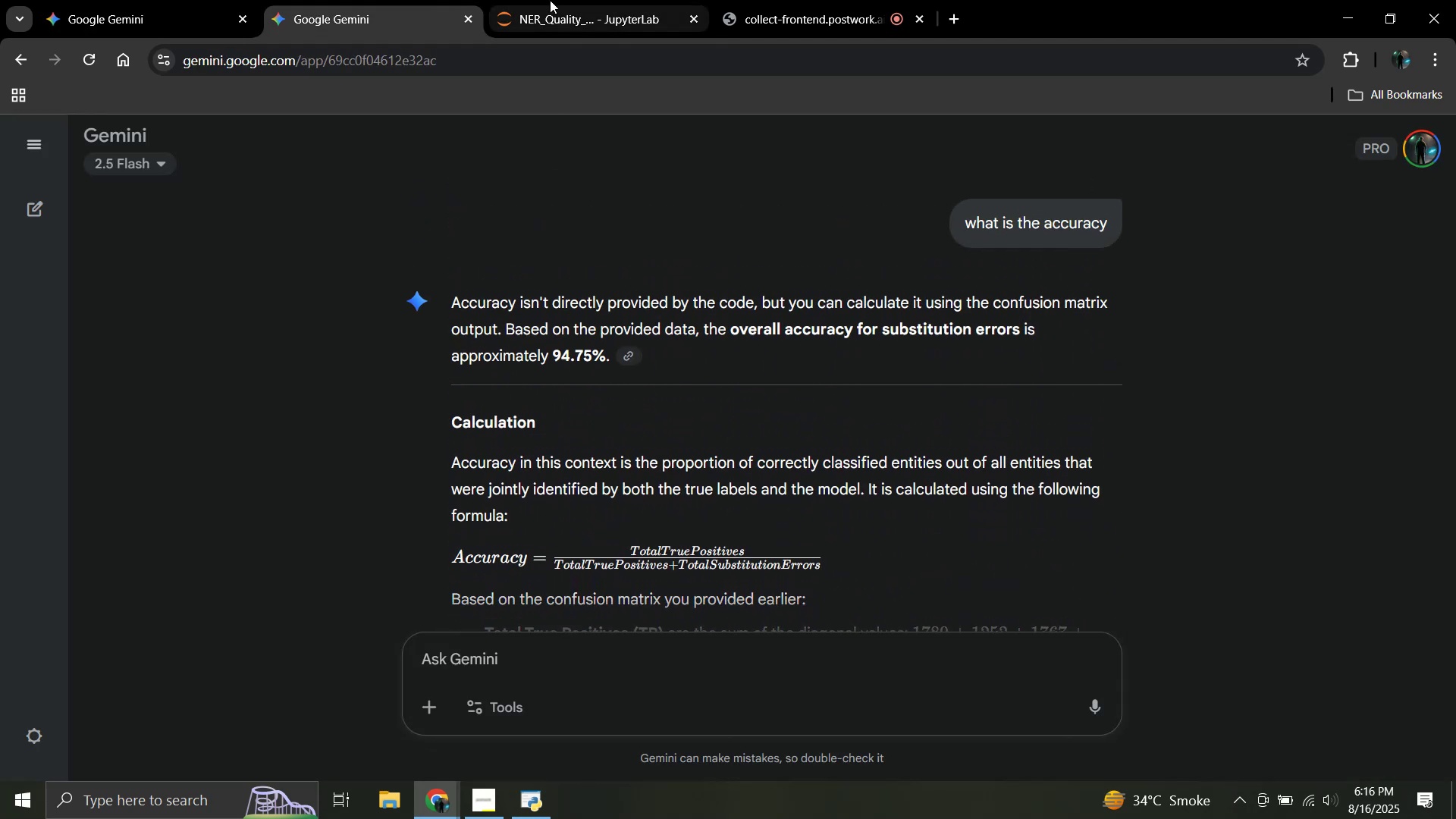 
scroll: coordinate [623, 366], scroll_direction: down, amount: 5.0
 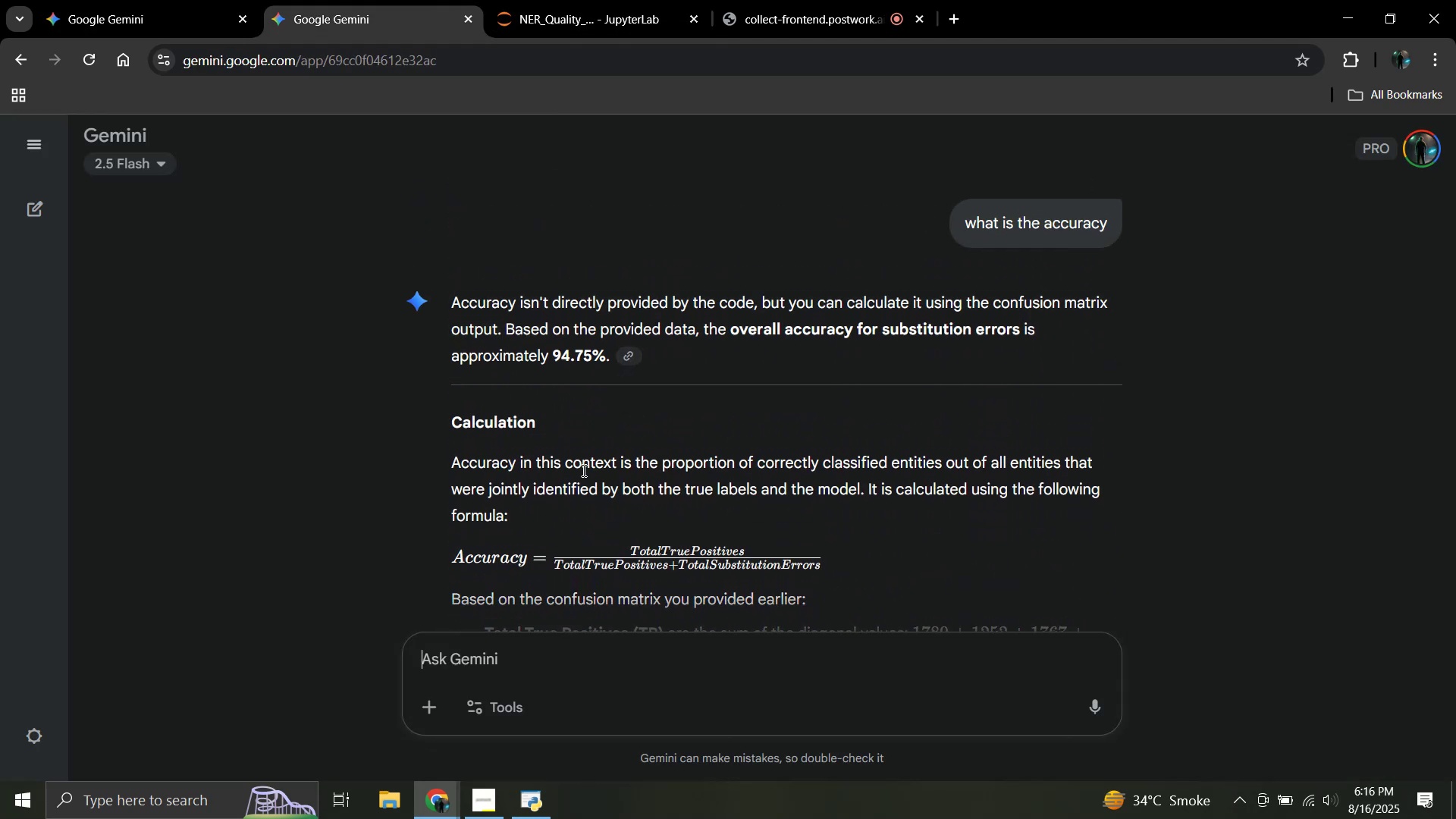 
scroll: coordinate [582, 471], scroll_direction: none, amount: 0.0
 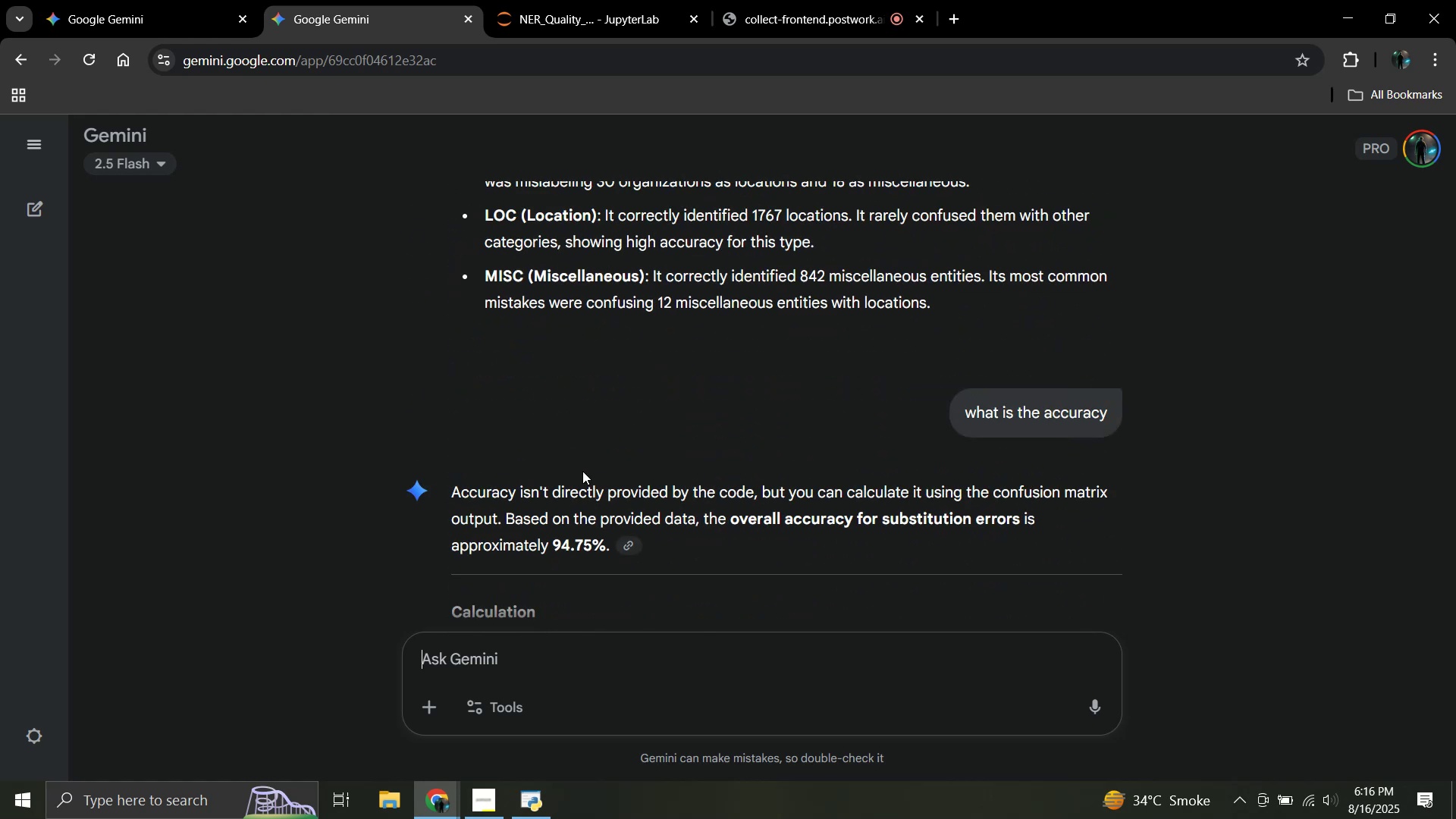 
scroll: coordinate [582, 471], scroll_direction: down, amount: 13.0
 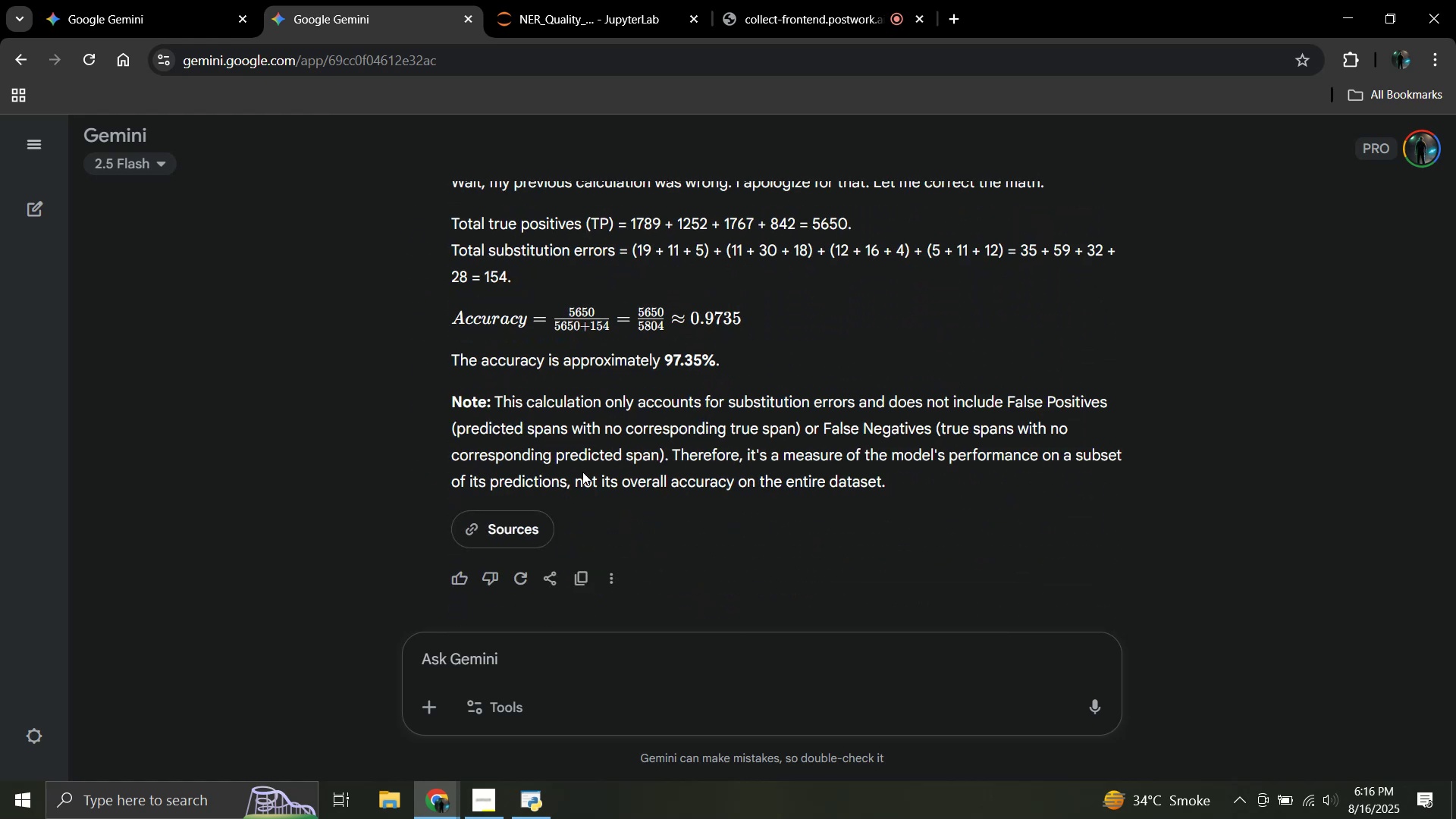 
scroll: coordinate [582, 472], scroll_direction: up, amount: 1.0
 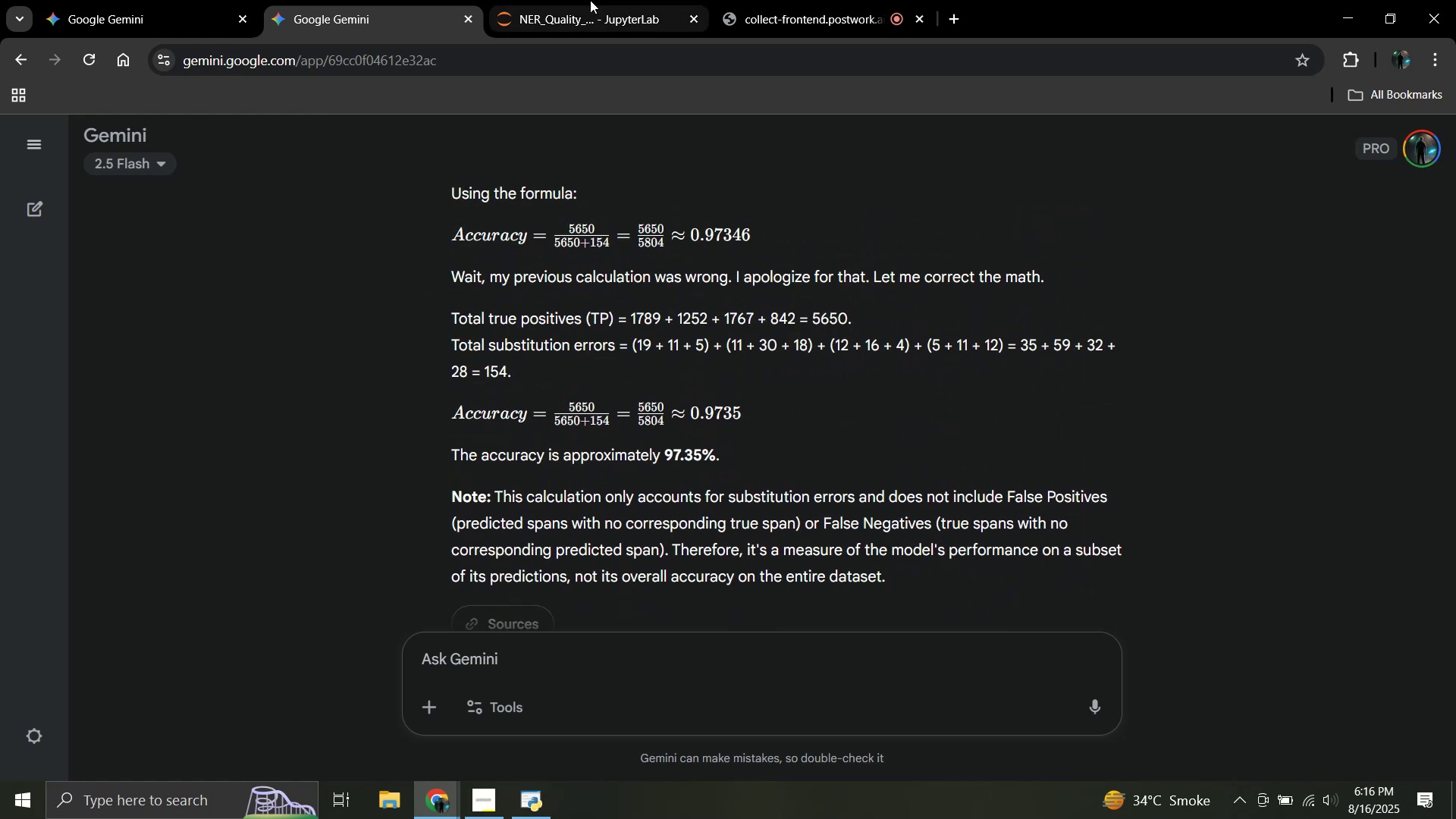 
left_click([590, 0])
 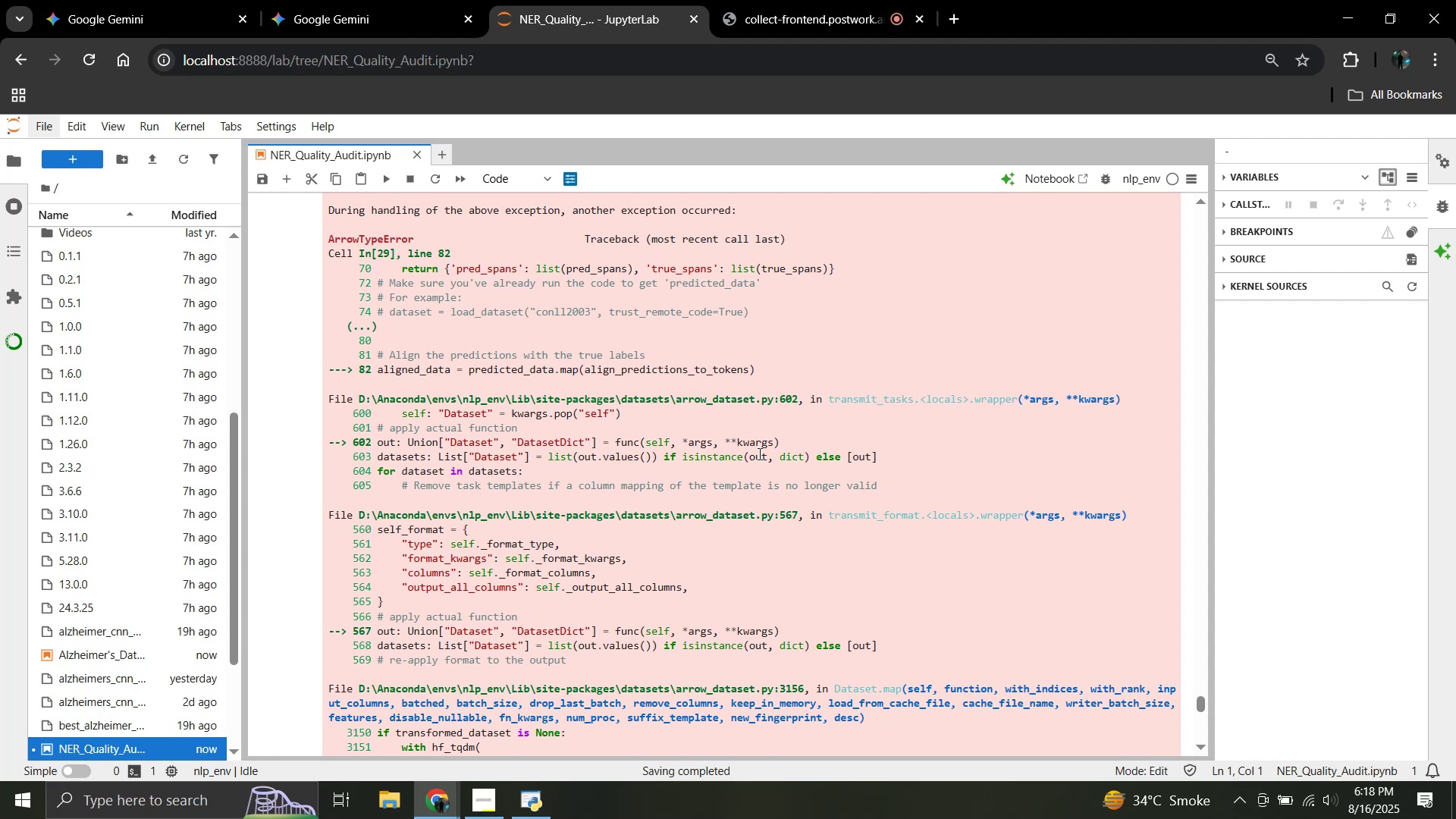 
wait(78.96)
 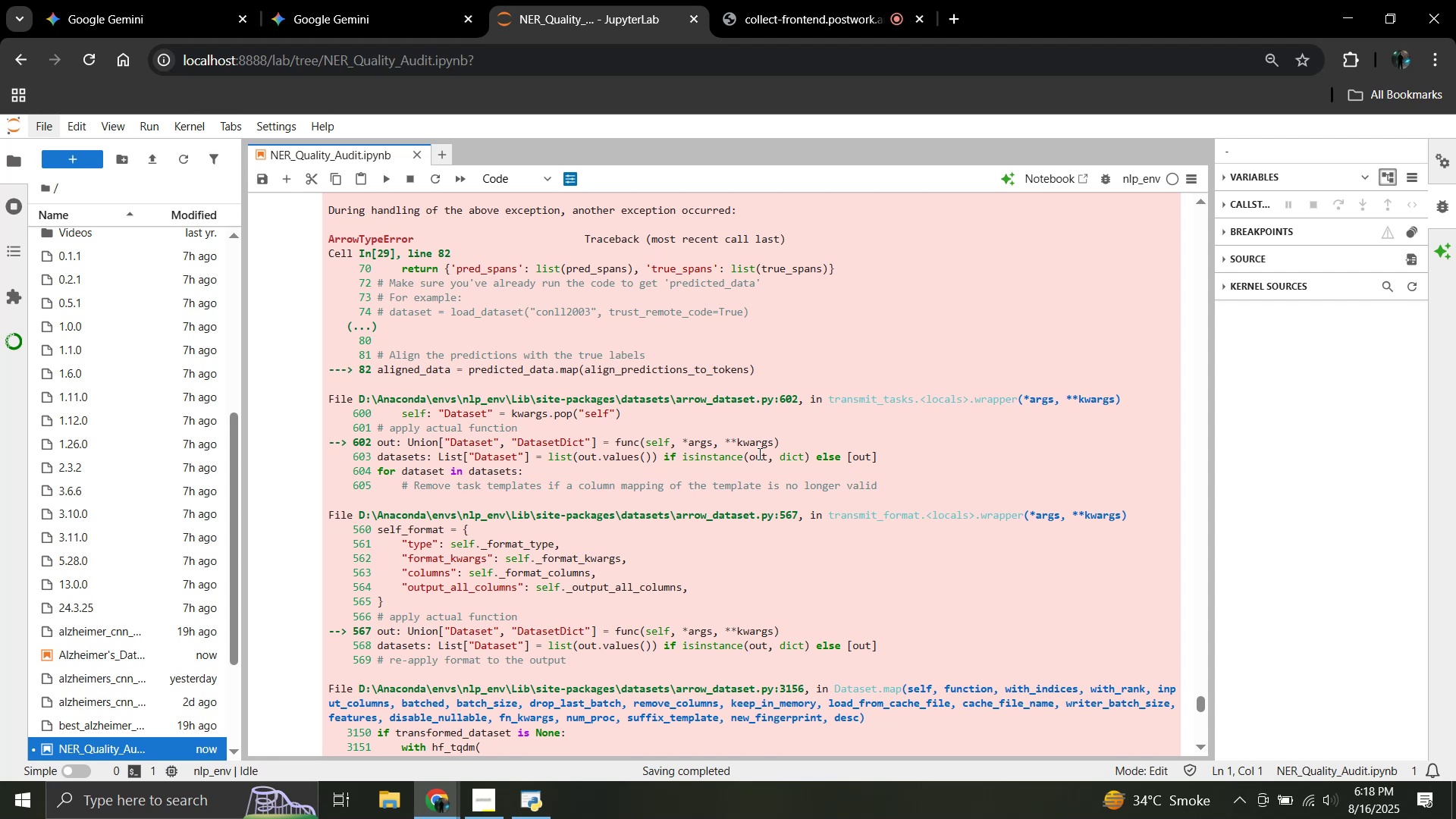 
scroll: coordinate [787, 577], scroll_direction: up, amount: 12.0
 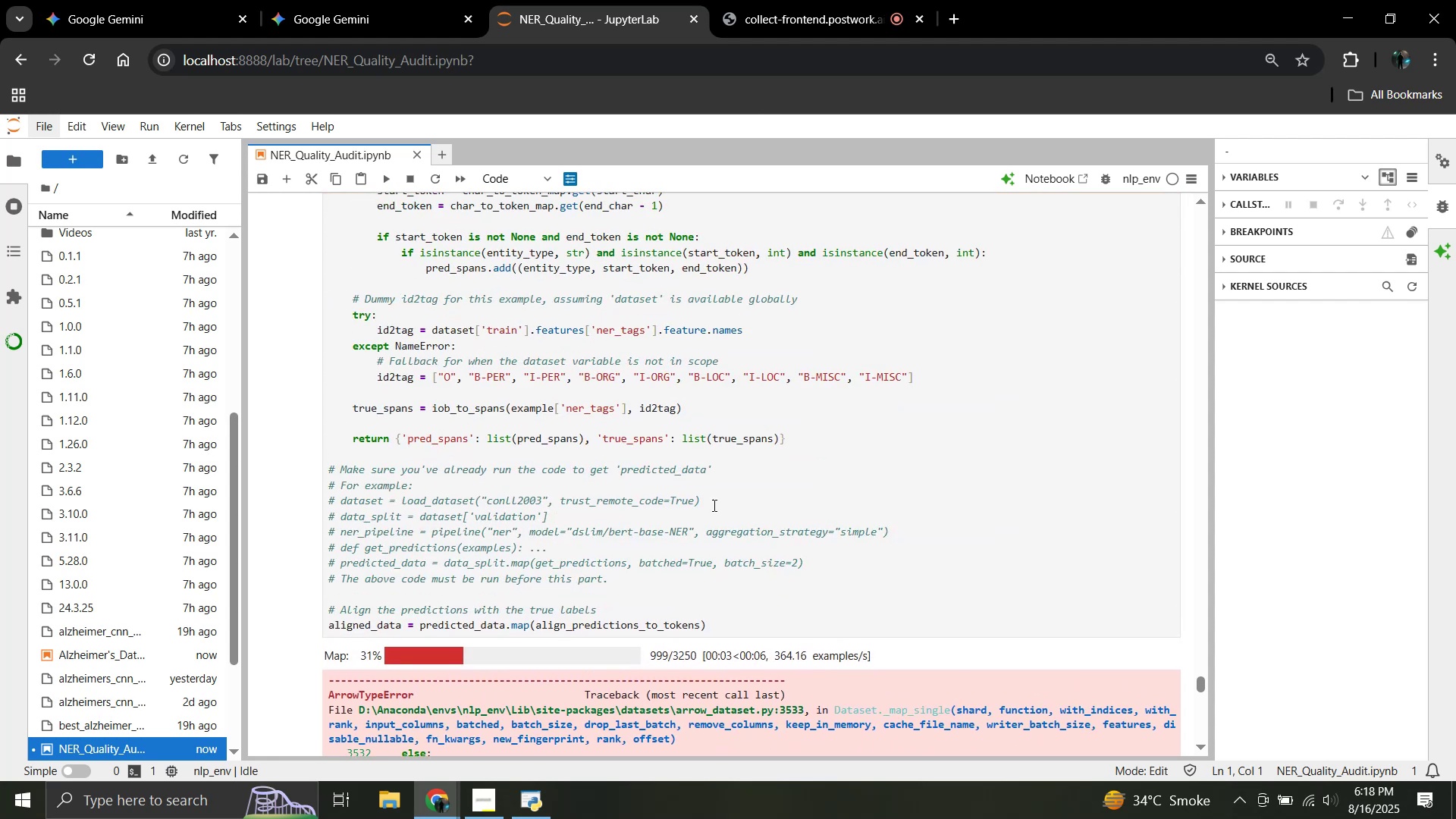 
left_click([706, 501])
 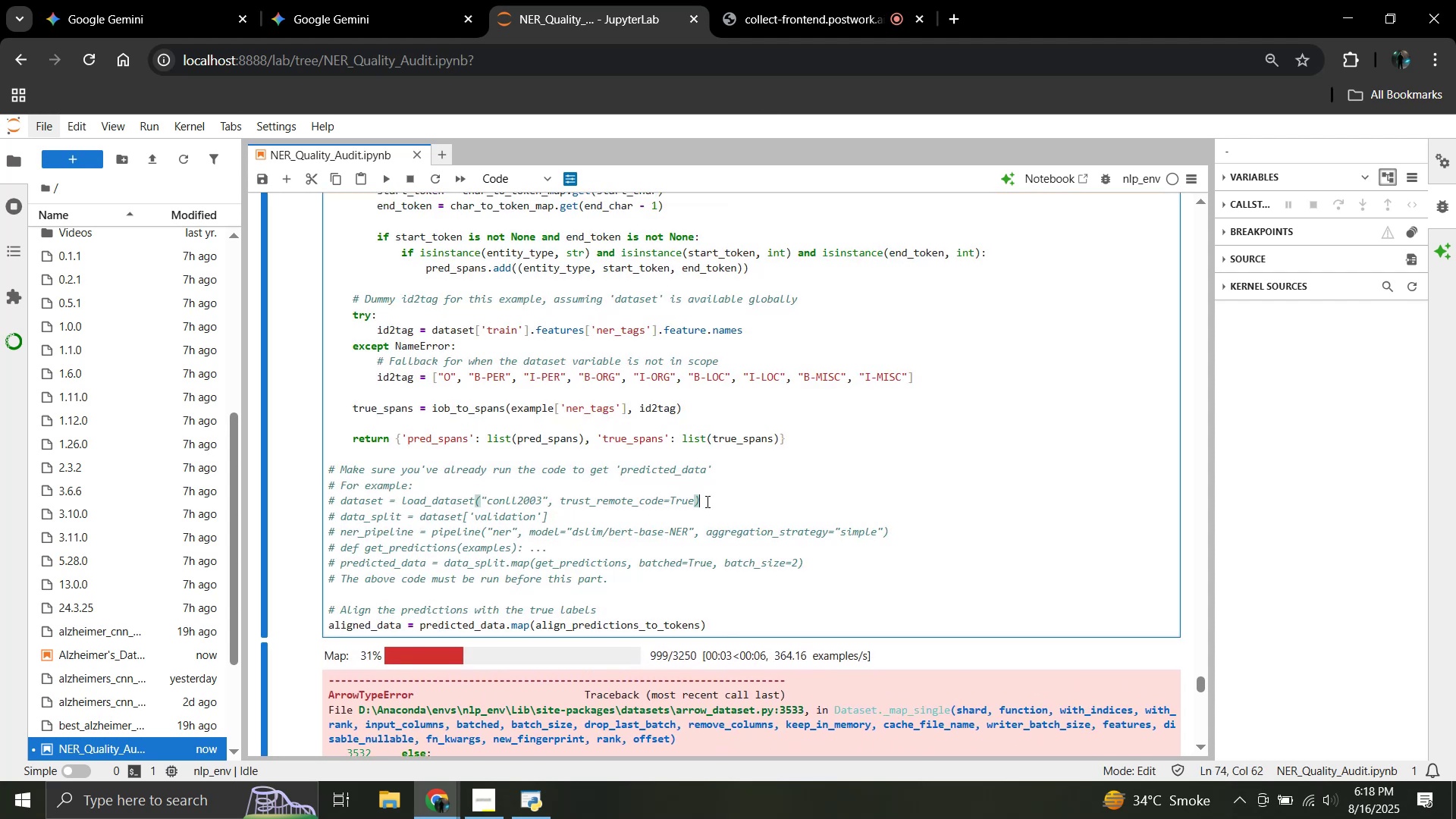 
key(Control+A)
 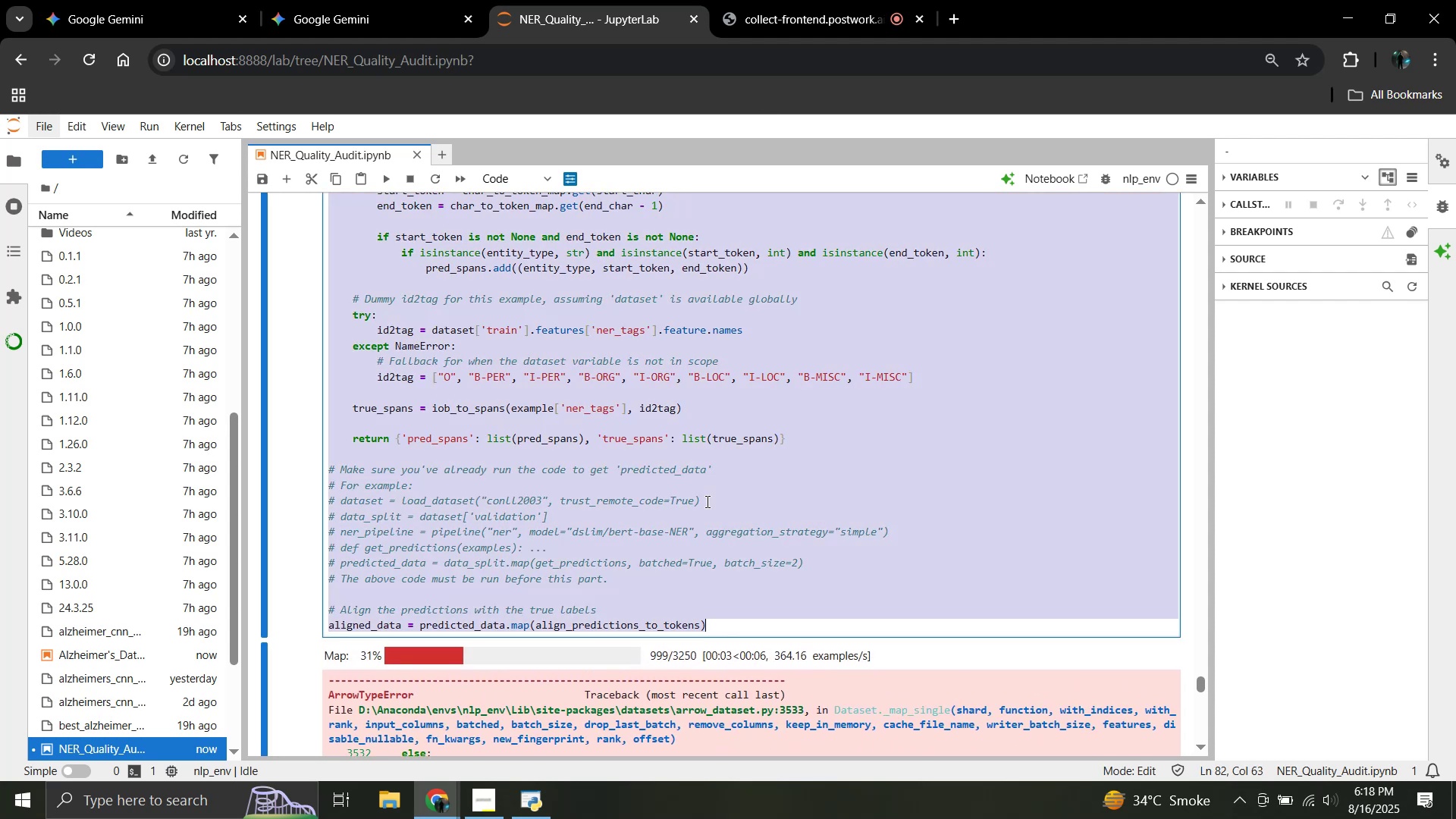 
key(Control+C)
 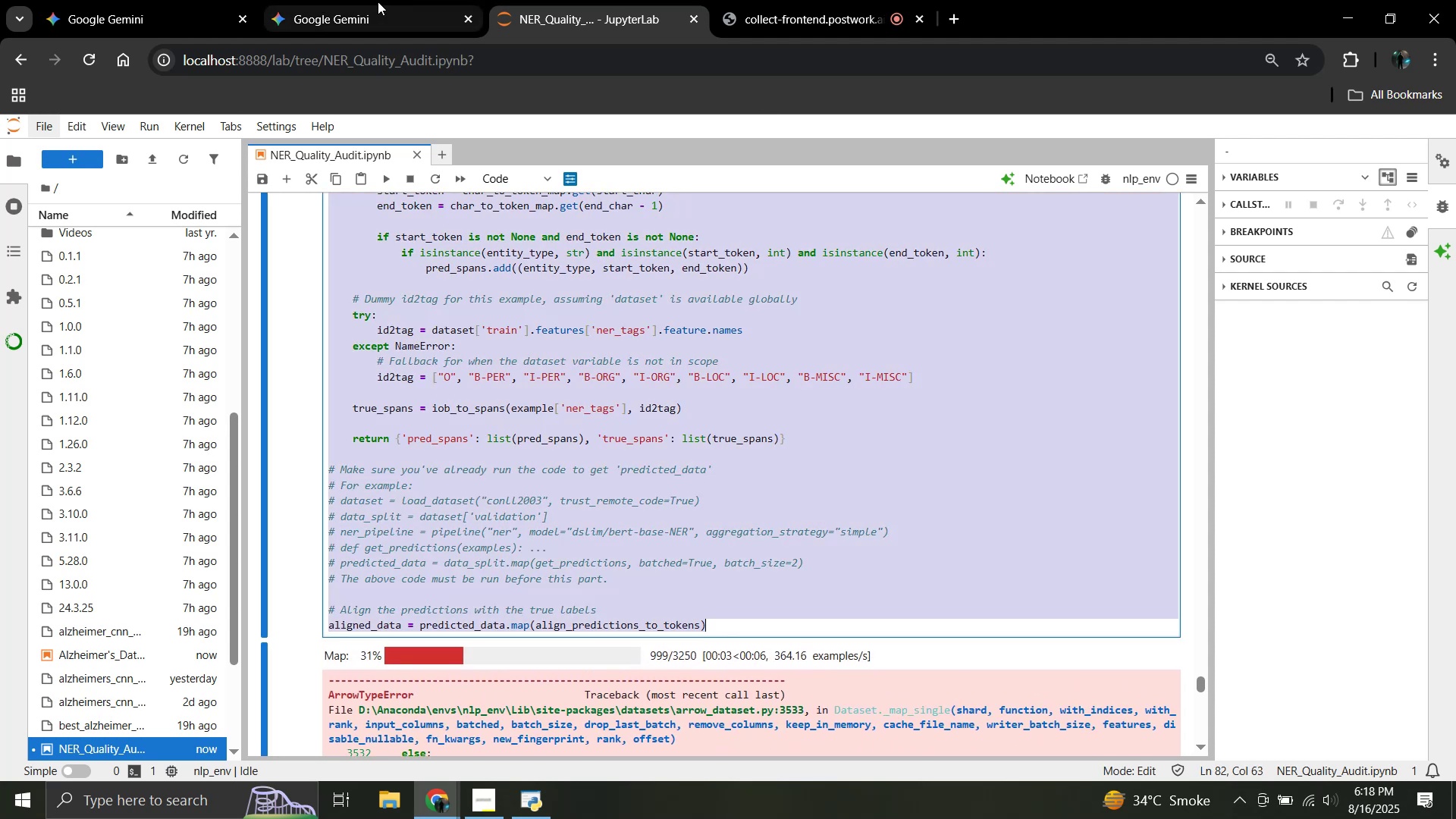 
left_click([378, 2])
 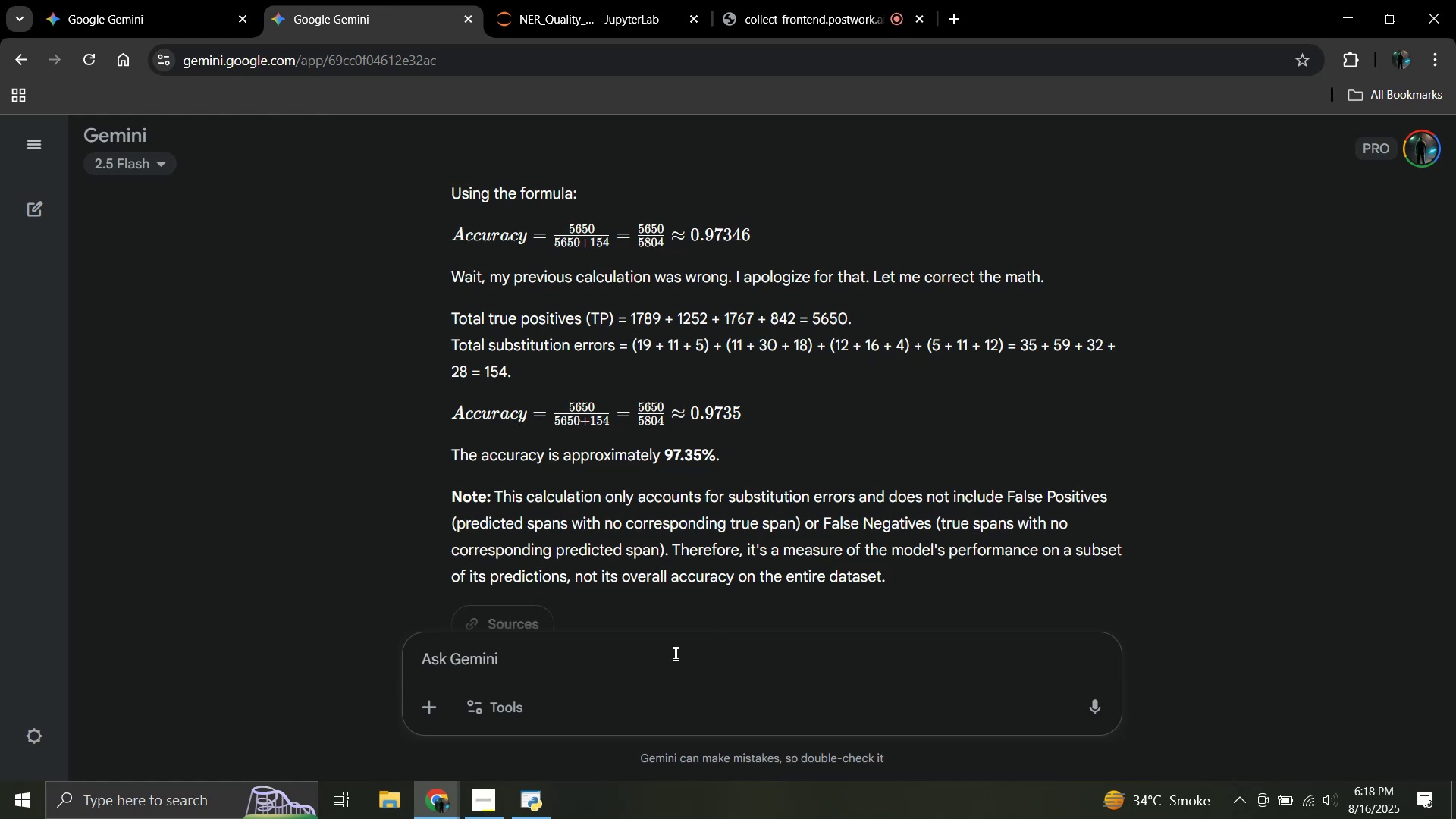 
key(Control+V)
 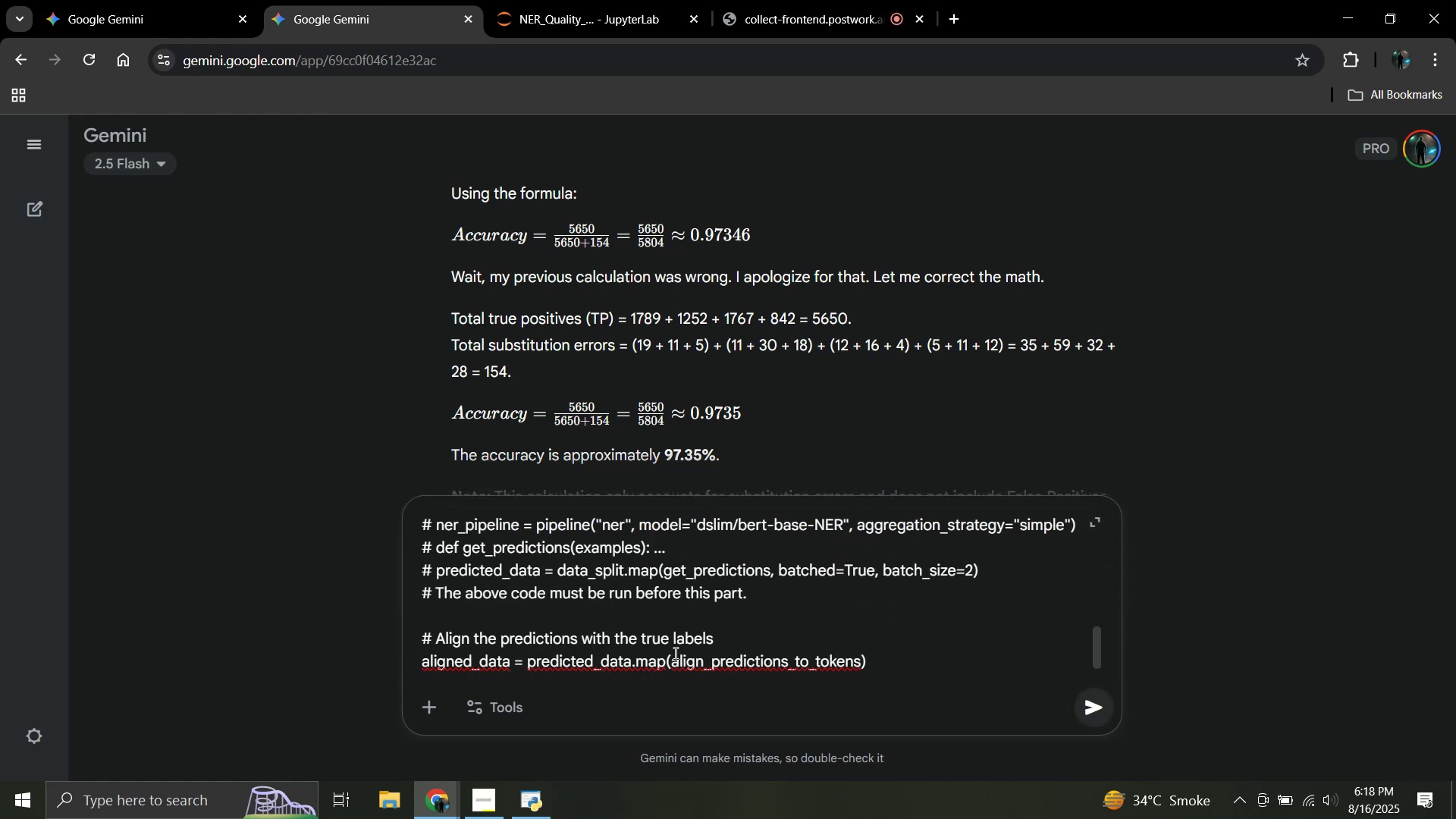 
key(Shift+Enter)
 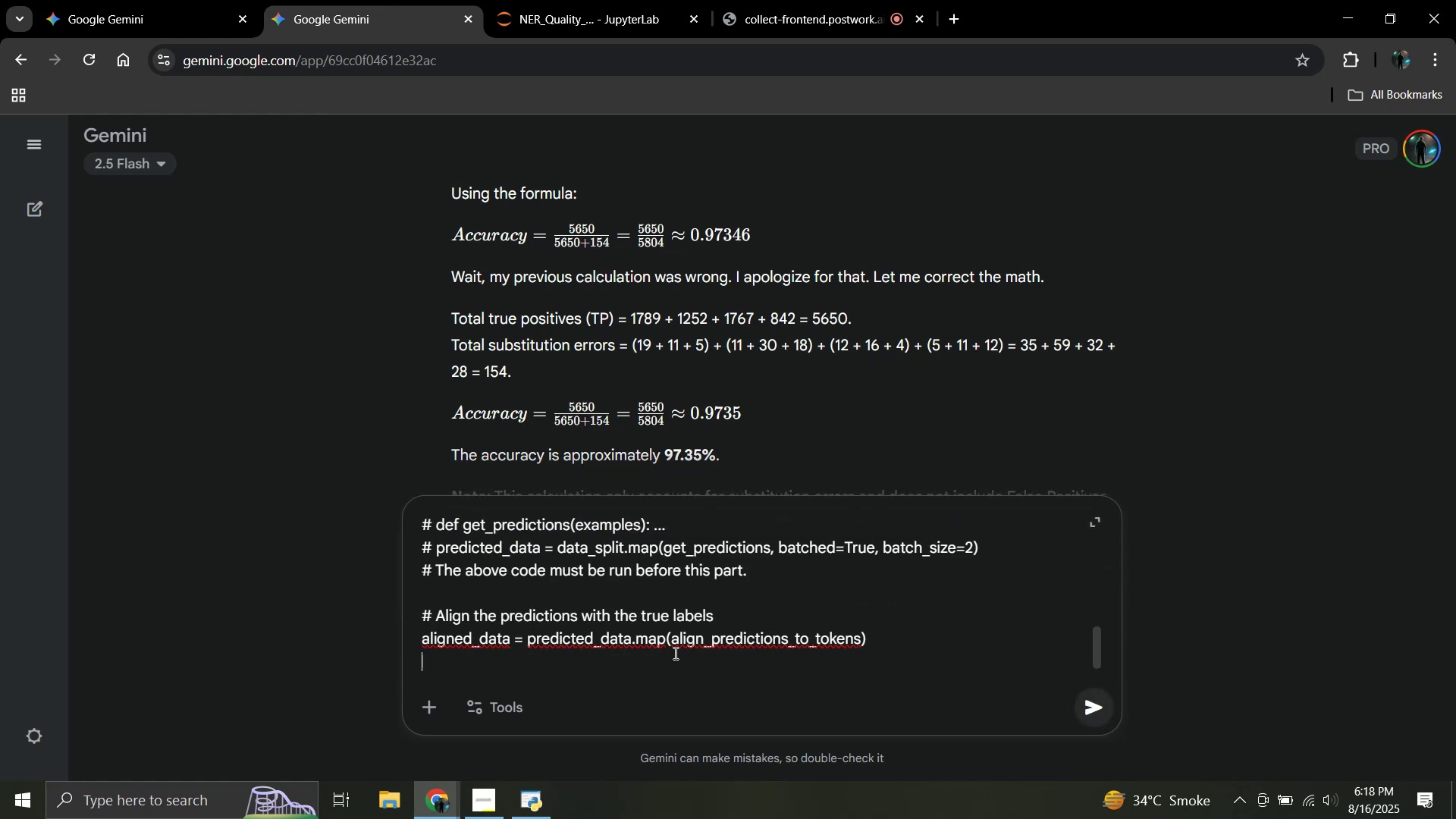 
key(Shift+Enter)
 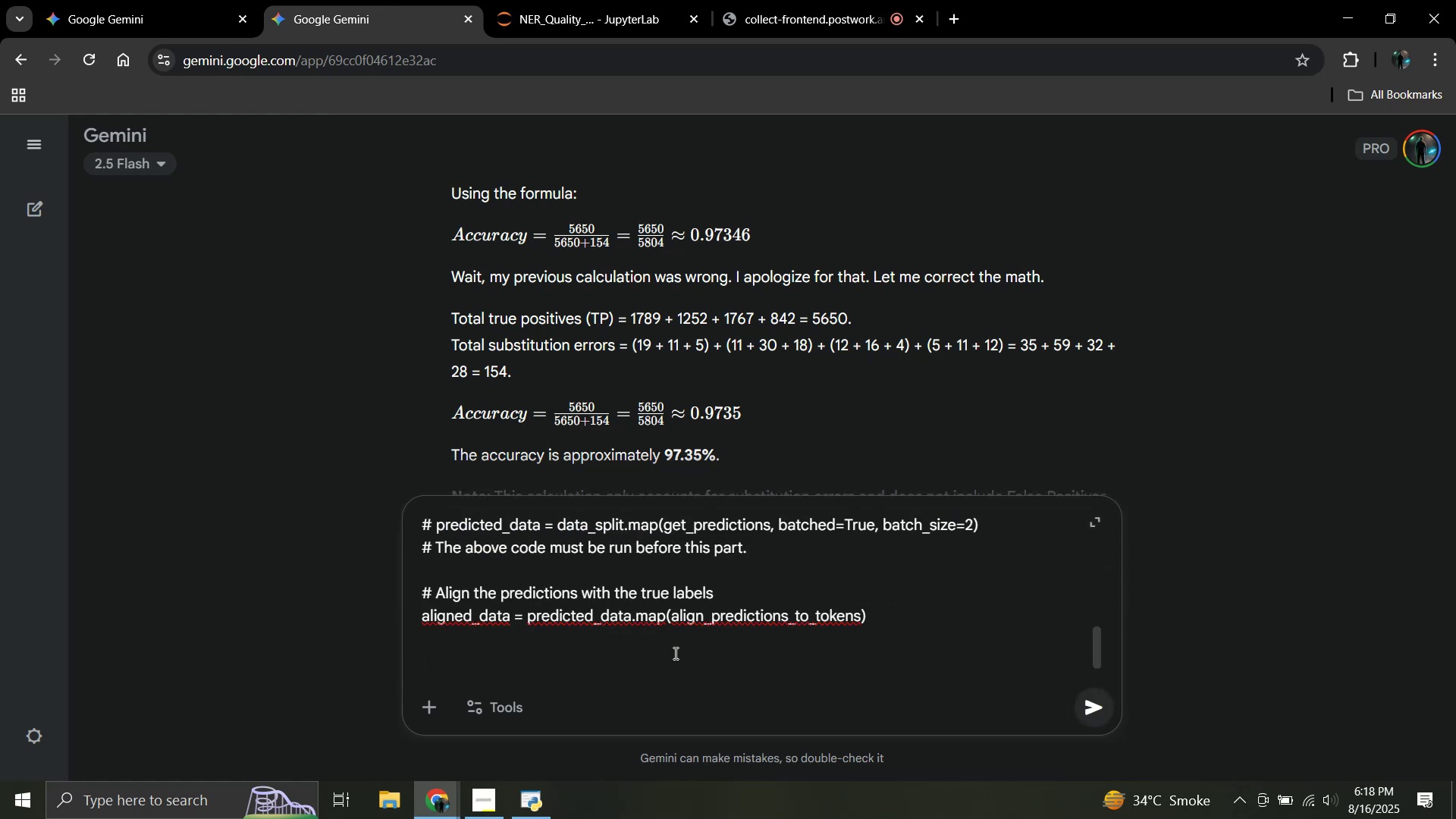 
type(error:)
 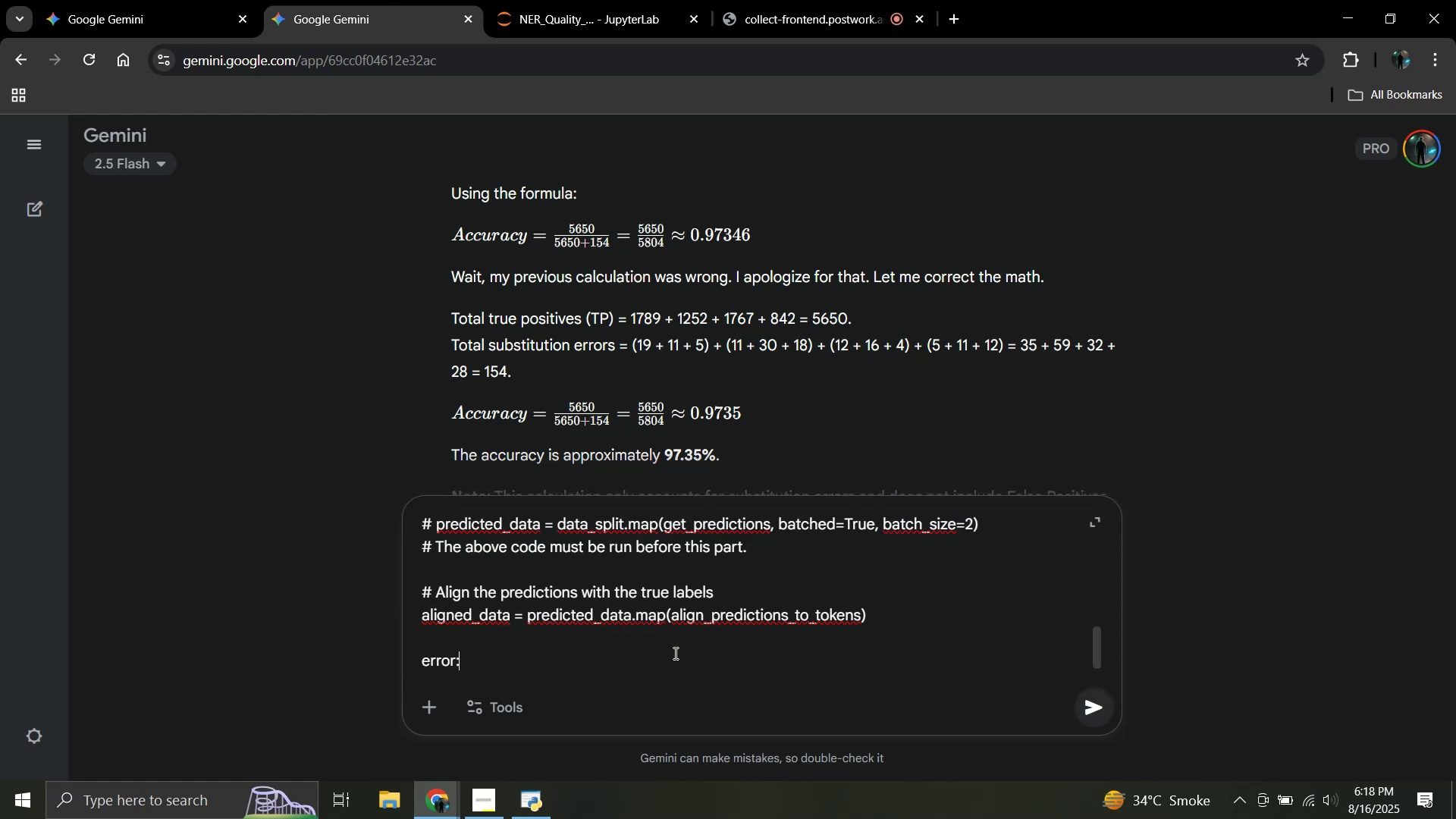 
key(Shift+Enter)
 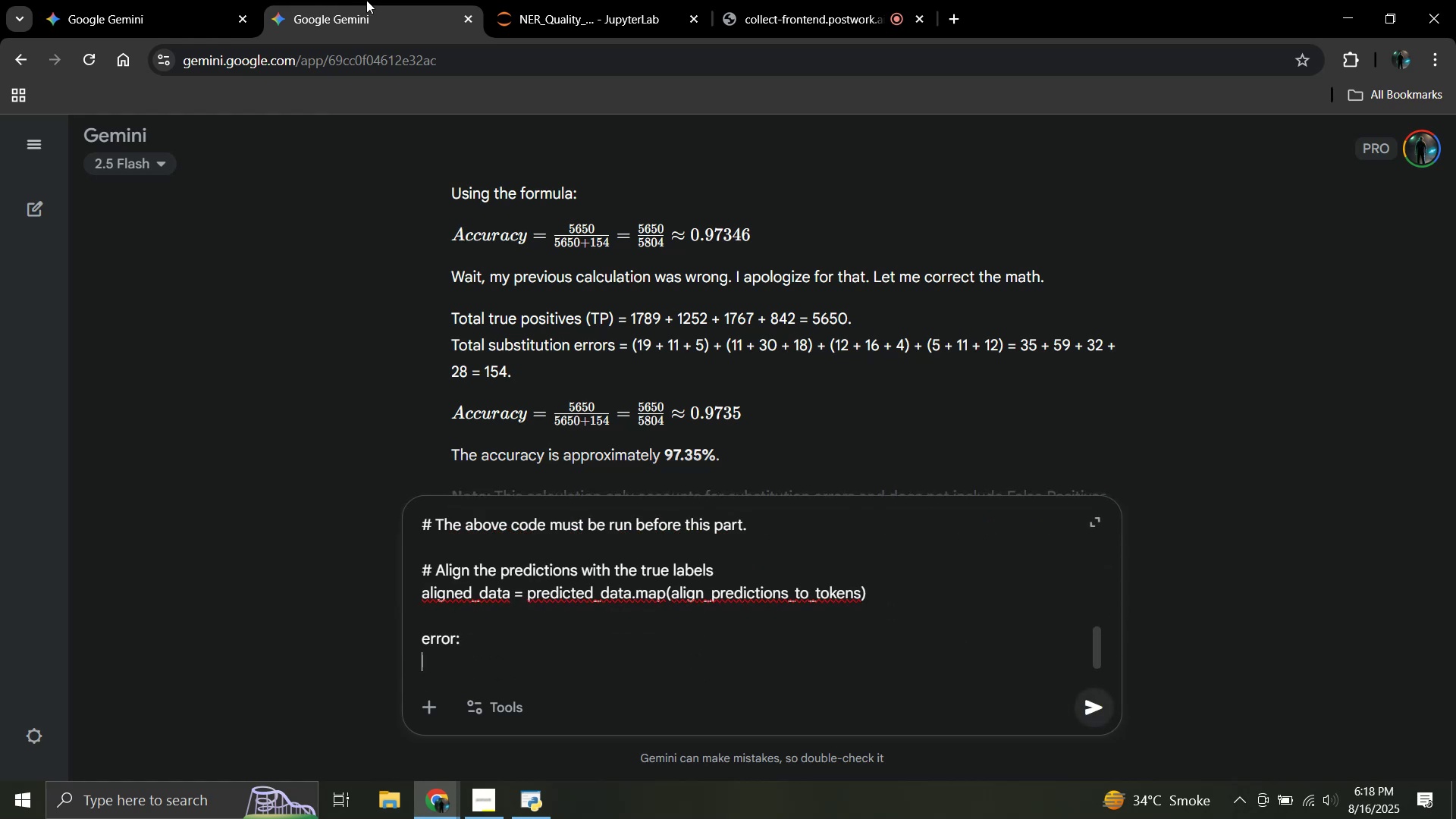 
left_click([550, 0])
 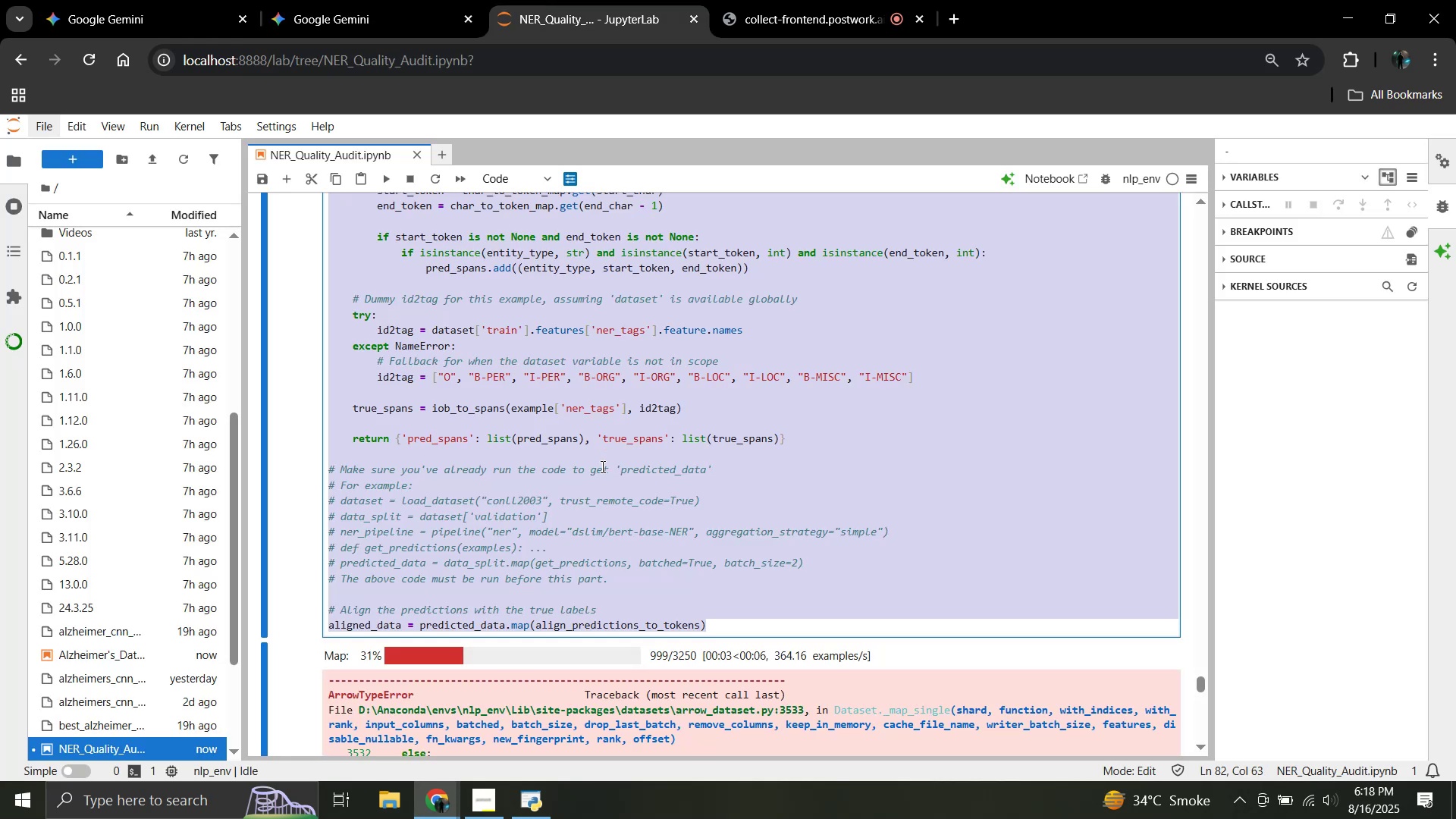 
scroll: coordinate [604, 491], scroll_direction: down, amount: 2.0
 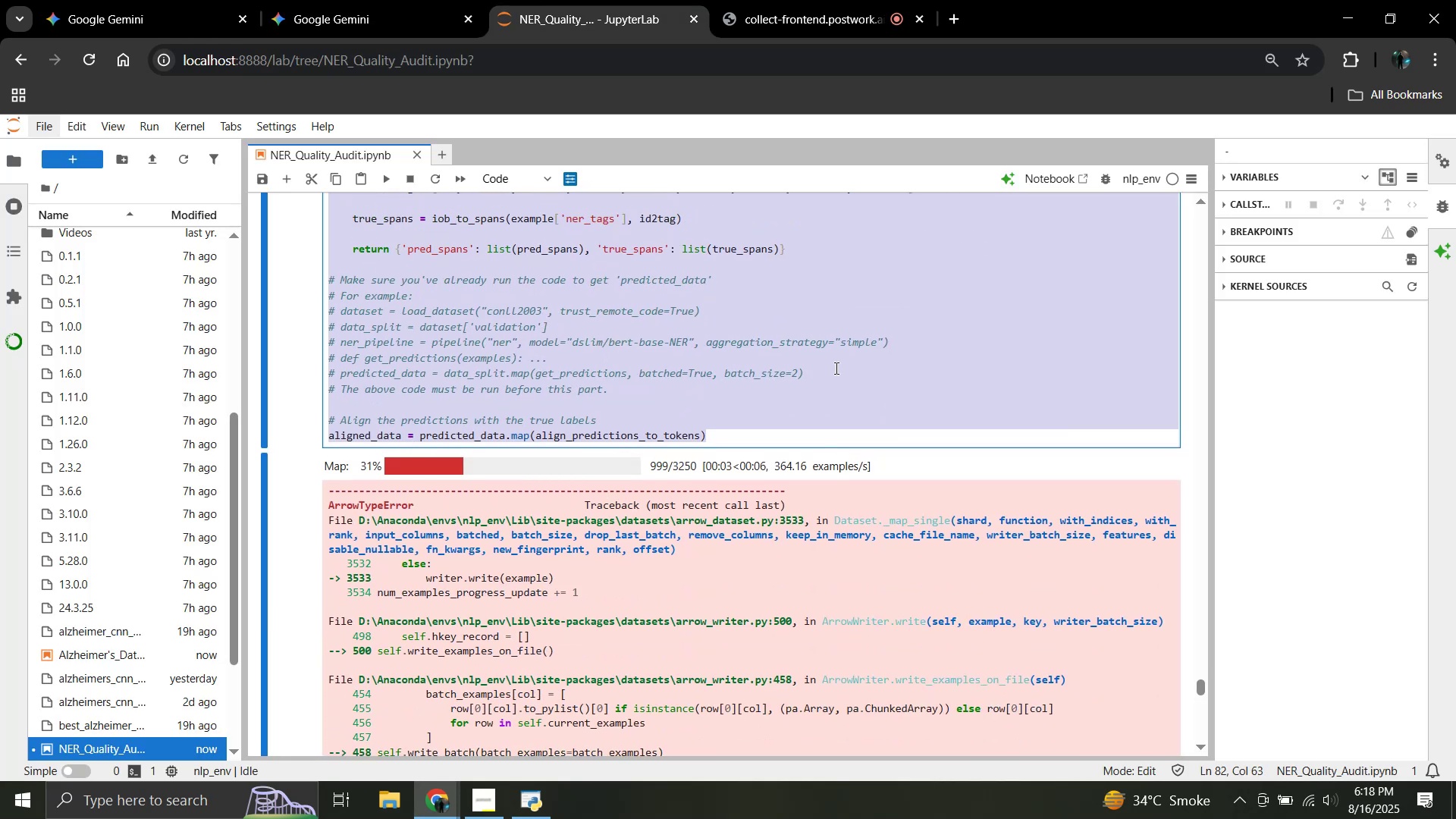 
left_click([832, 410])
 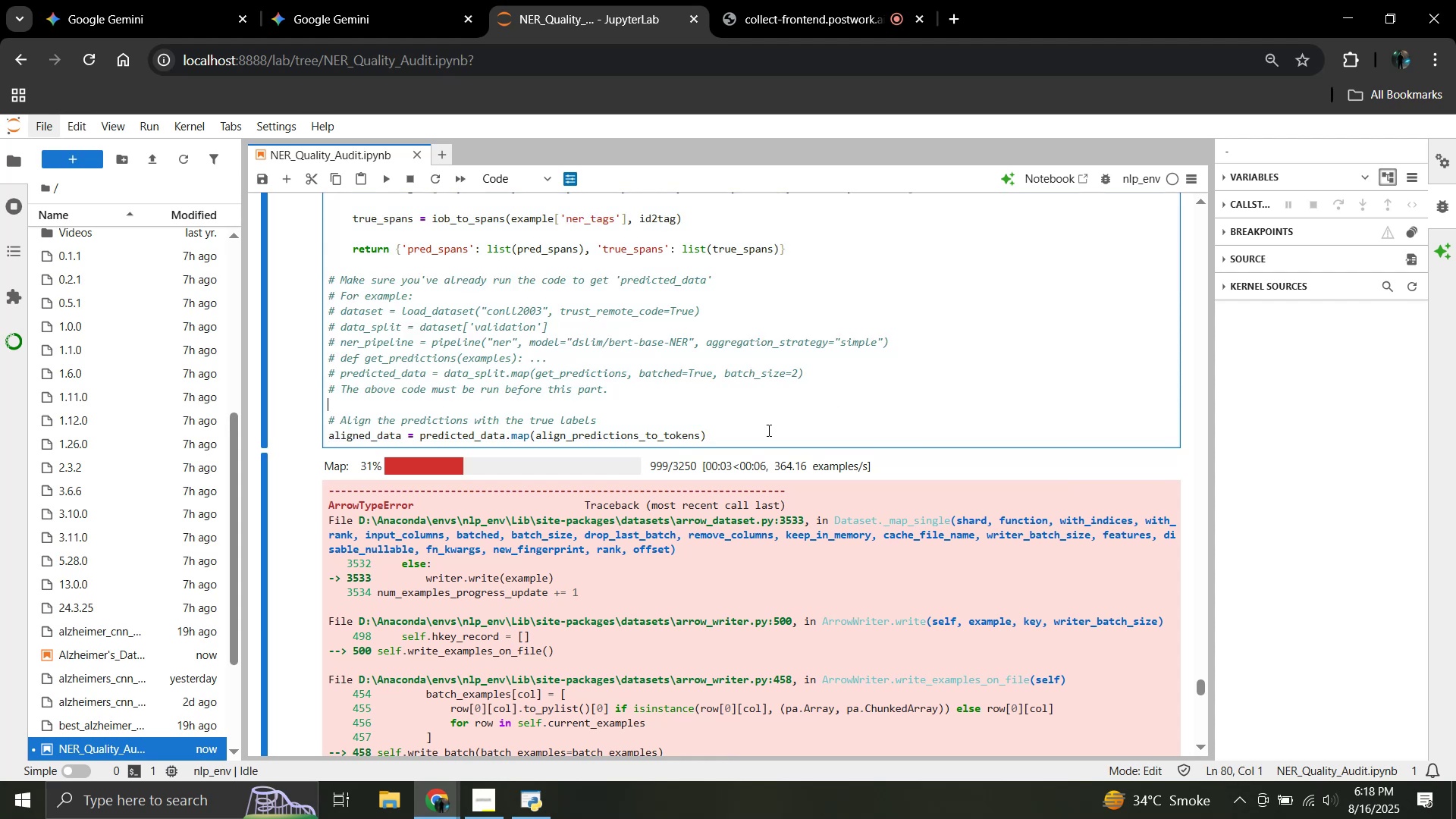 
scroll: coordinate [654, 429], scroll_direction: down, amount: 1.0
 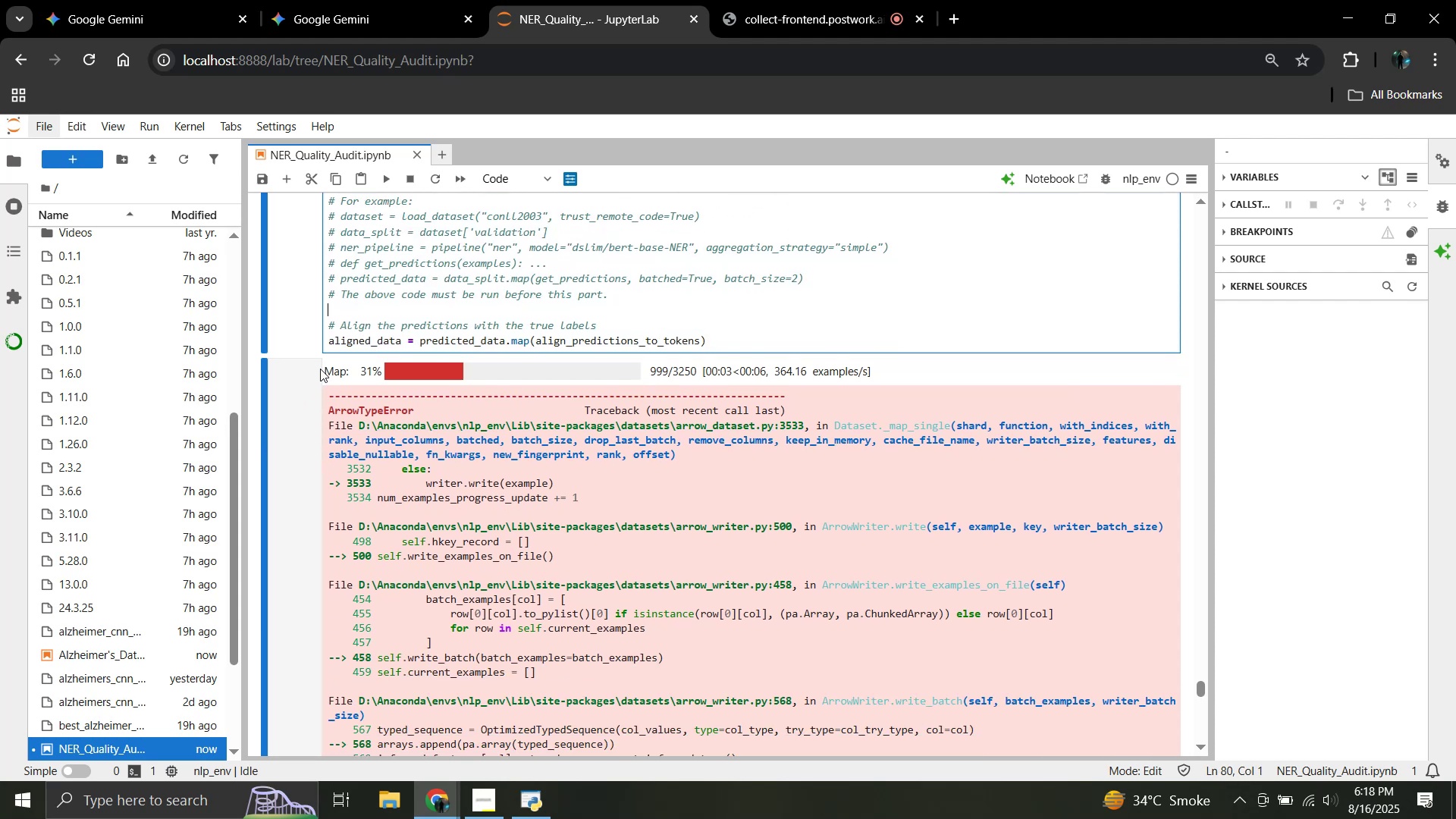 
left_click_drag(start_coordinate=[326, 368], to_coordinate=[717, 516])
 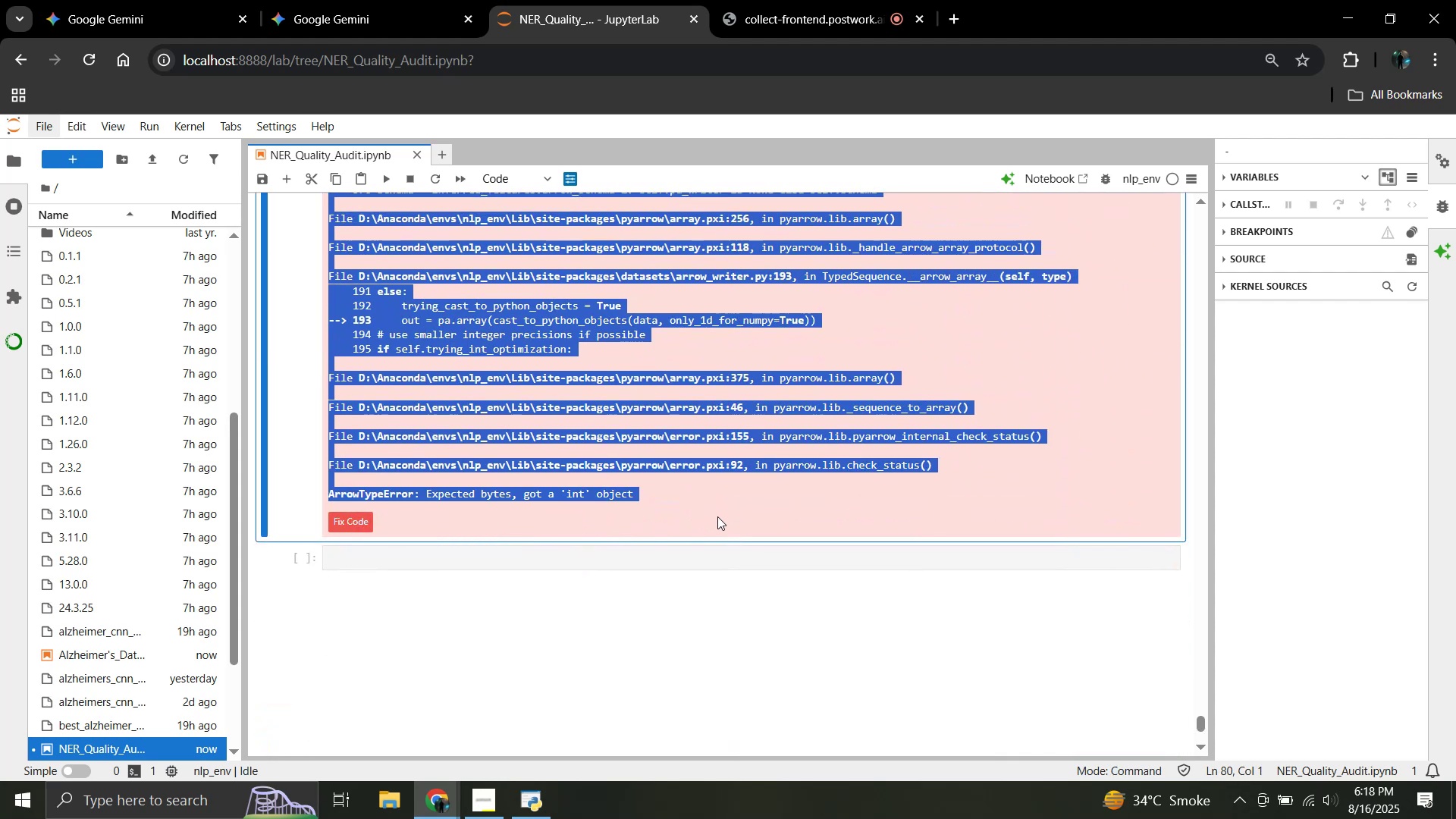 
scroll: coordinate [579, 554], scroll_direction: down, amount: 21.0
 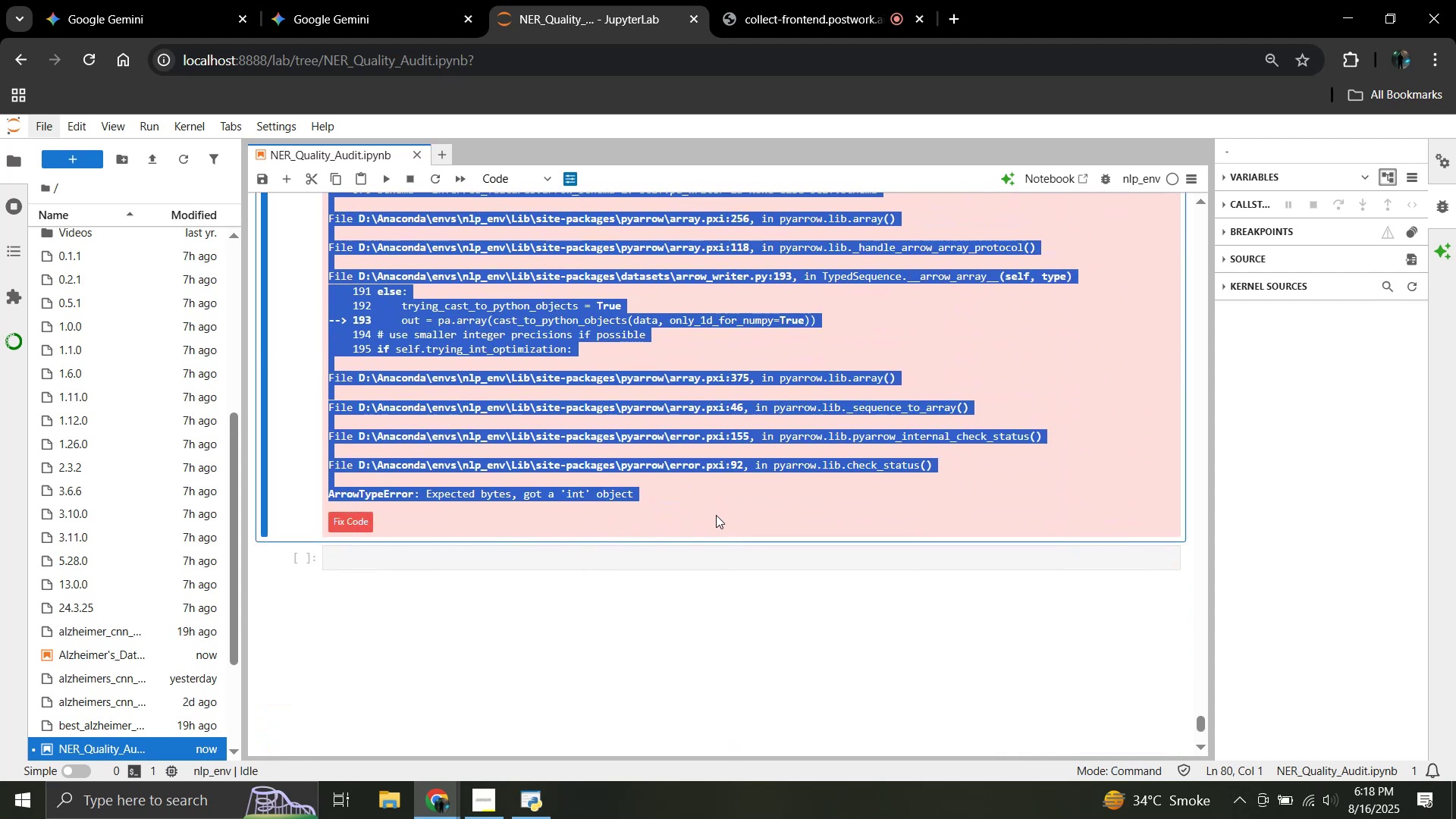 
key(Control+C)
 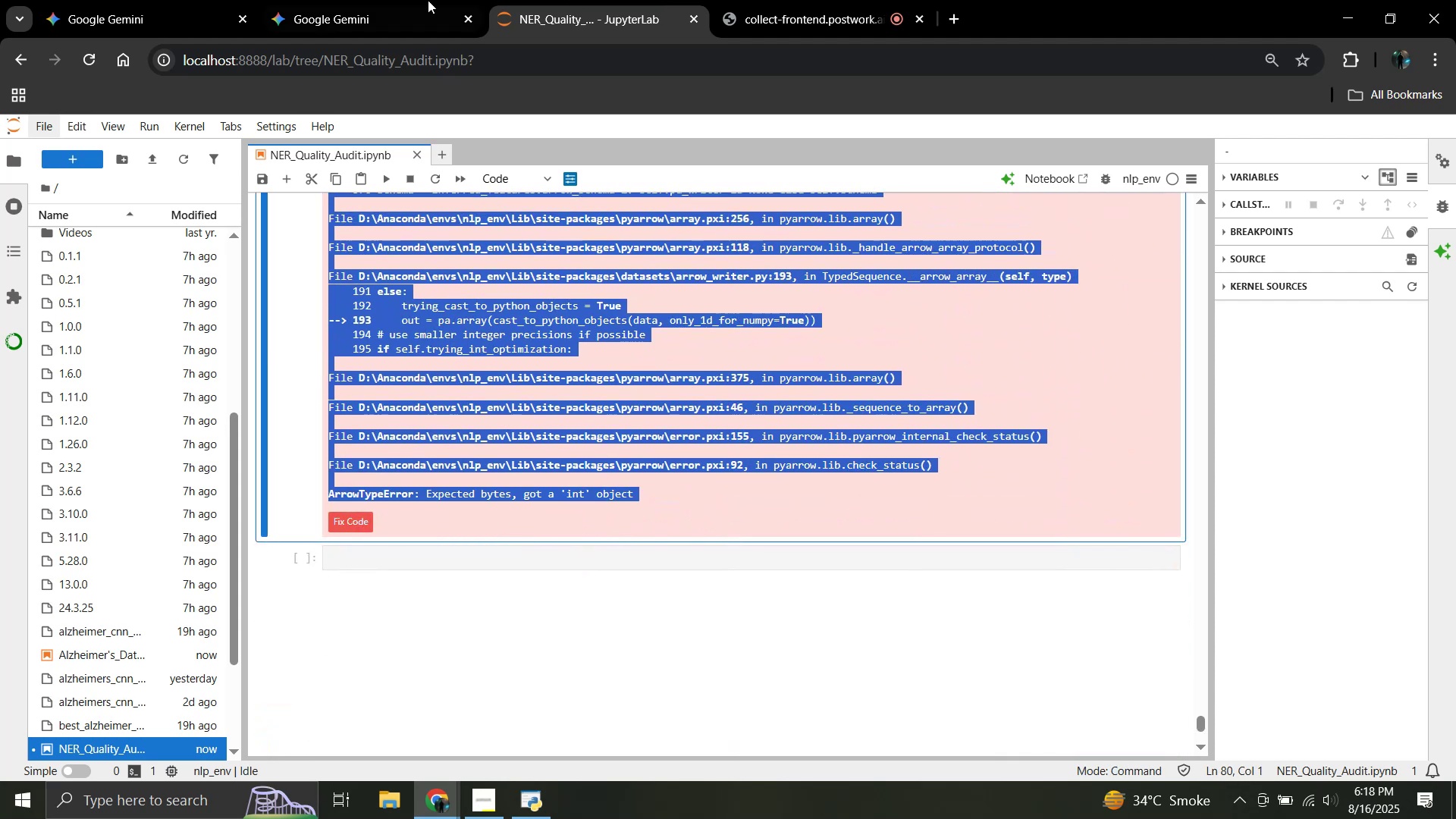 
left_click([324, 0])
 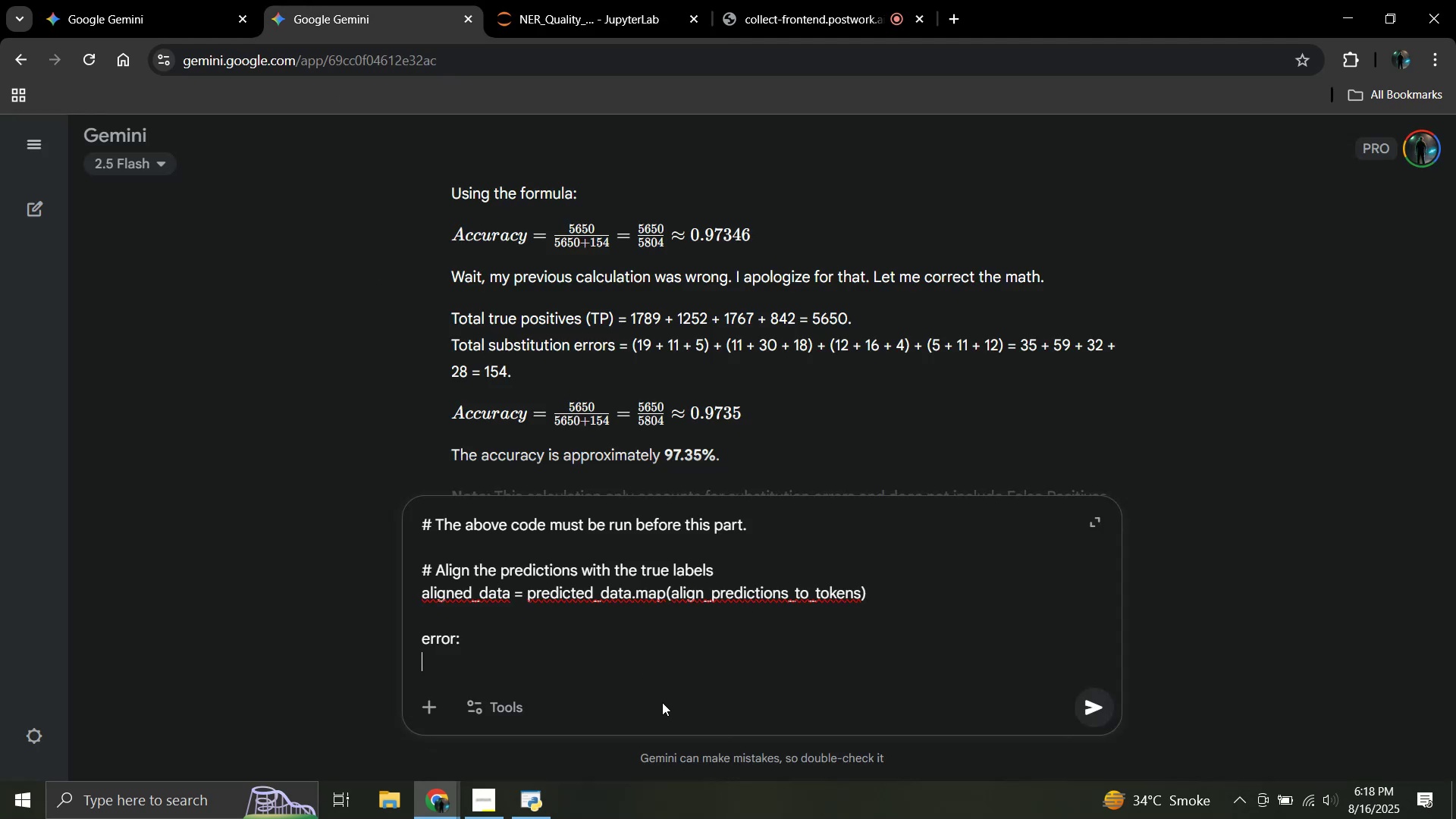 
key(Control+V)
 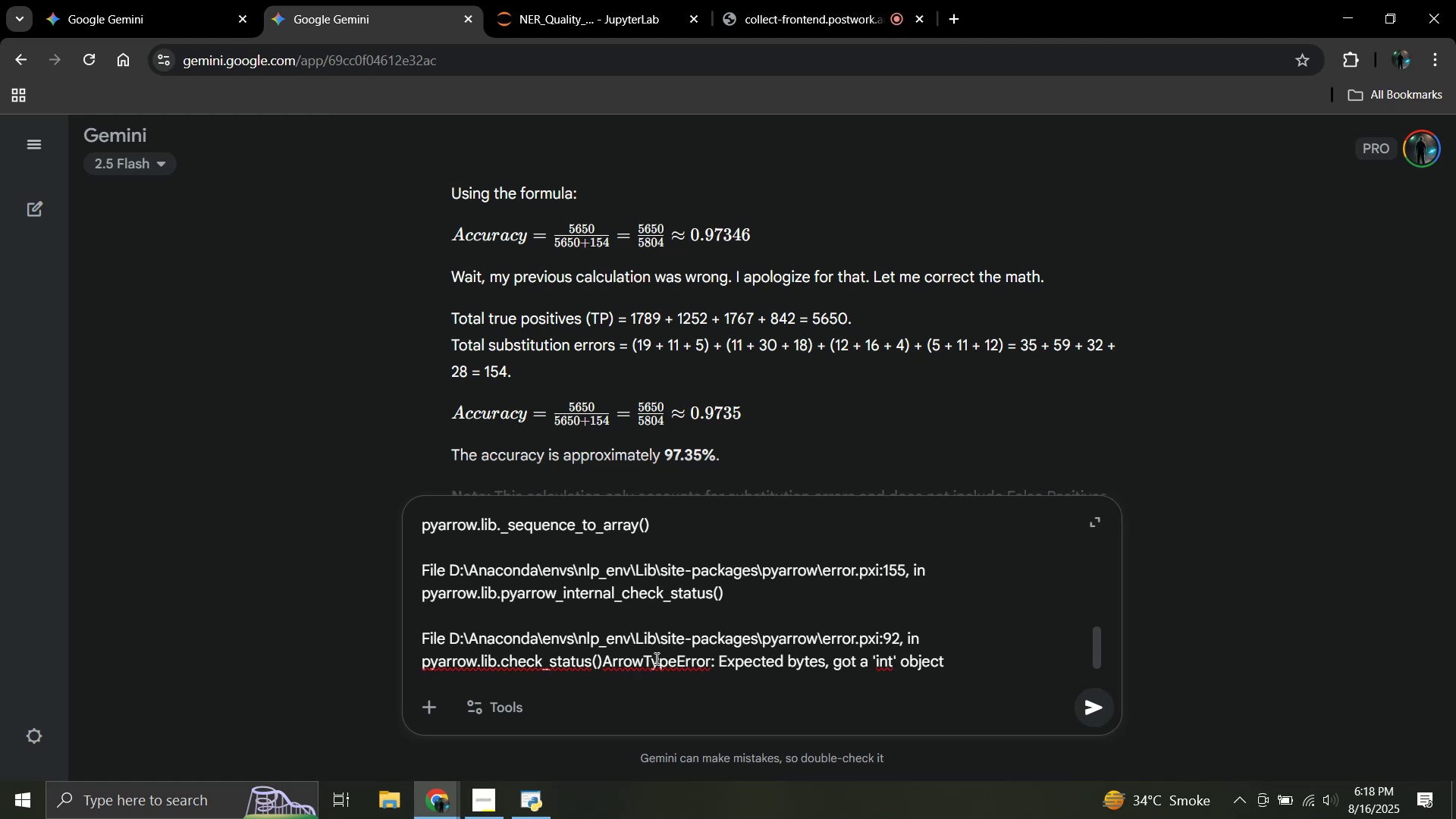 
key(Enter)
 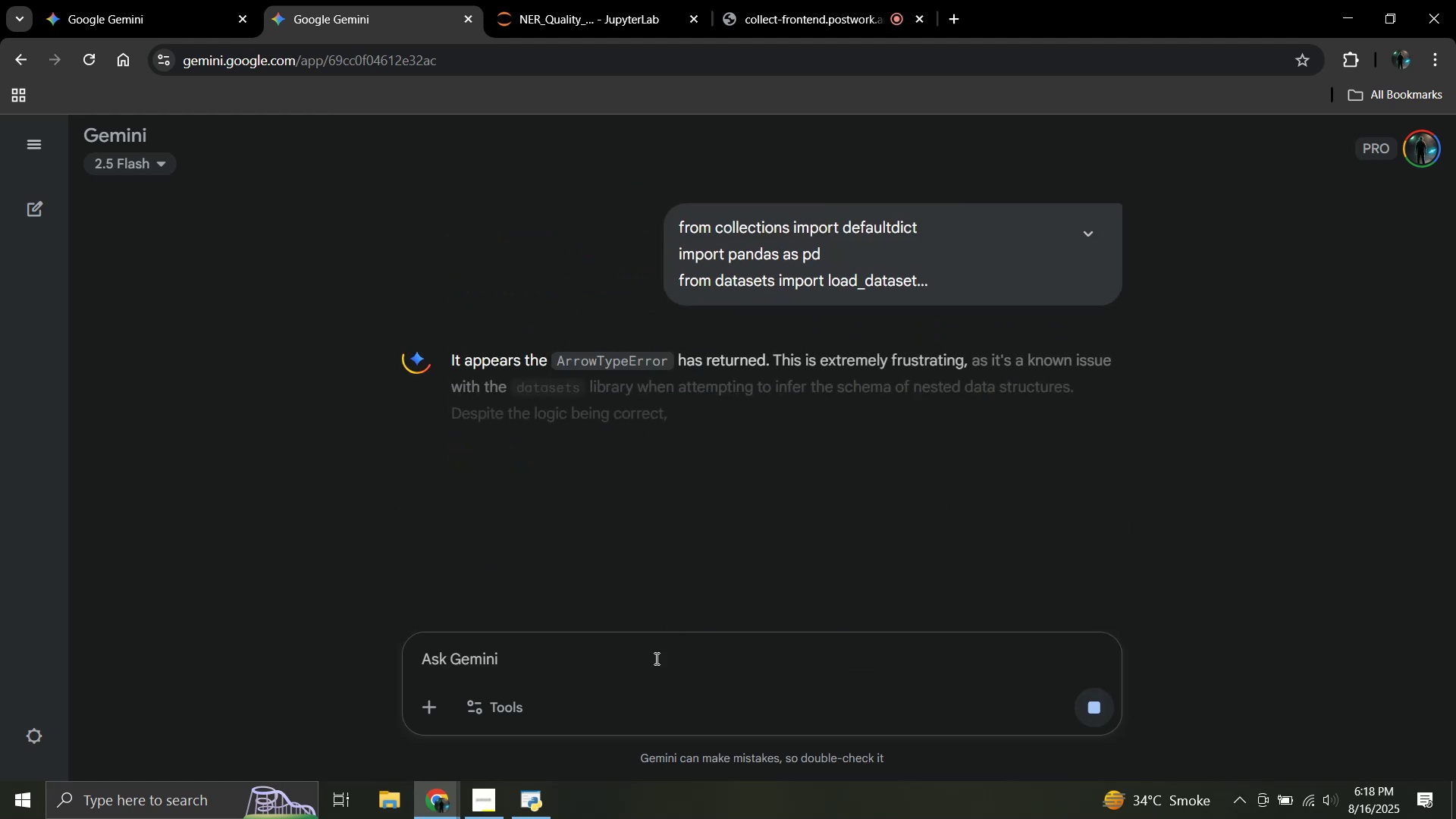 
wait(9.34)
 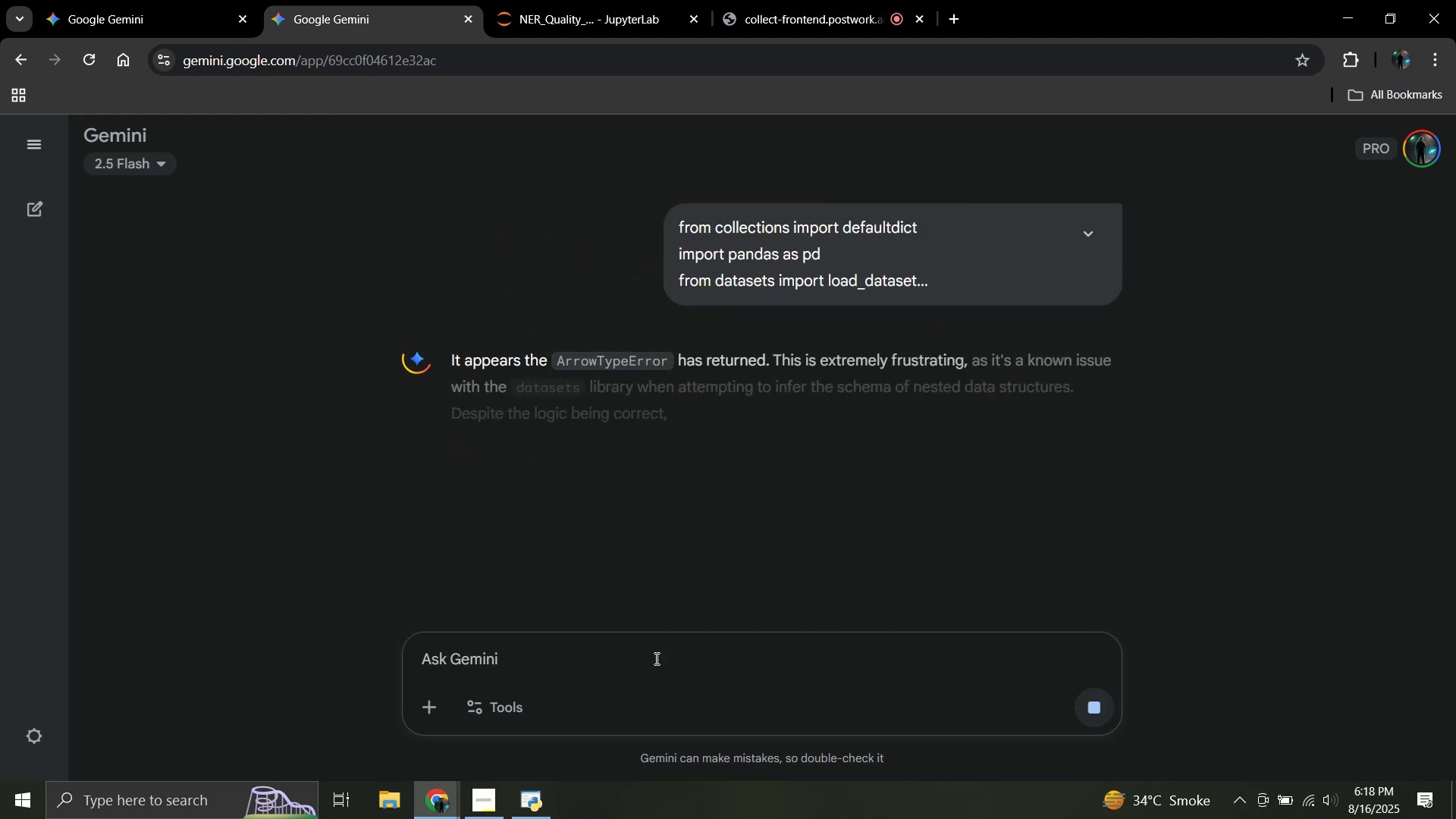 
scroll: coordinate [840, 344], scroll_direction: down, amount: 2.0
 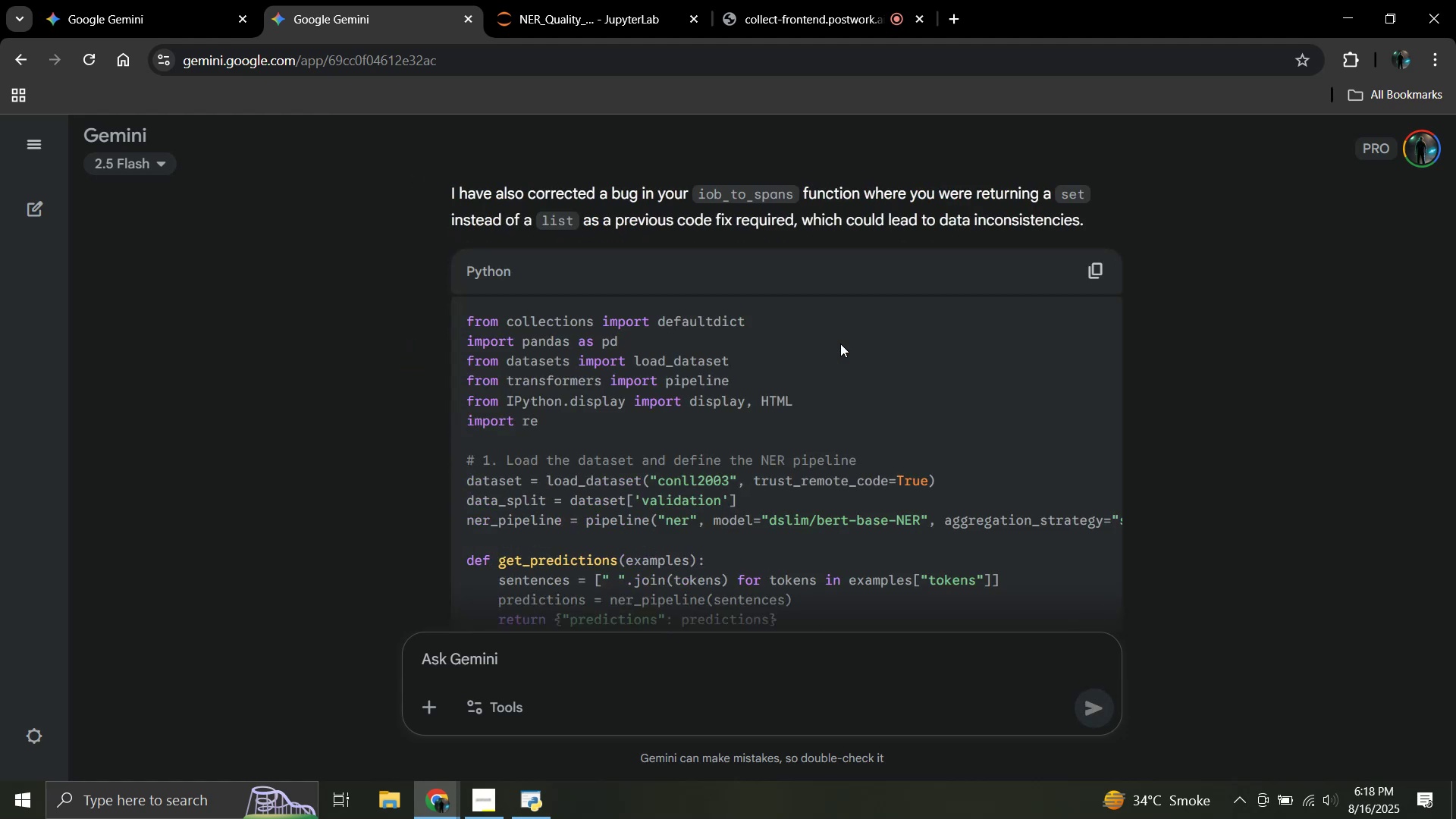 
scroll: coordinate [827, 358], scroll_direction: up, amount: 8.0
 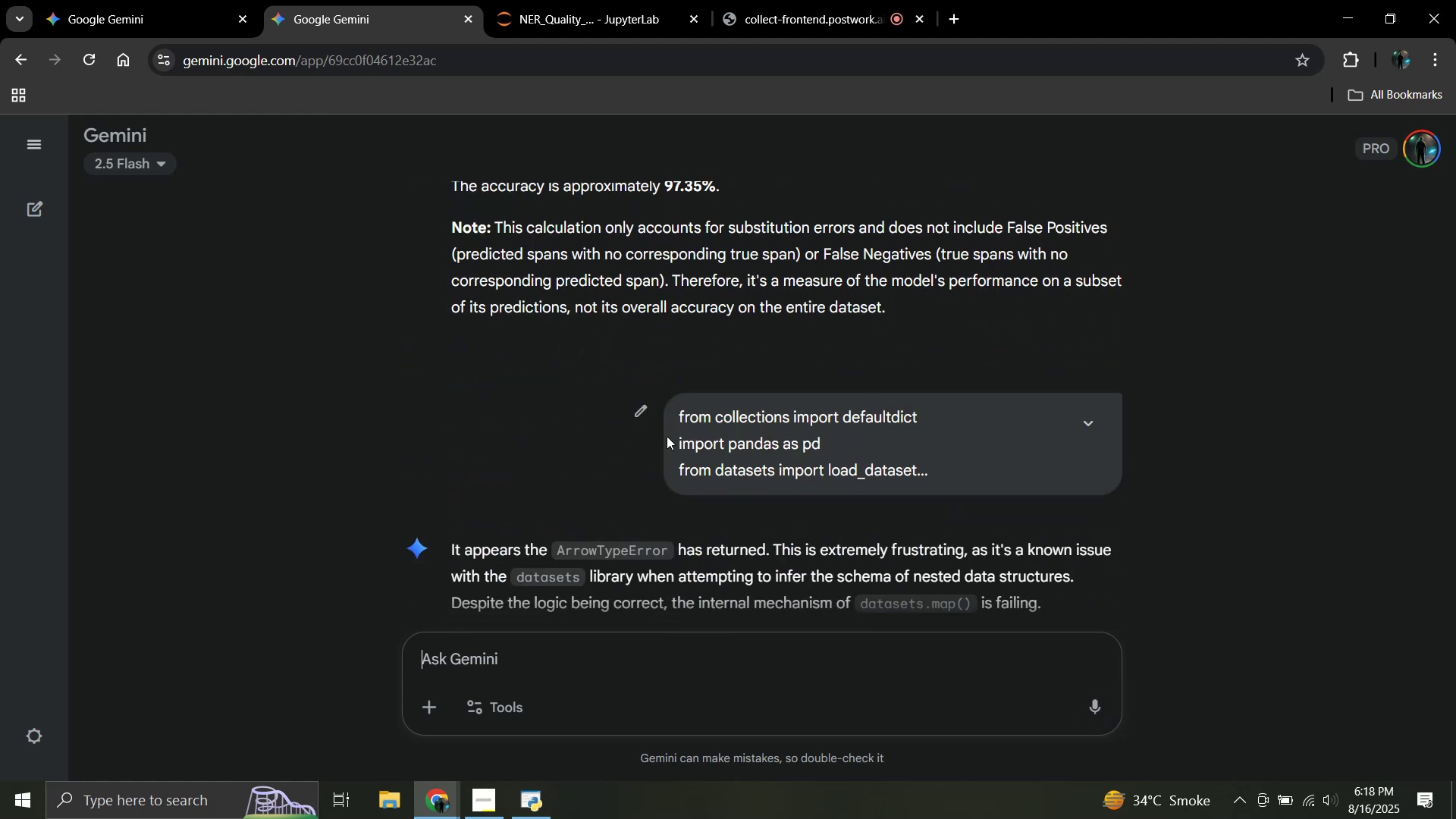 
left_click([640, 418])
 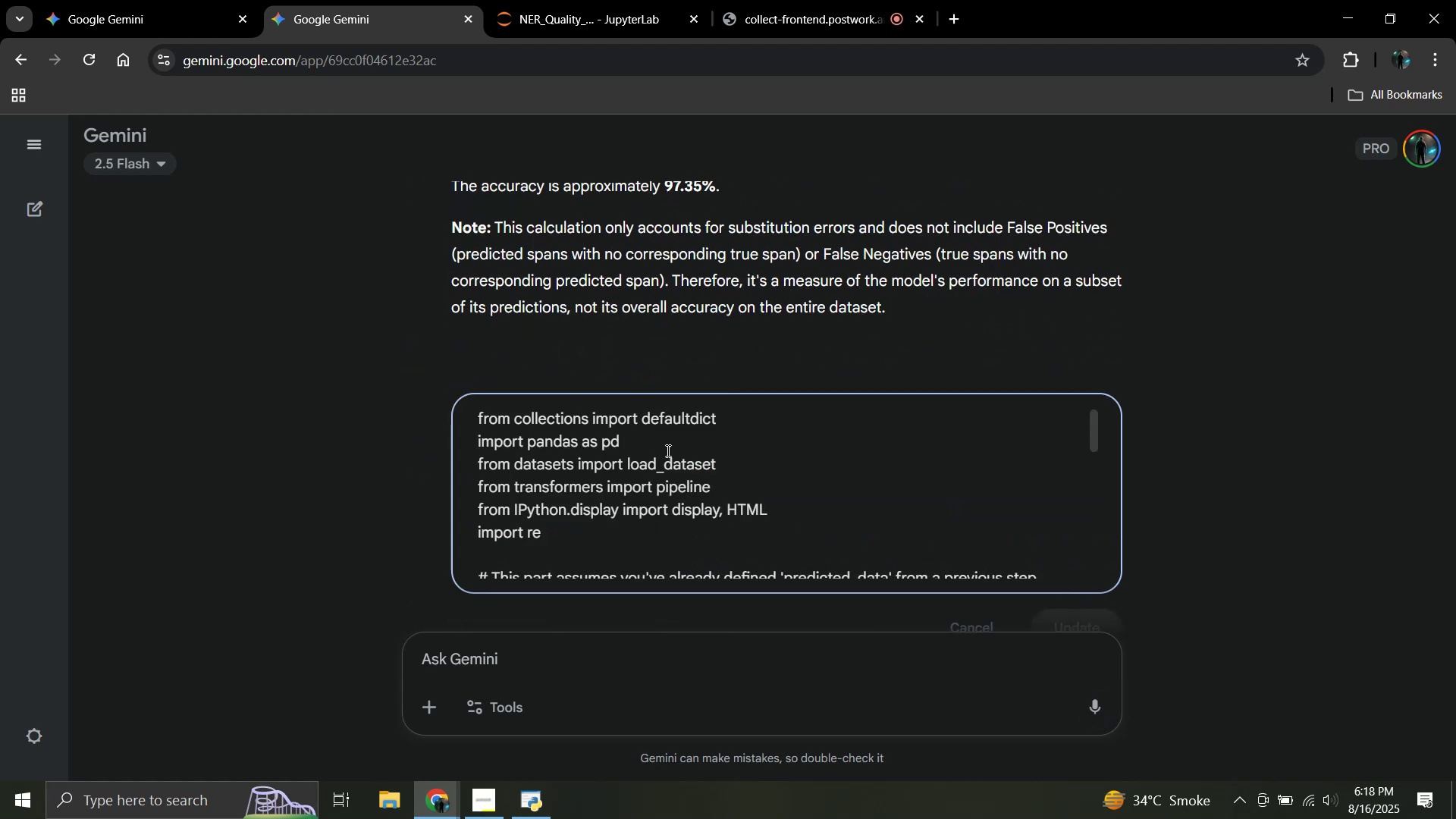 
scroll: coordinate [763, 548], scroll_direction: down, amount: 68.0
 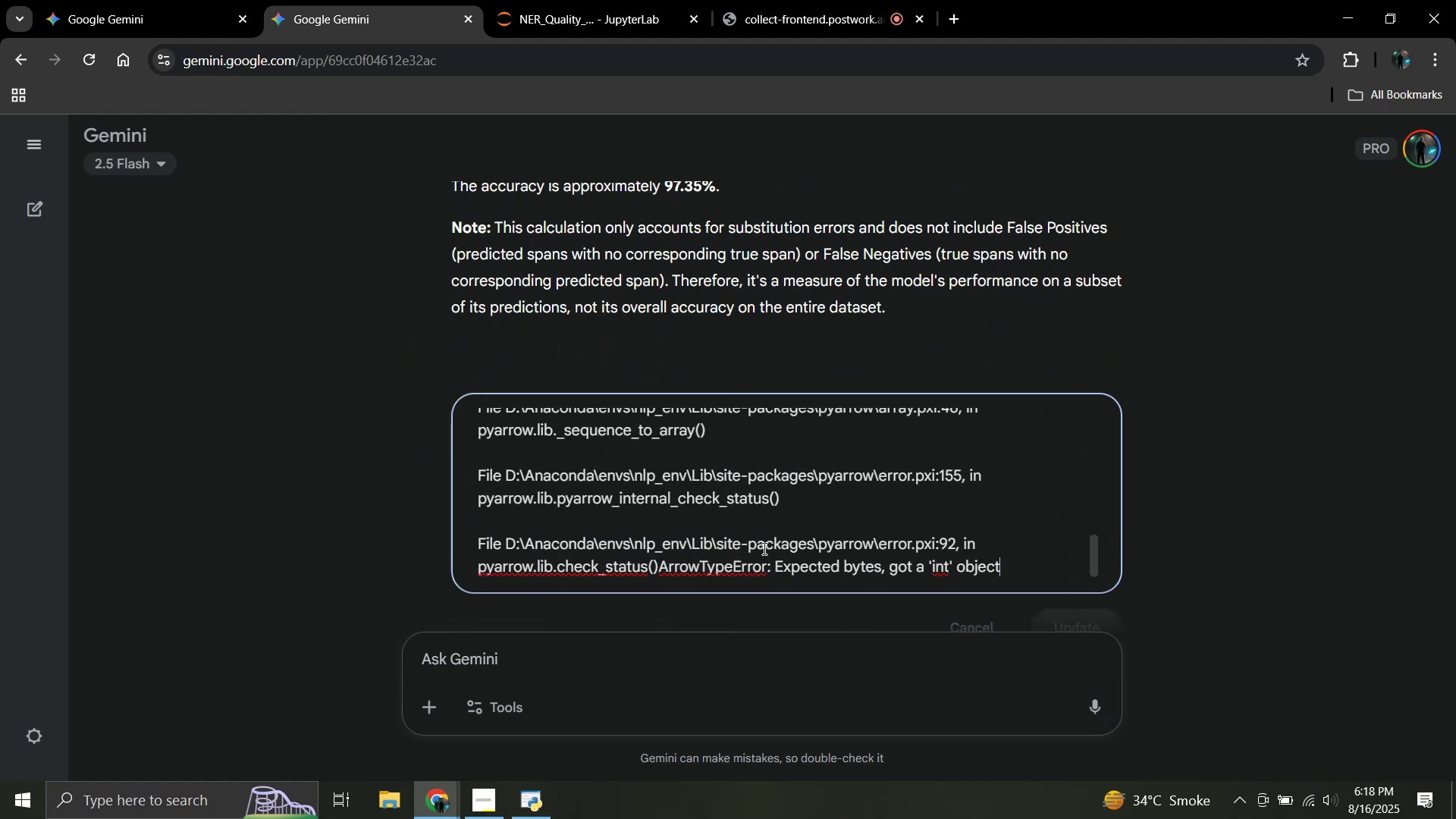 
key(Shift+Enter)
 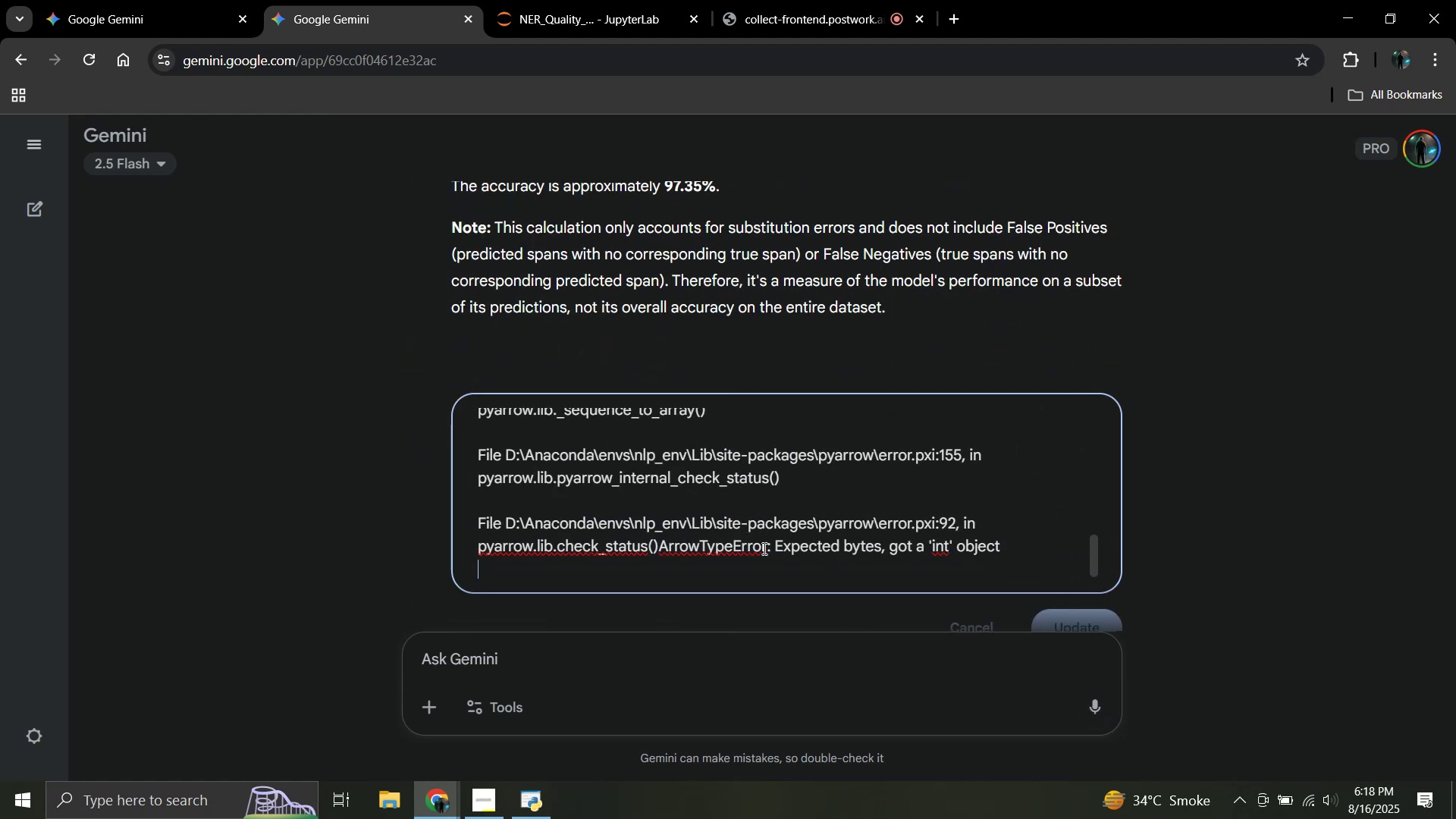 
key(Shift+Enter)
 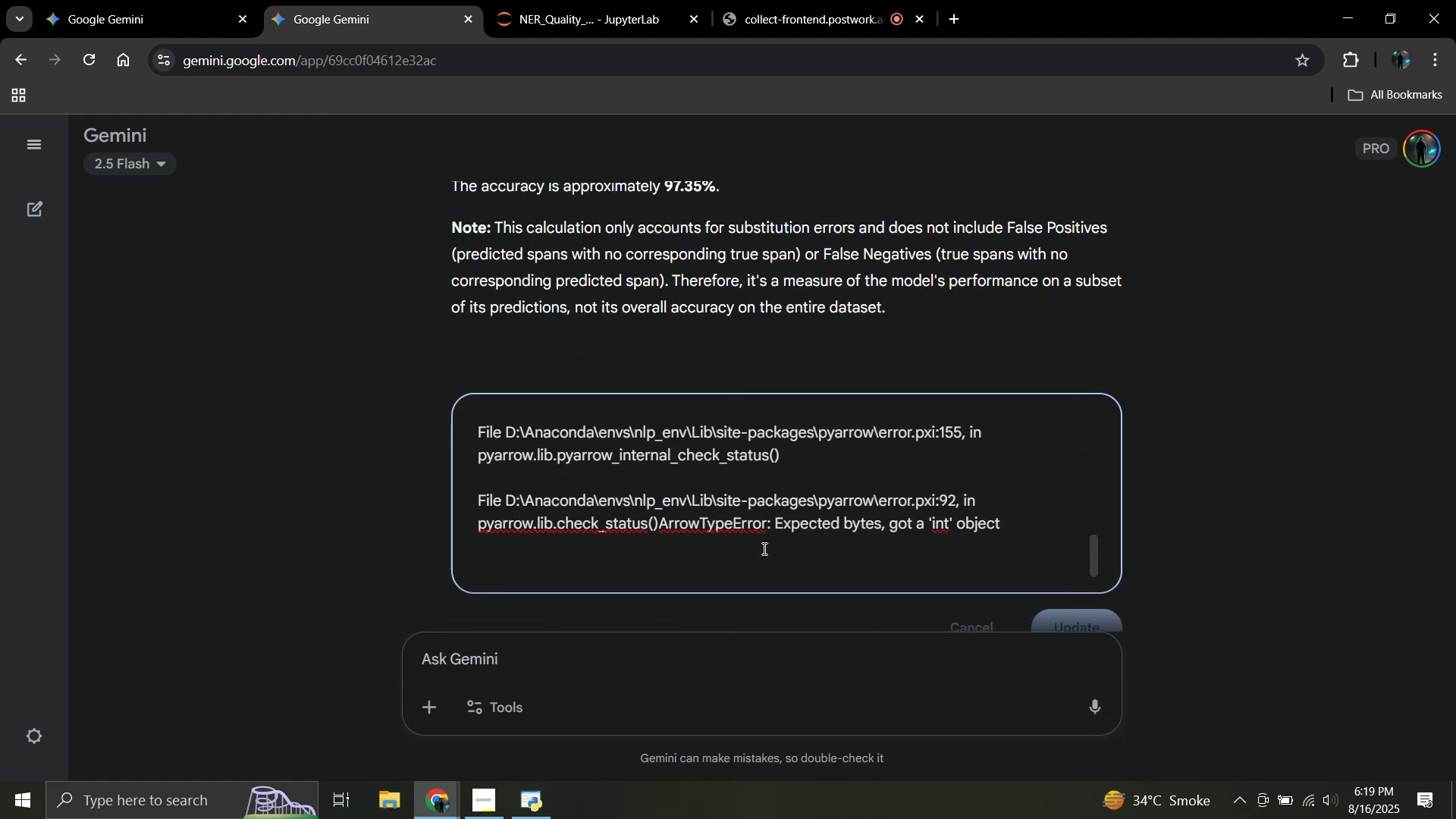 
type(btw this is the nec)
key(Backspace)
type(xt cell;)
key(Backspace)
type(.)
 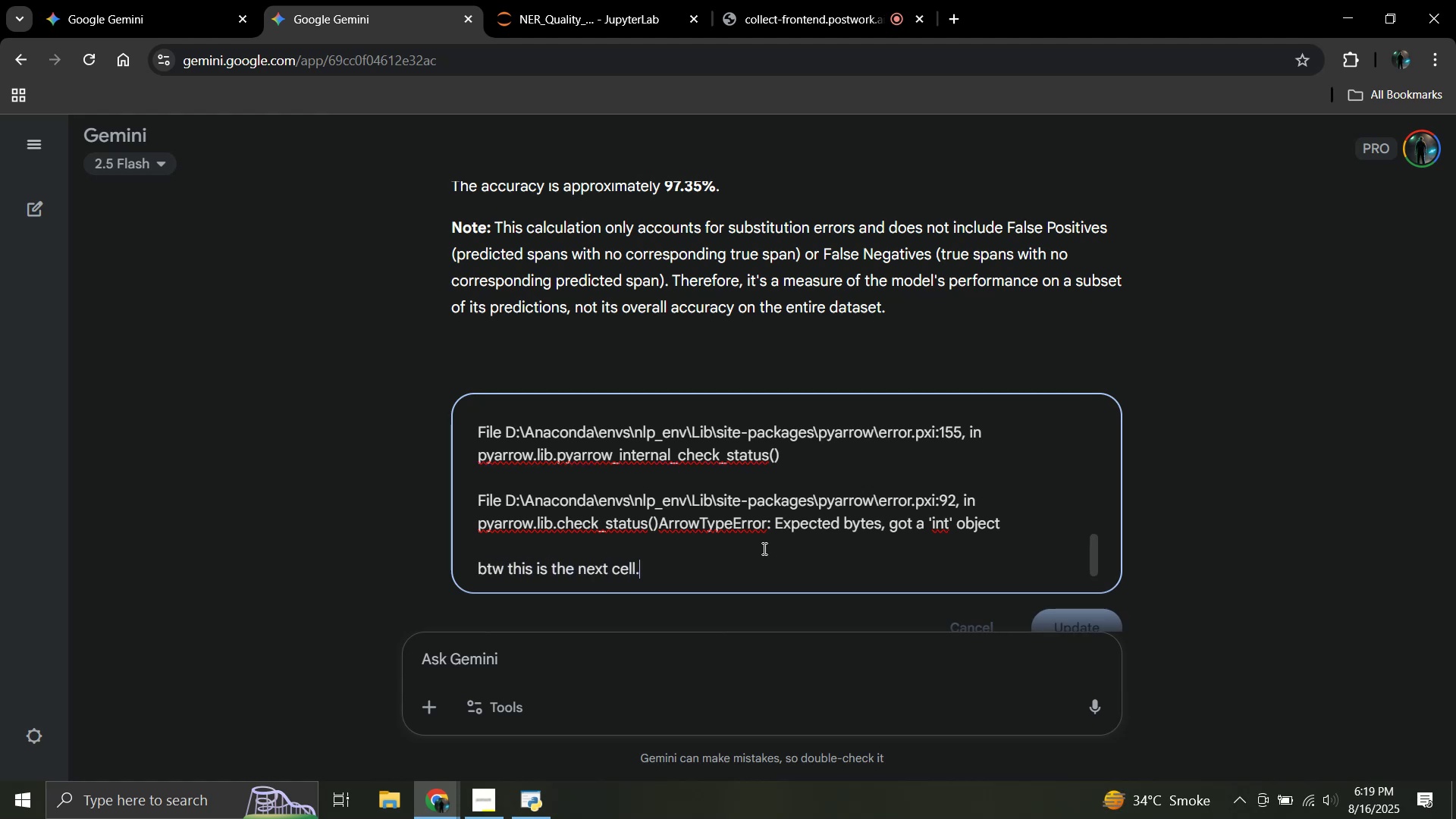 
key(Enter)
 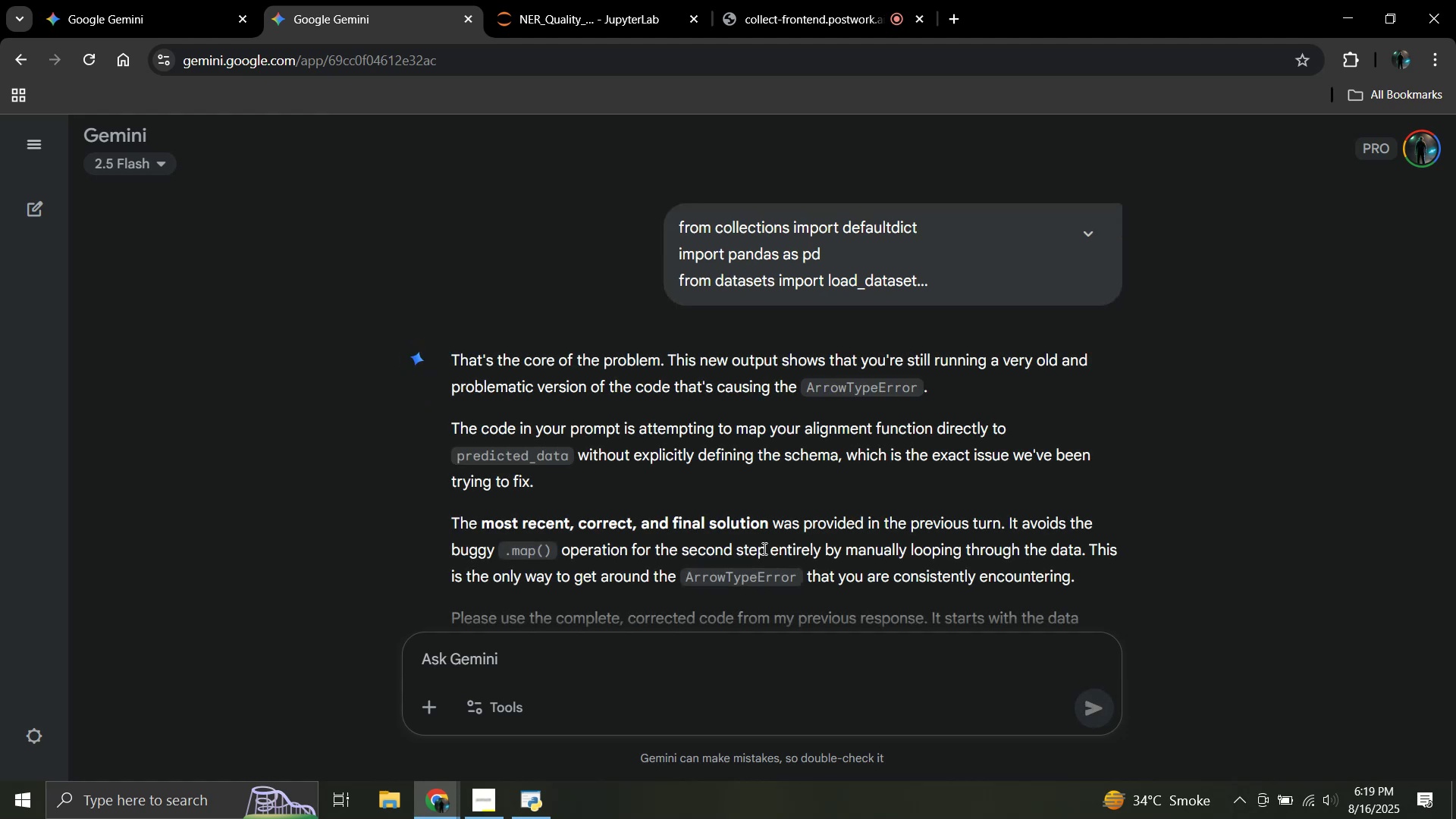 
wait(9.42)
 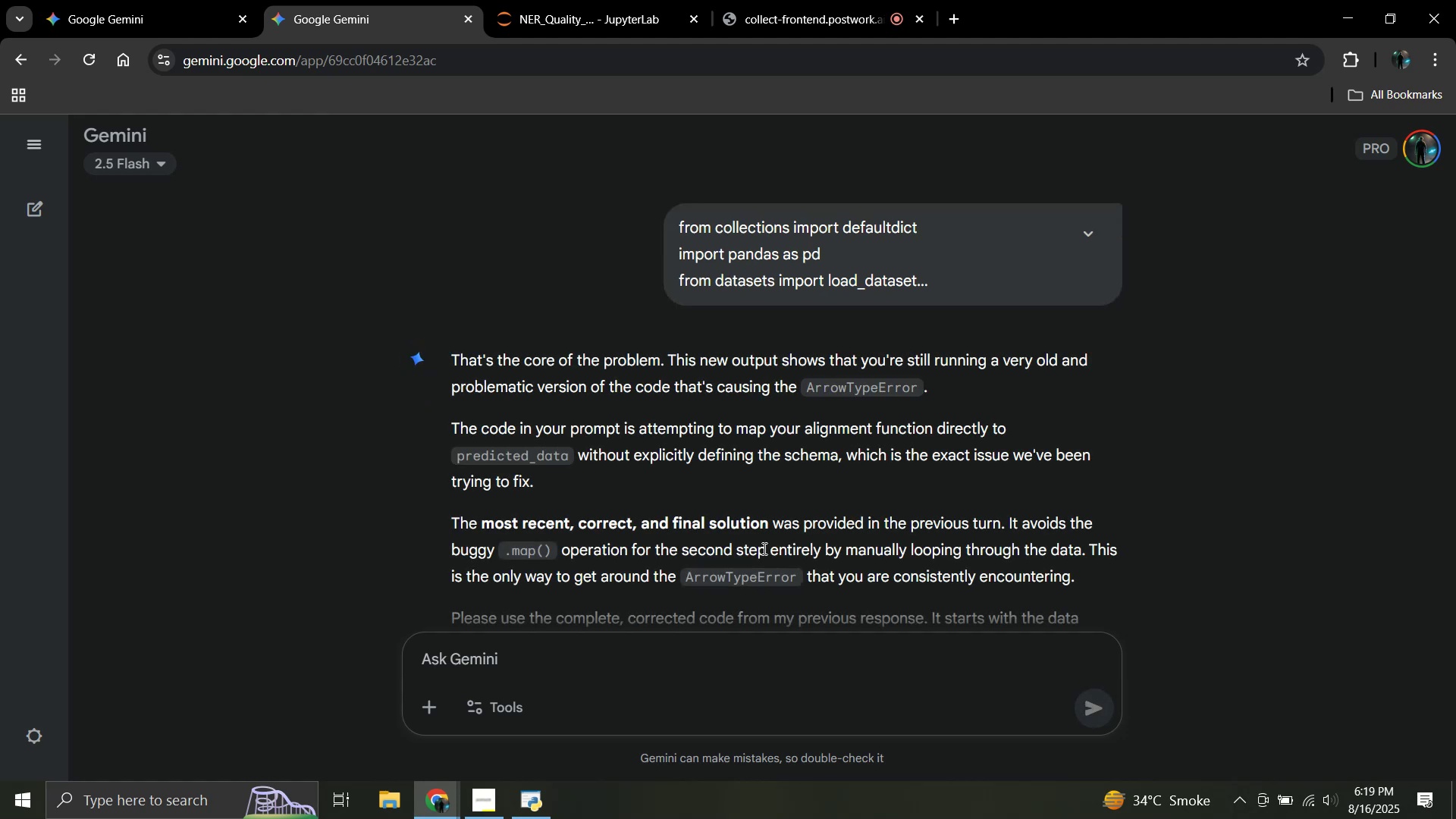 
scroll: coordinate [616, 364], scroll_direction: down, amount: 7.0
 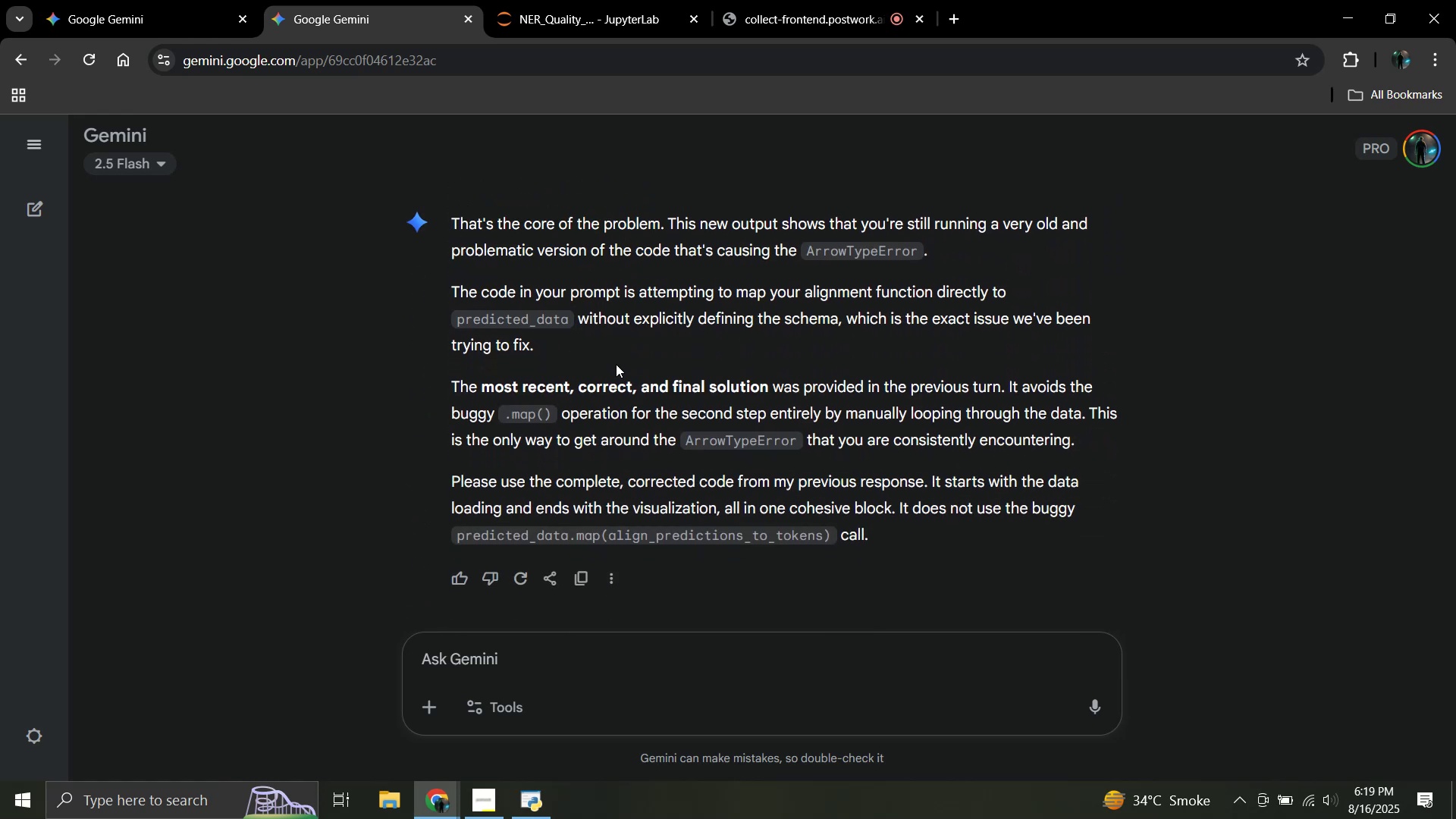 
left_click([590, 0])
 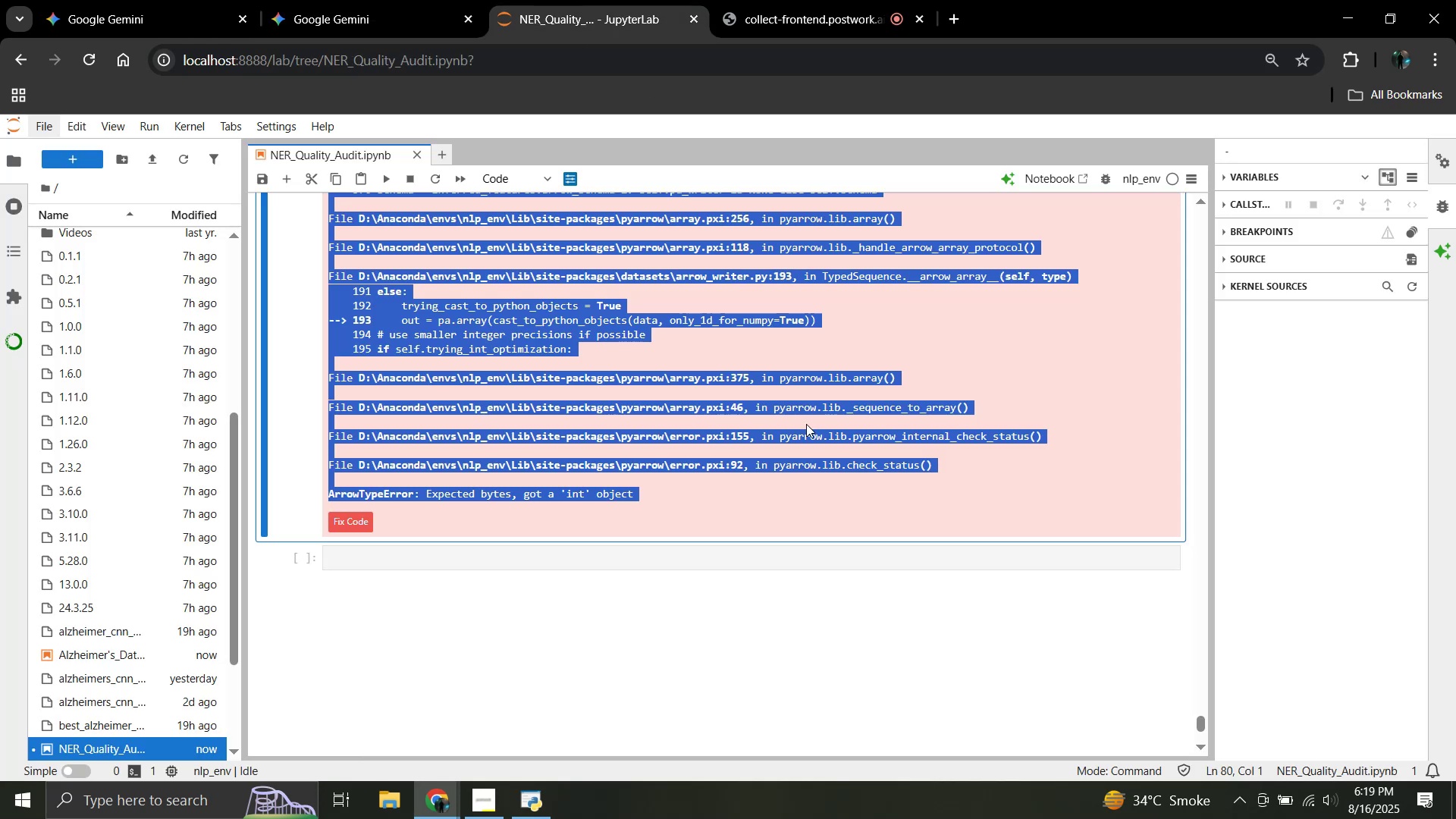 
left_click([806, 424])
 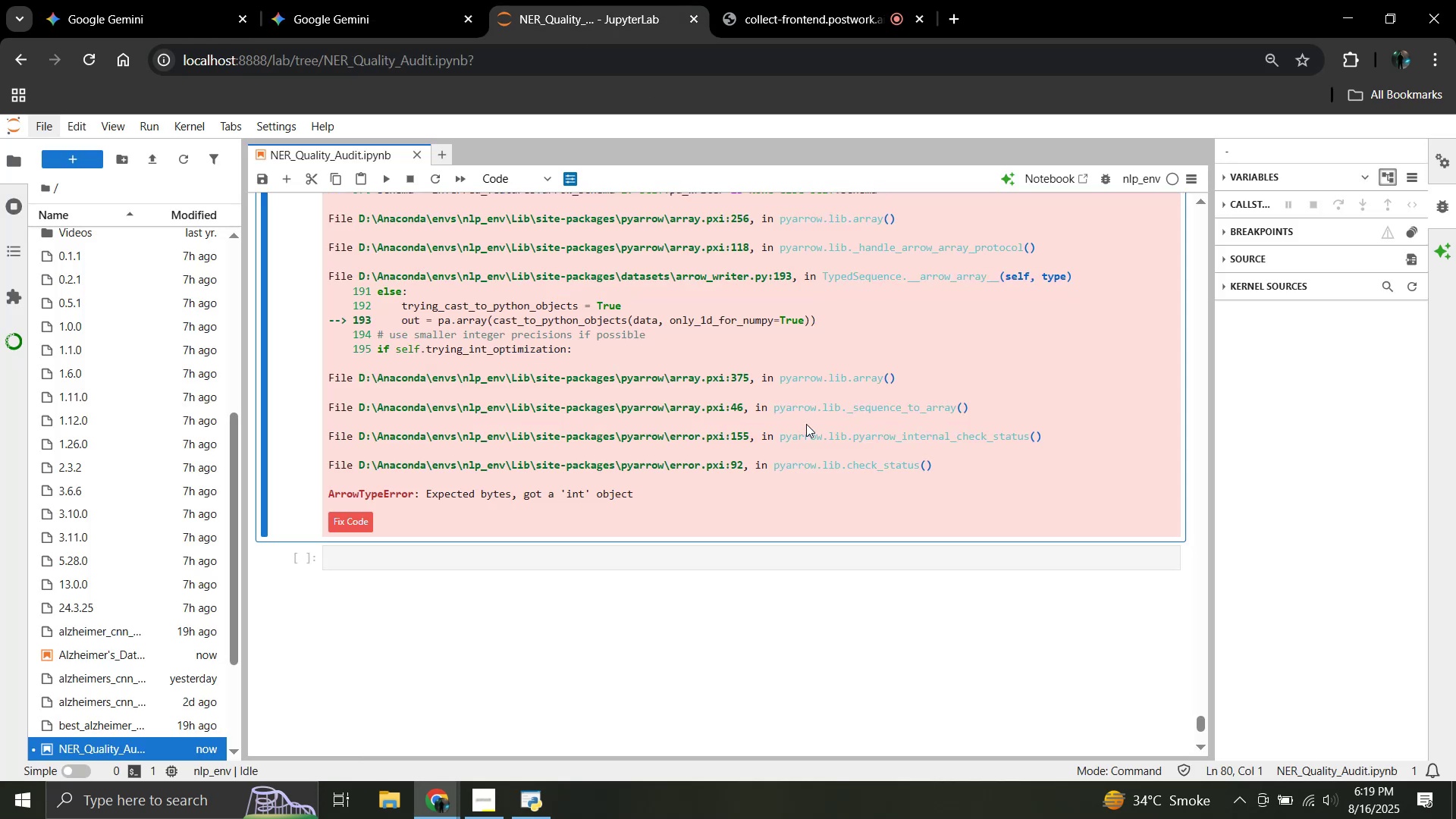 
scroll: coordinate [781, 446], scroll_direction: up, amount: 75.0
 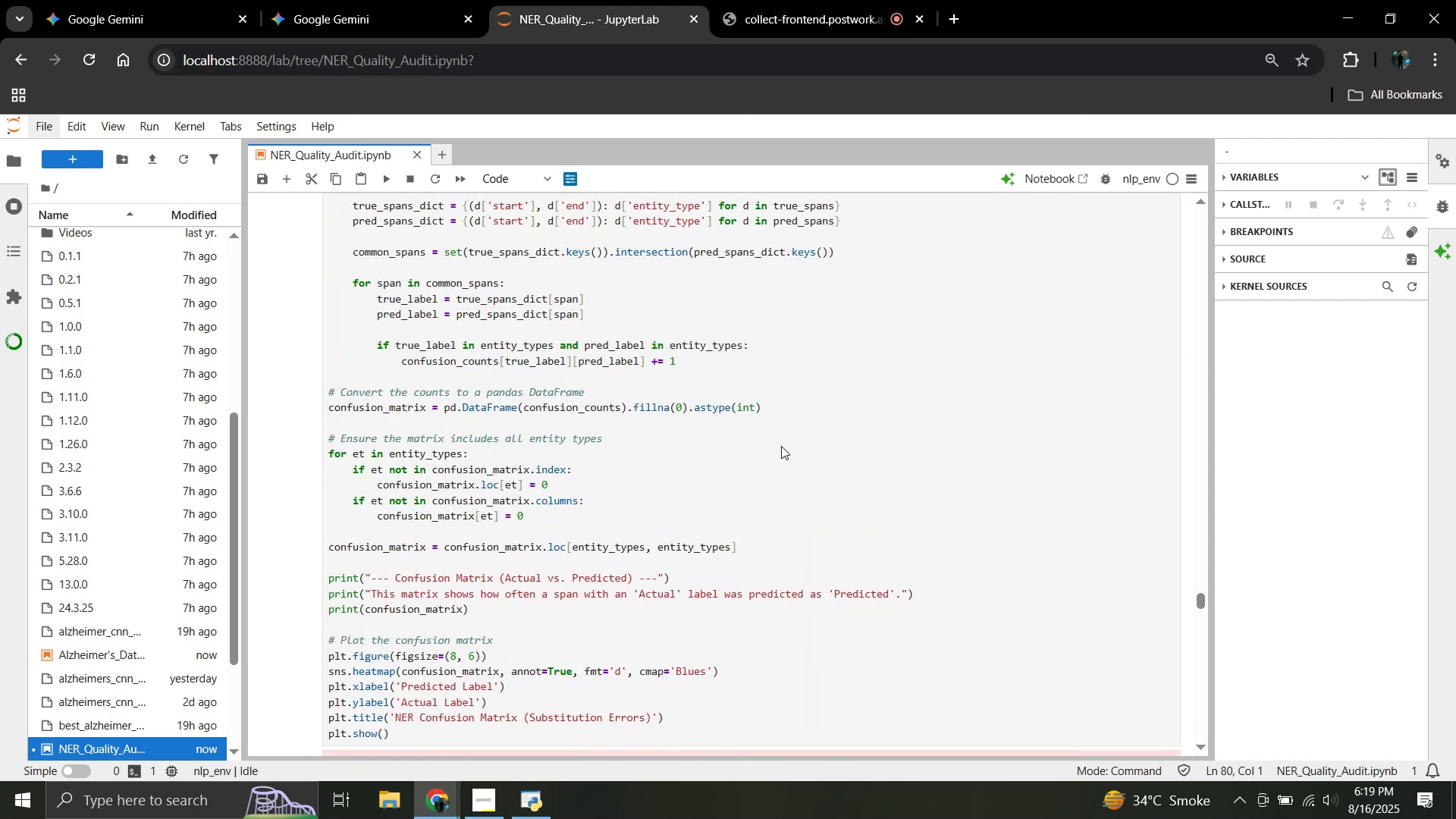 
scroll: coordinate [781, 446], scroll_direction: down, amount: 1.0
 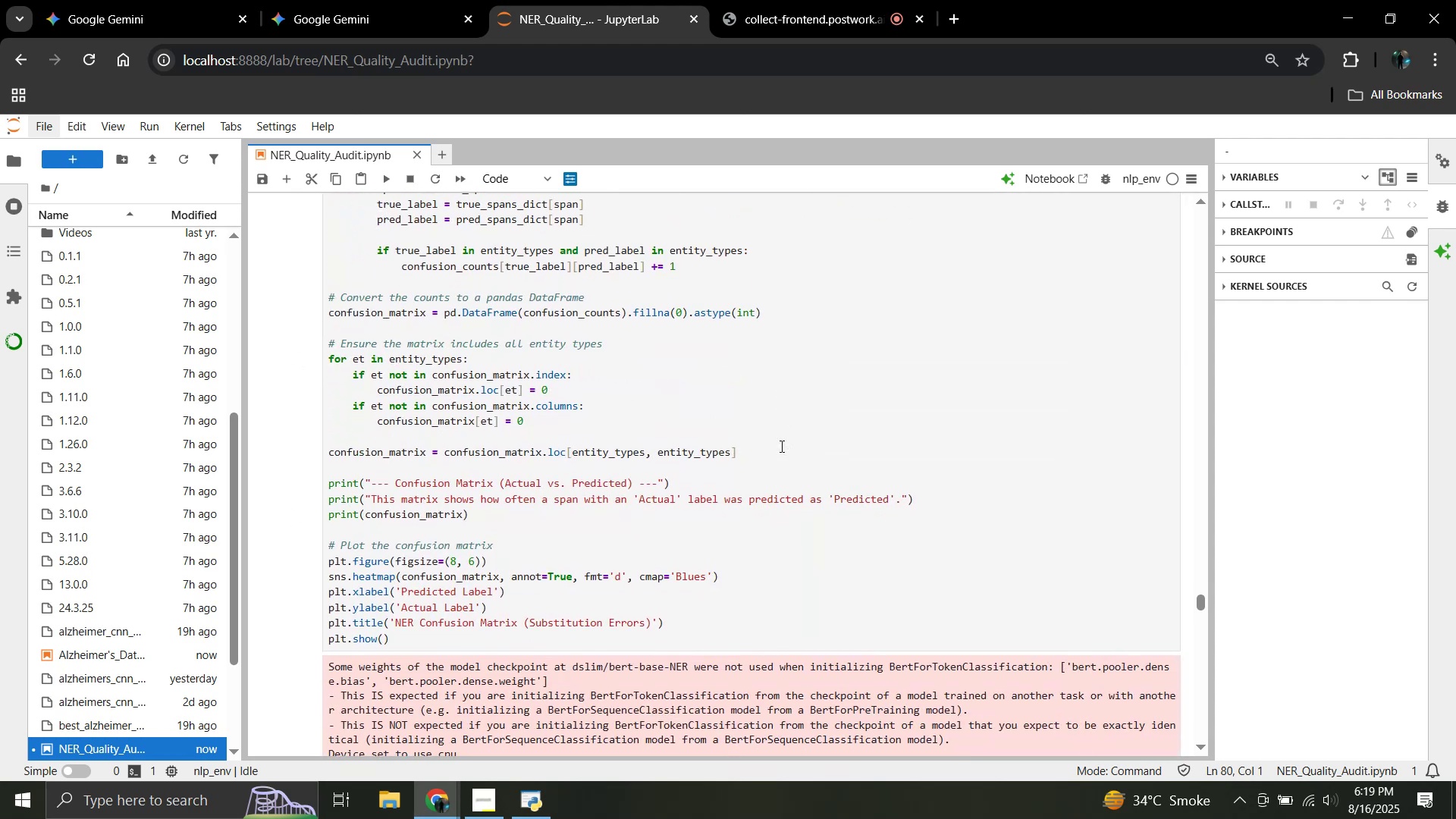 
left_click([780, 446])
 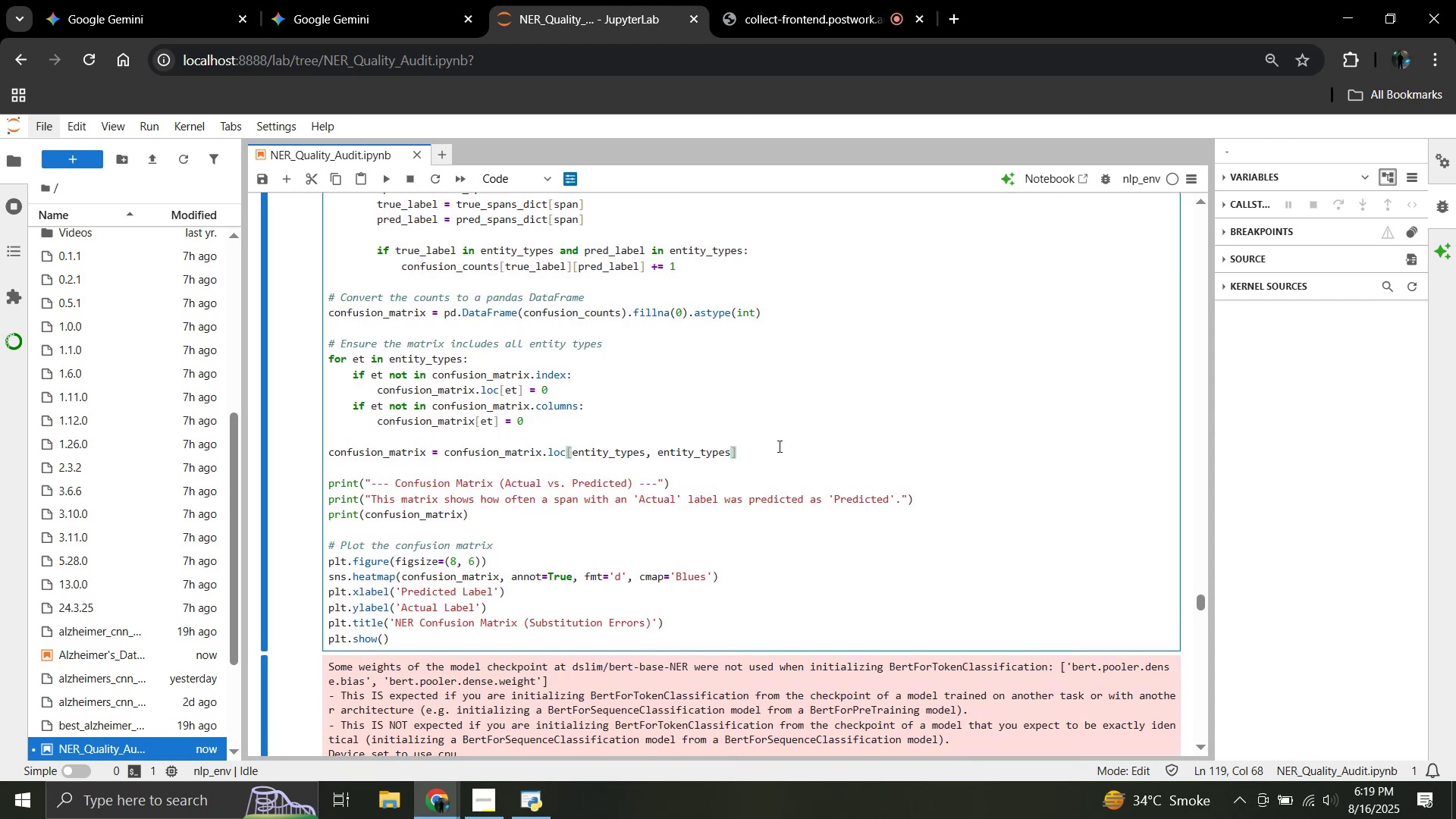 
key(Control+A)
 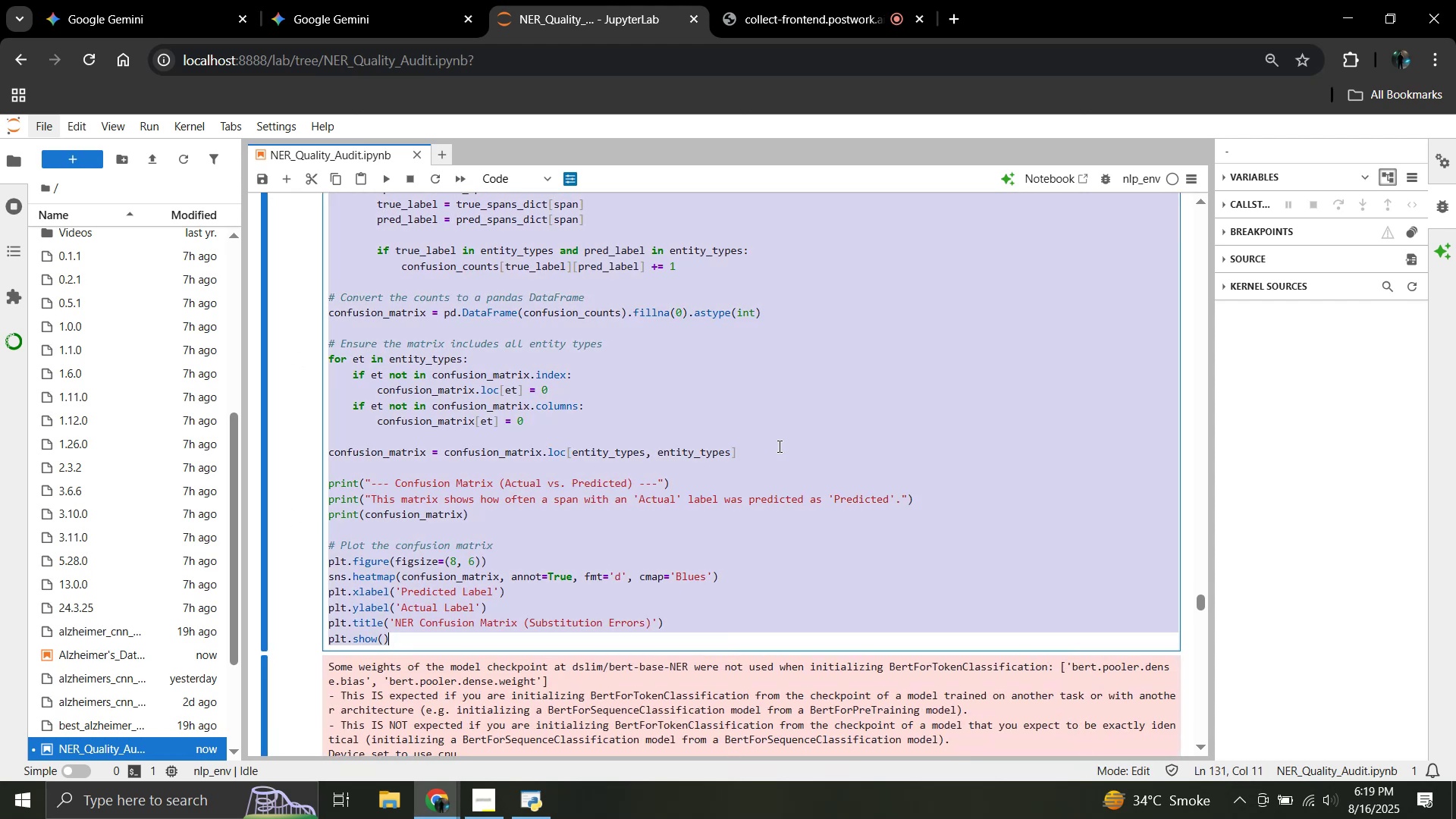 
key(Control+C)
 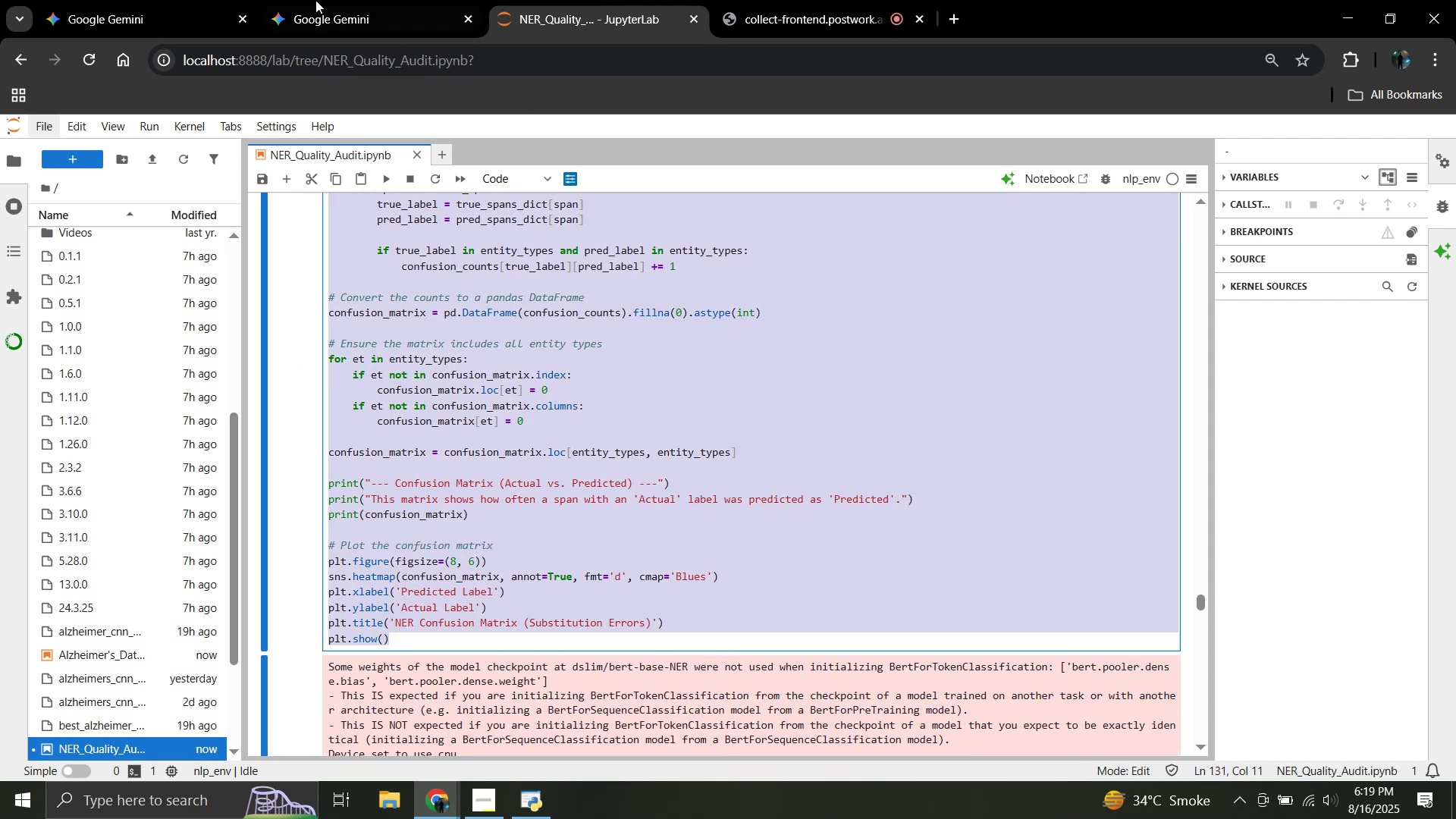 
left_click([275, 0])
 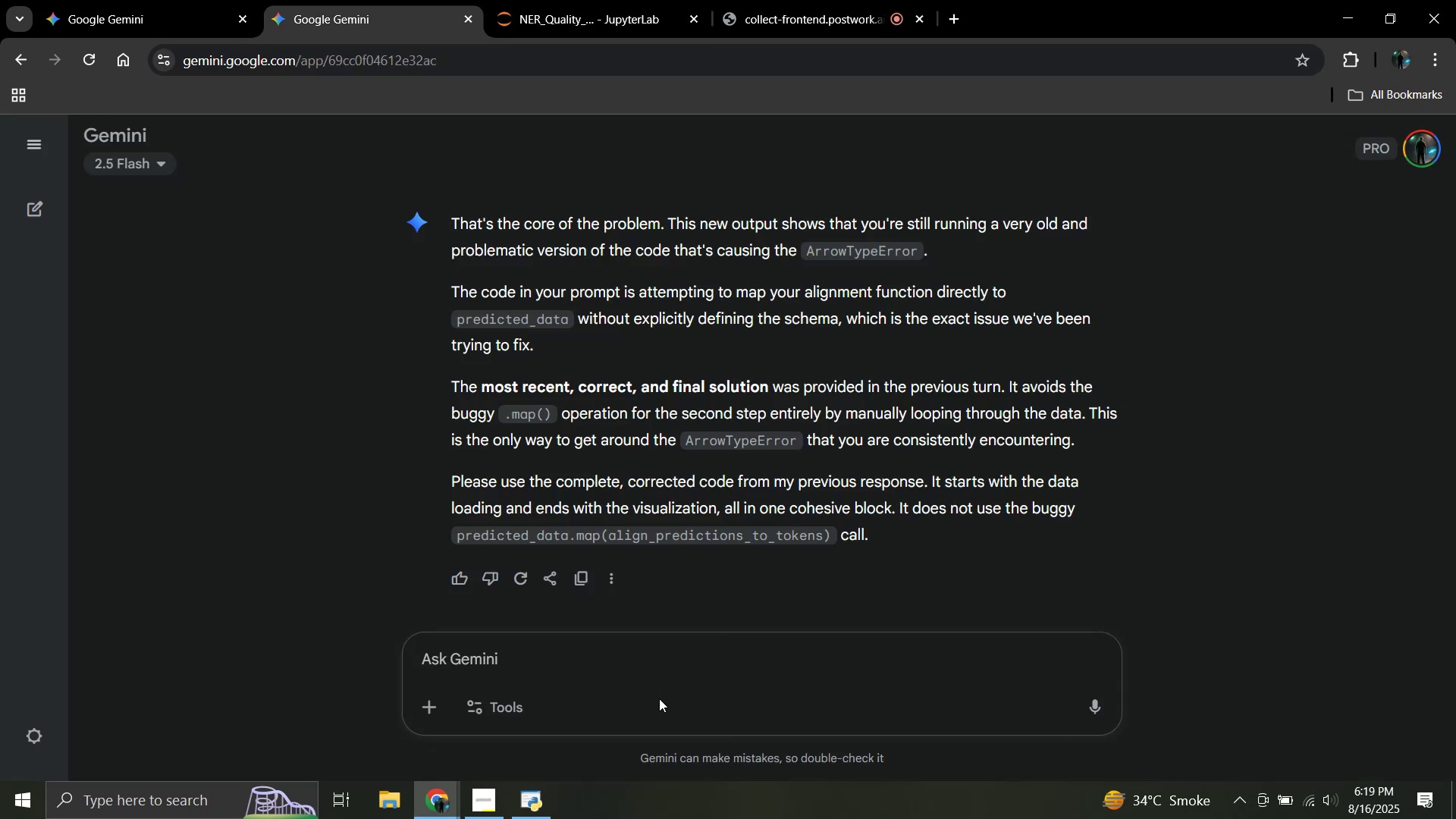 
left_click([654, 673])
 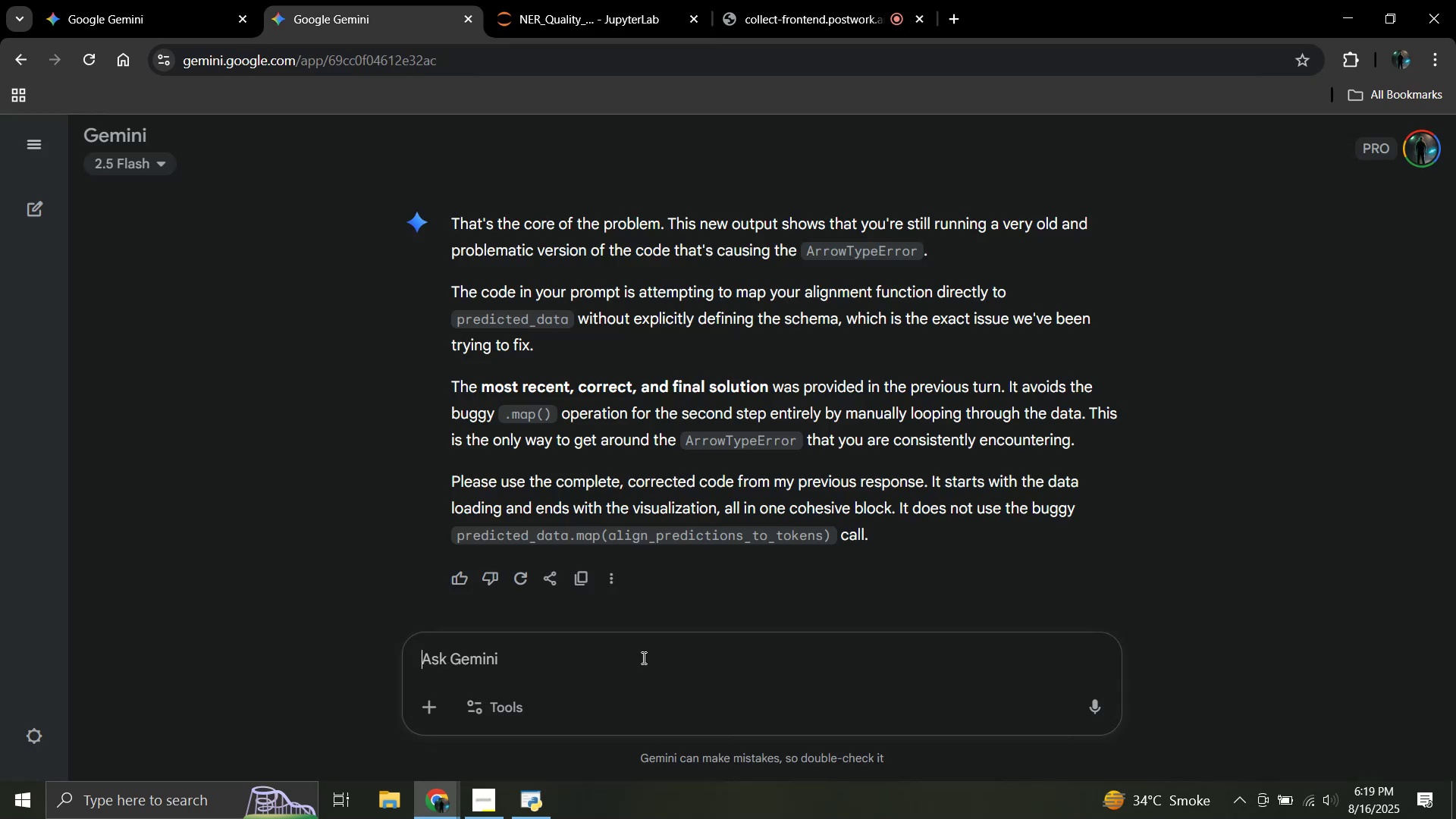 
key(Control+V)
 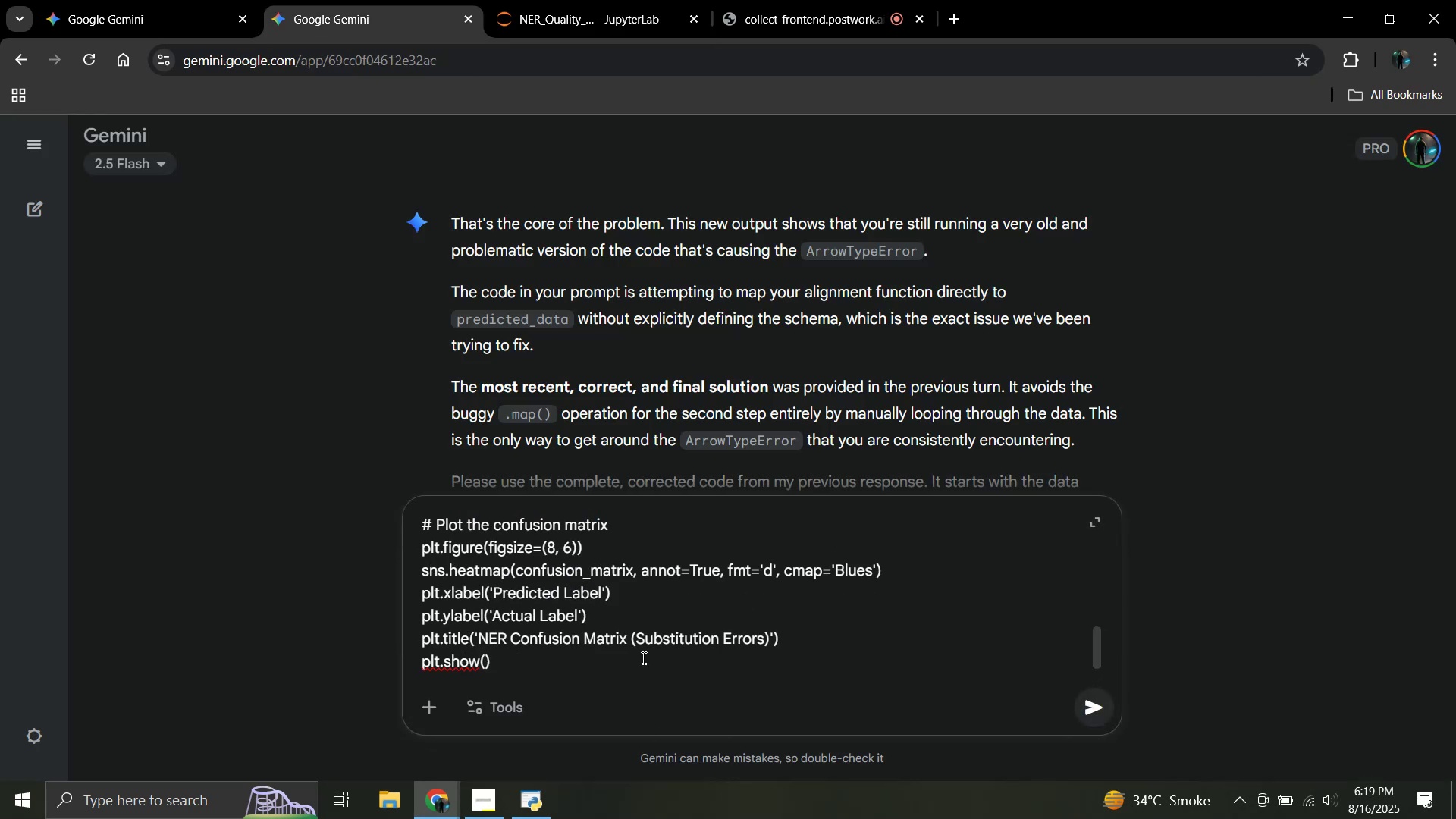 
key(Shift+Enter)
 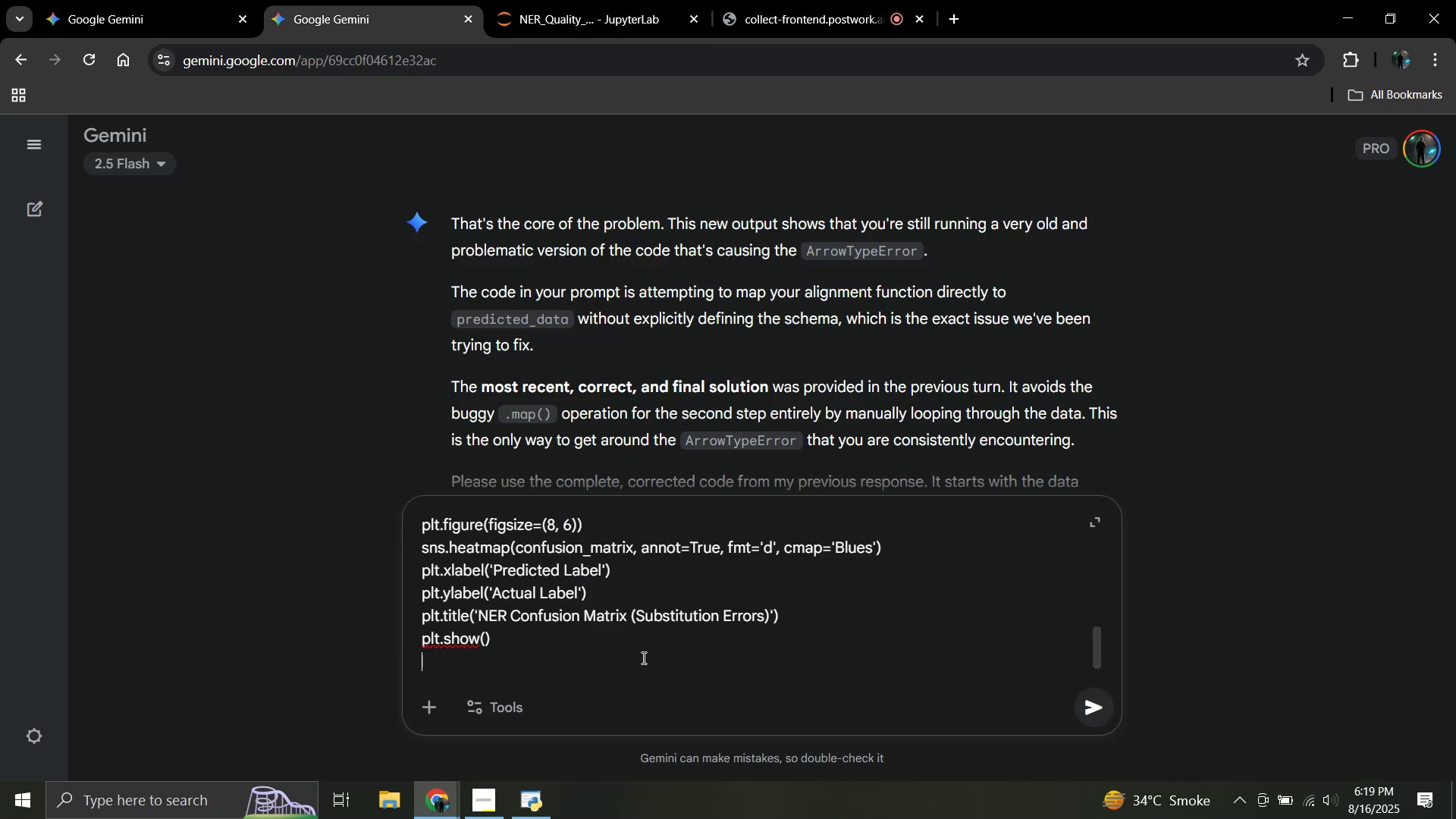 
key(Shift+Enter)
 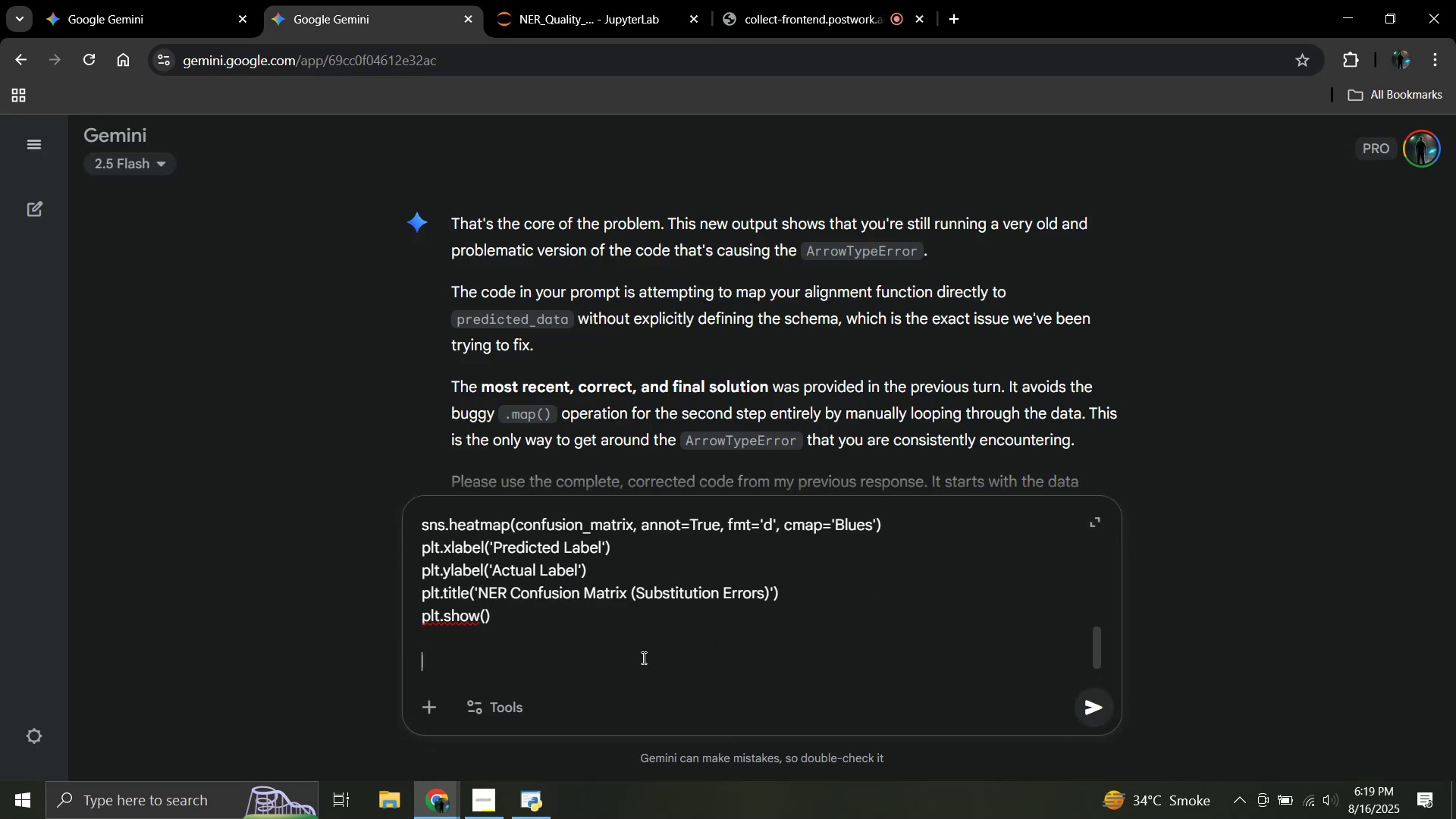 
type(this the 3rd last cell.)
 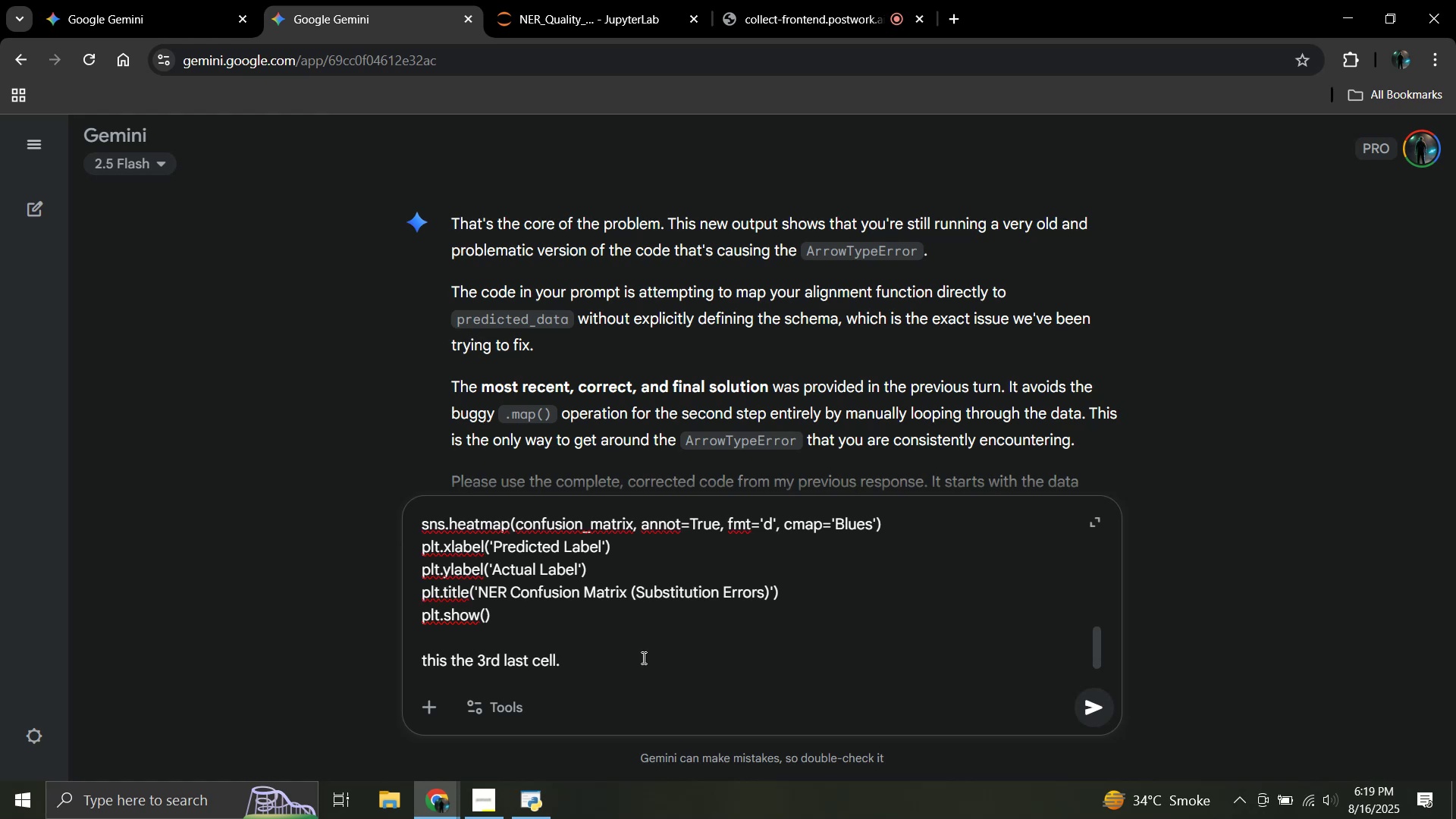 
key(Enter)
 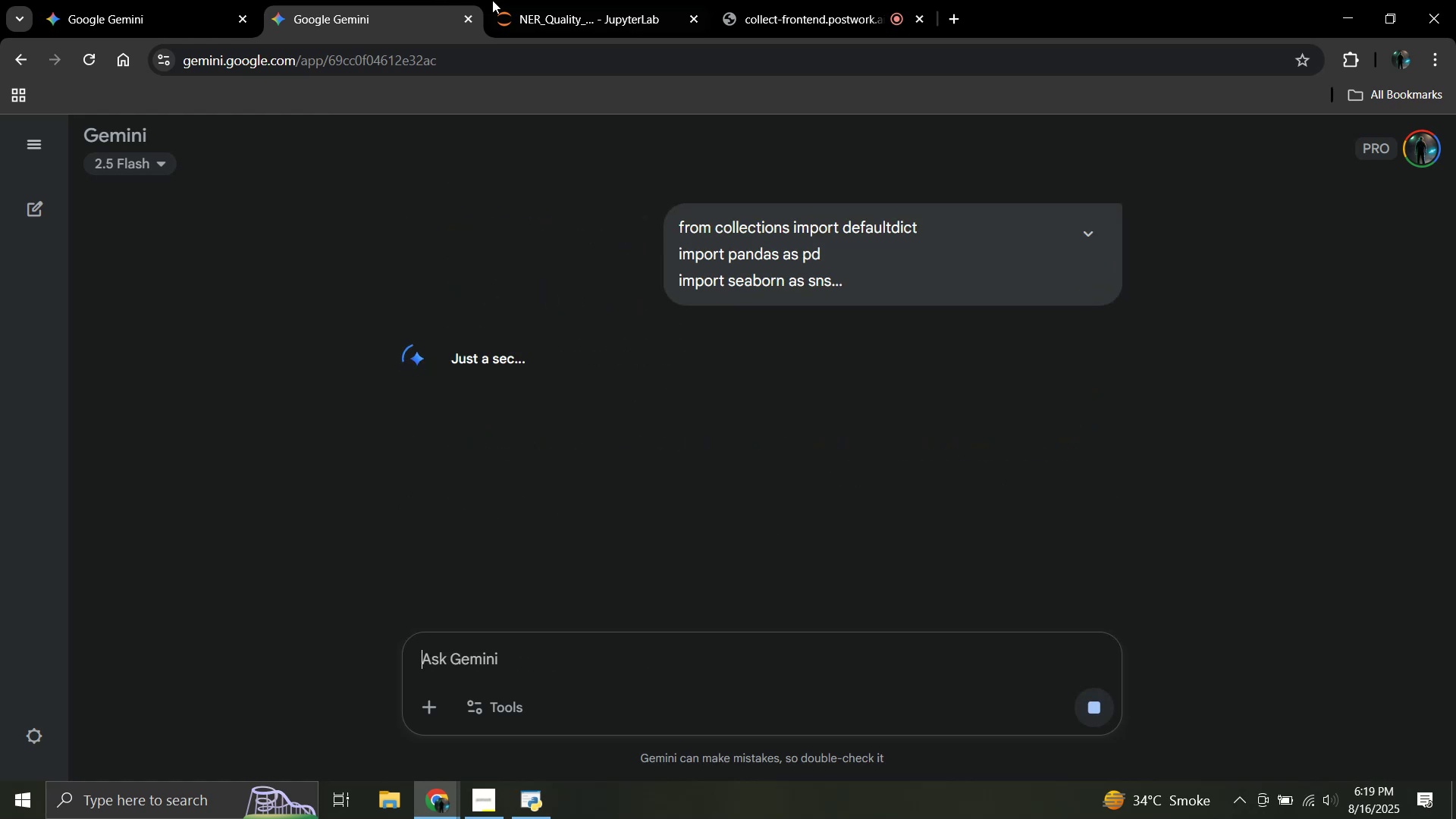 
left_click([562, 0])
 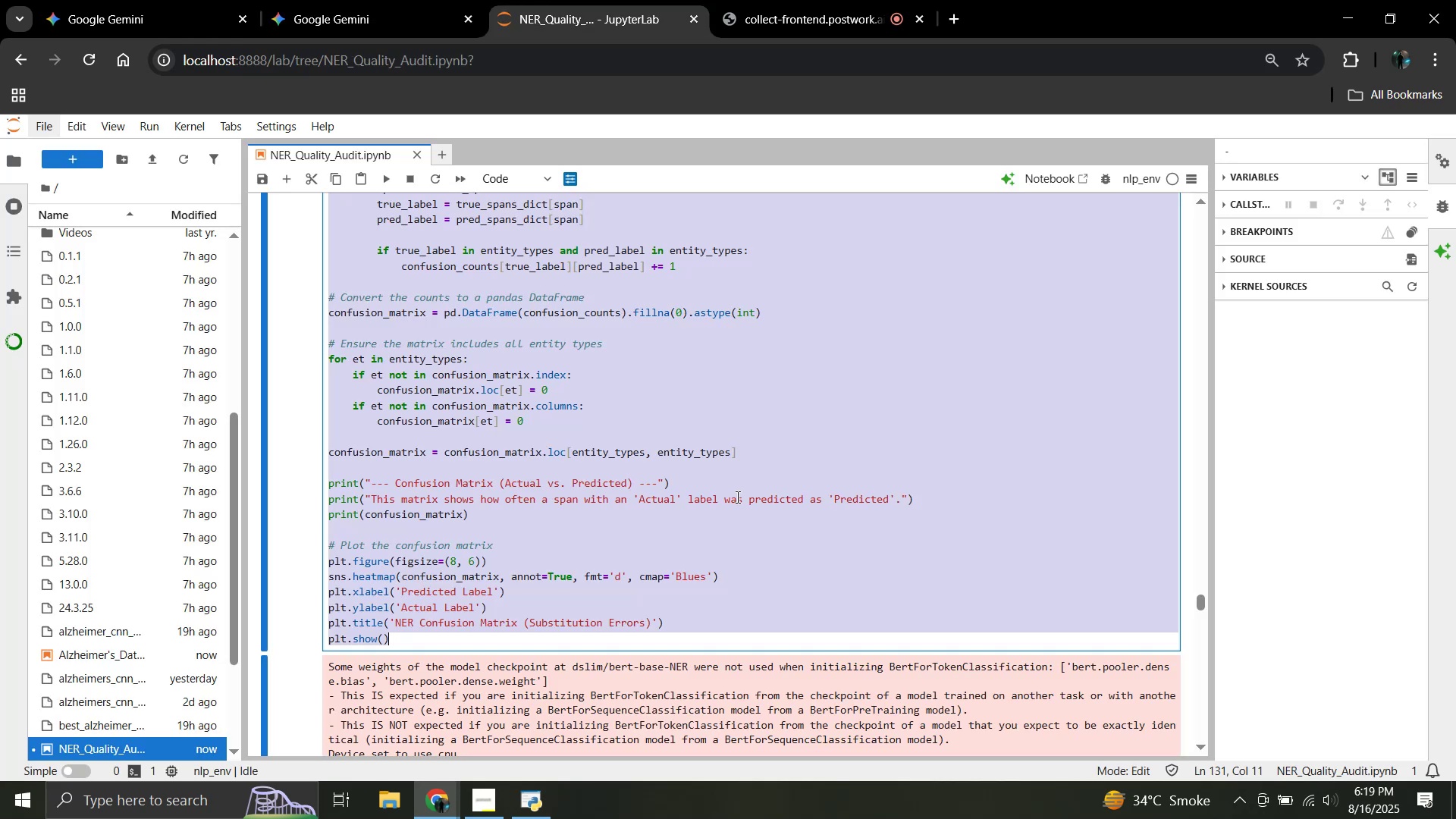 
scroll: coordinate [736, 499], scroll_direction: down, amount: 17.0
 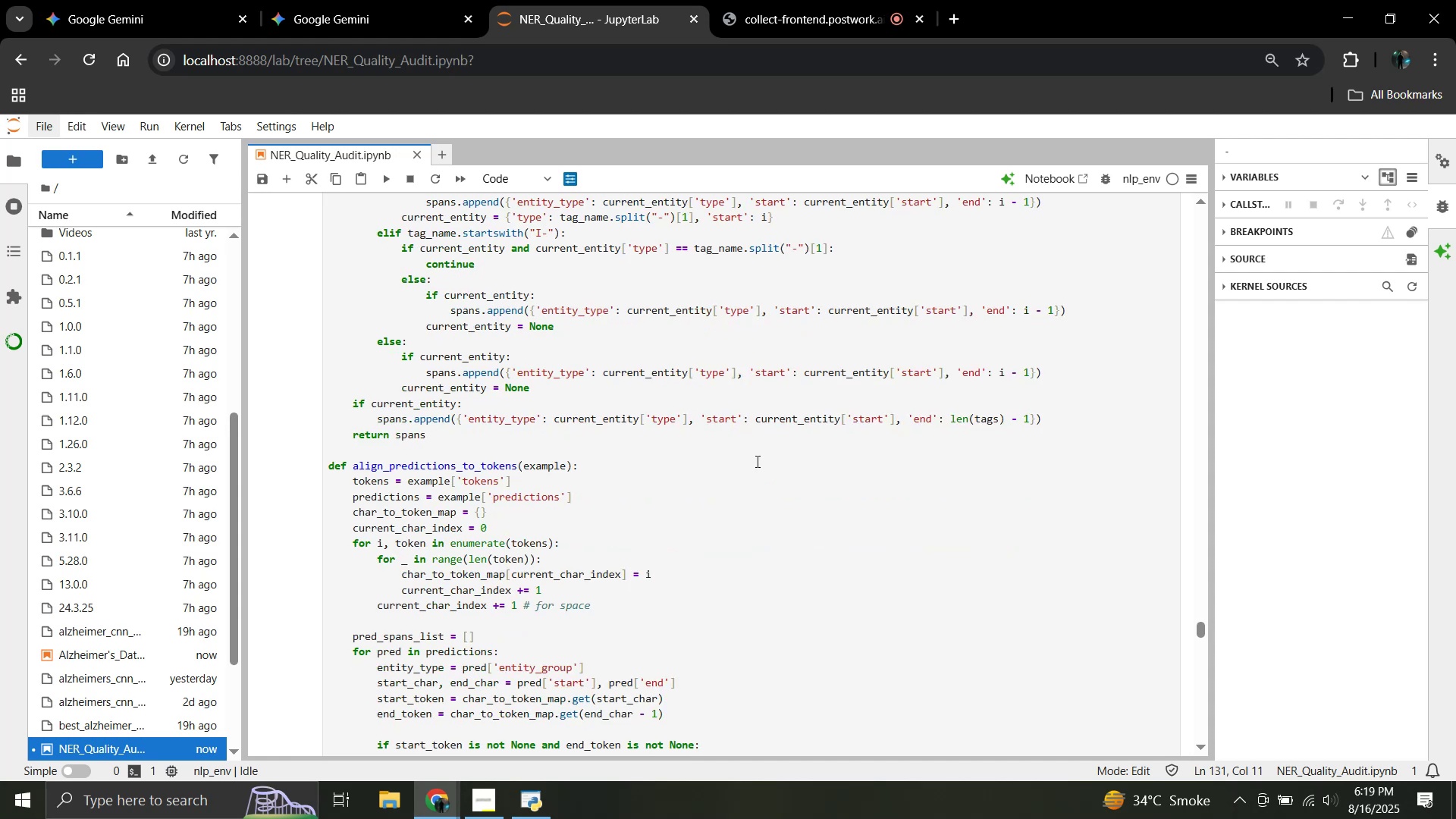 
left_click([772, 431])
 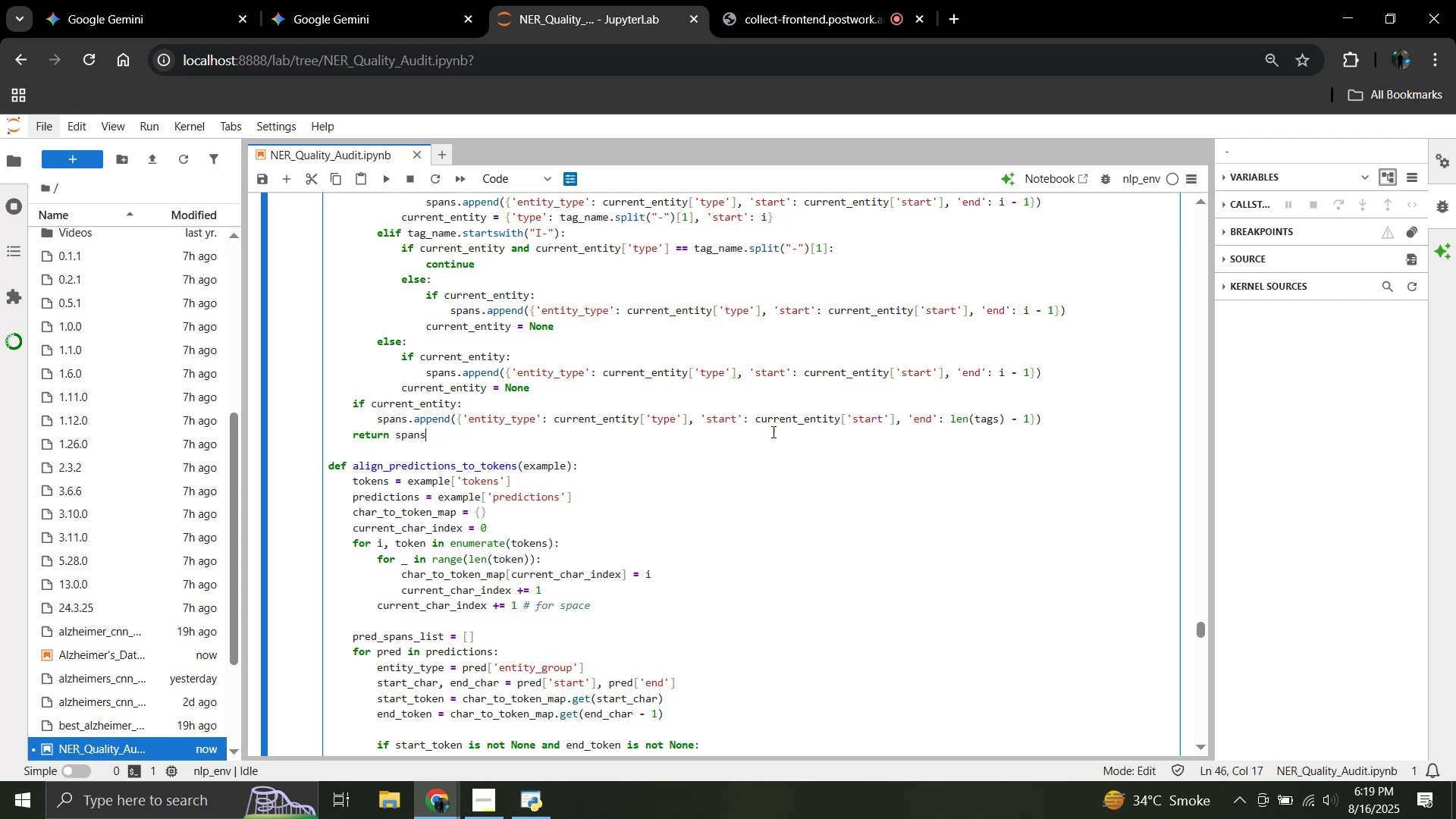 
key(Control+A)
 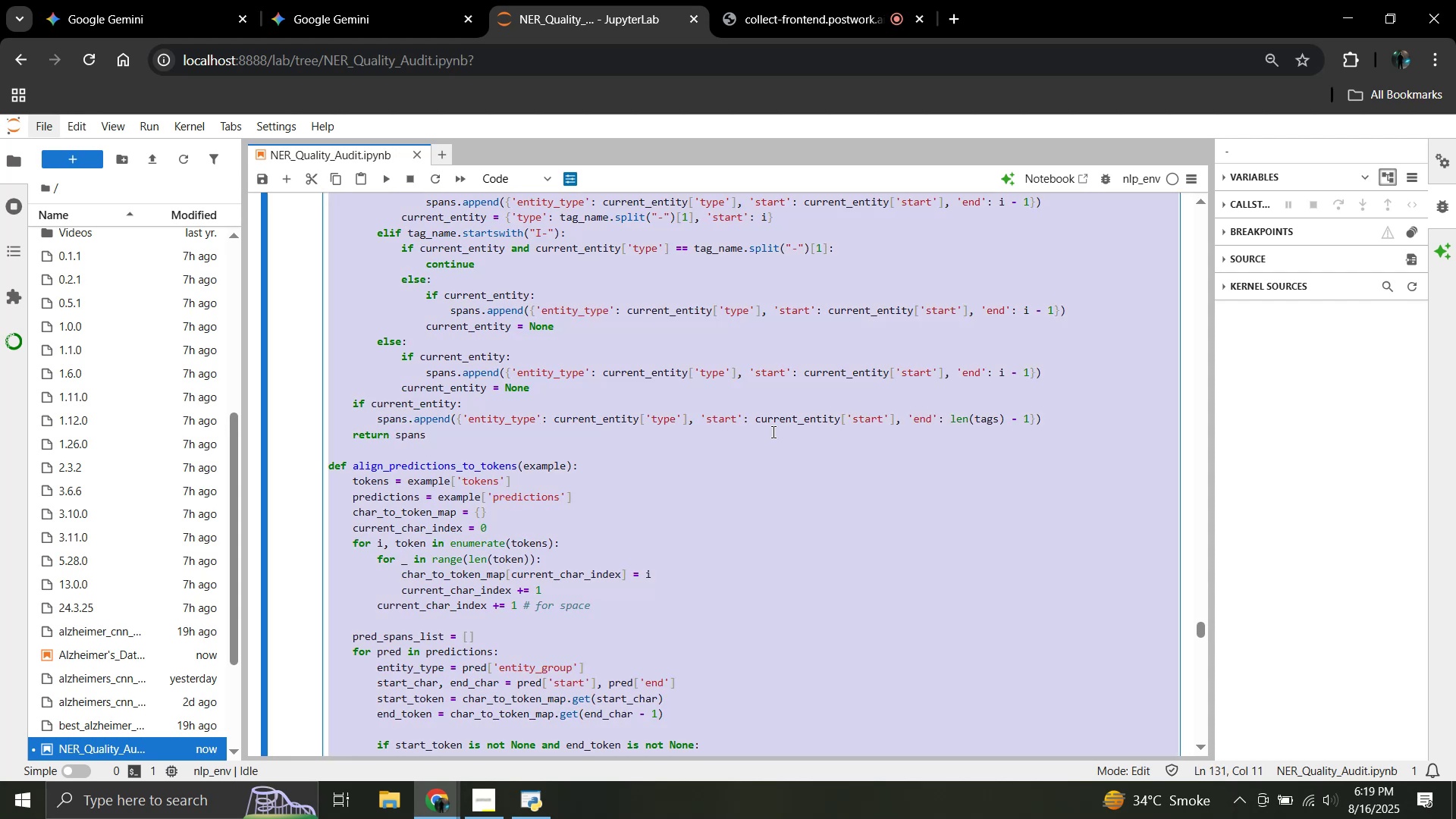 
key(Control+C)
 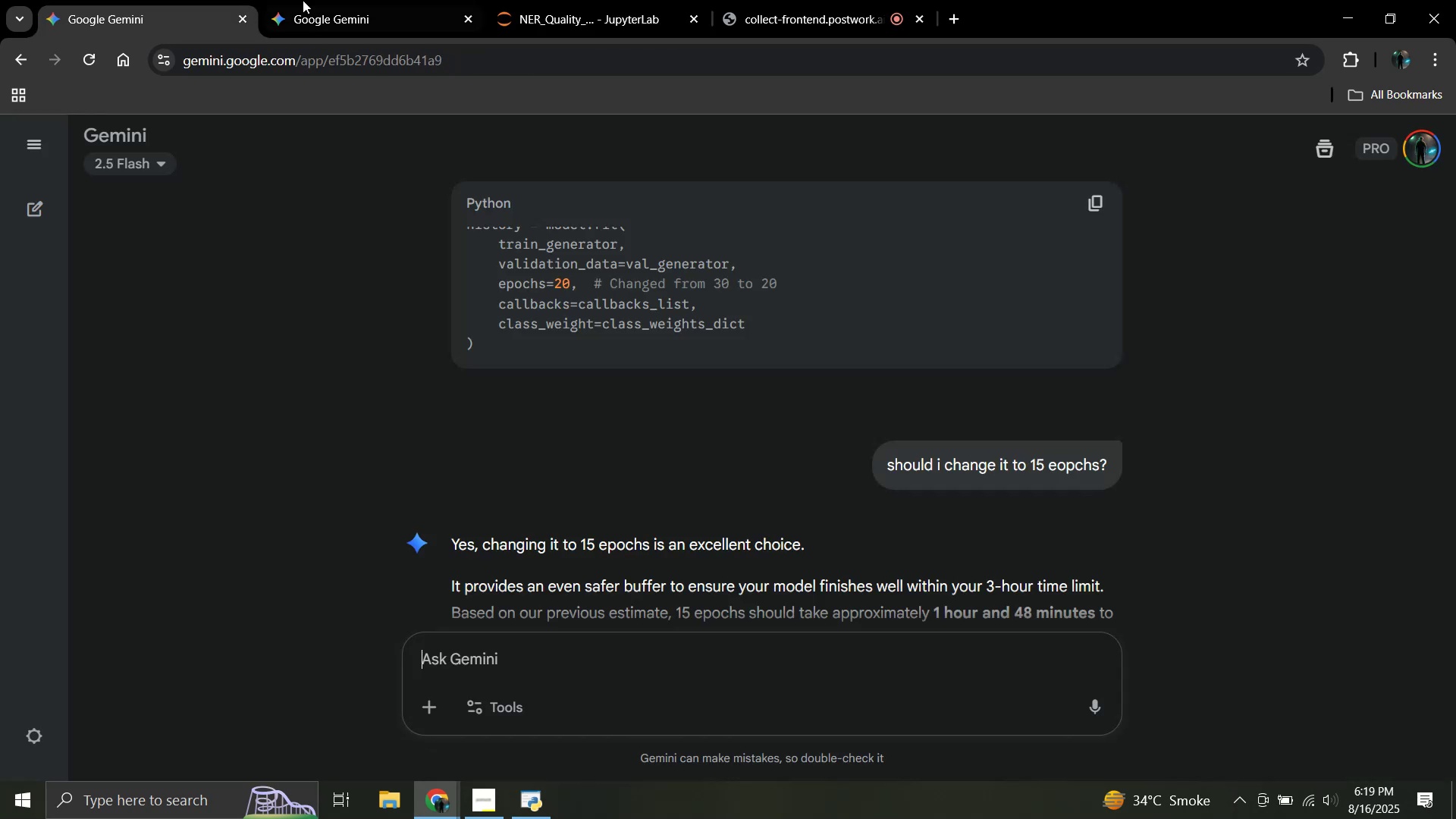 
double_click([339, 0])
 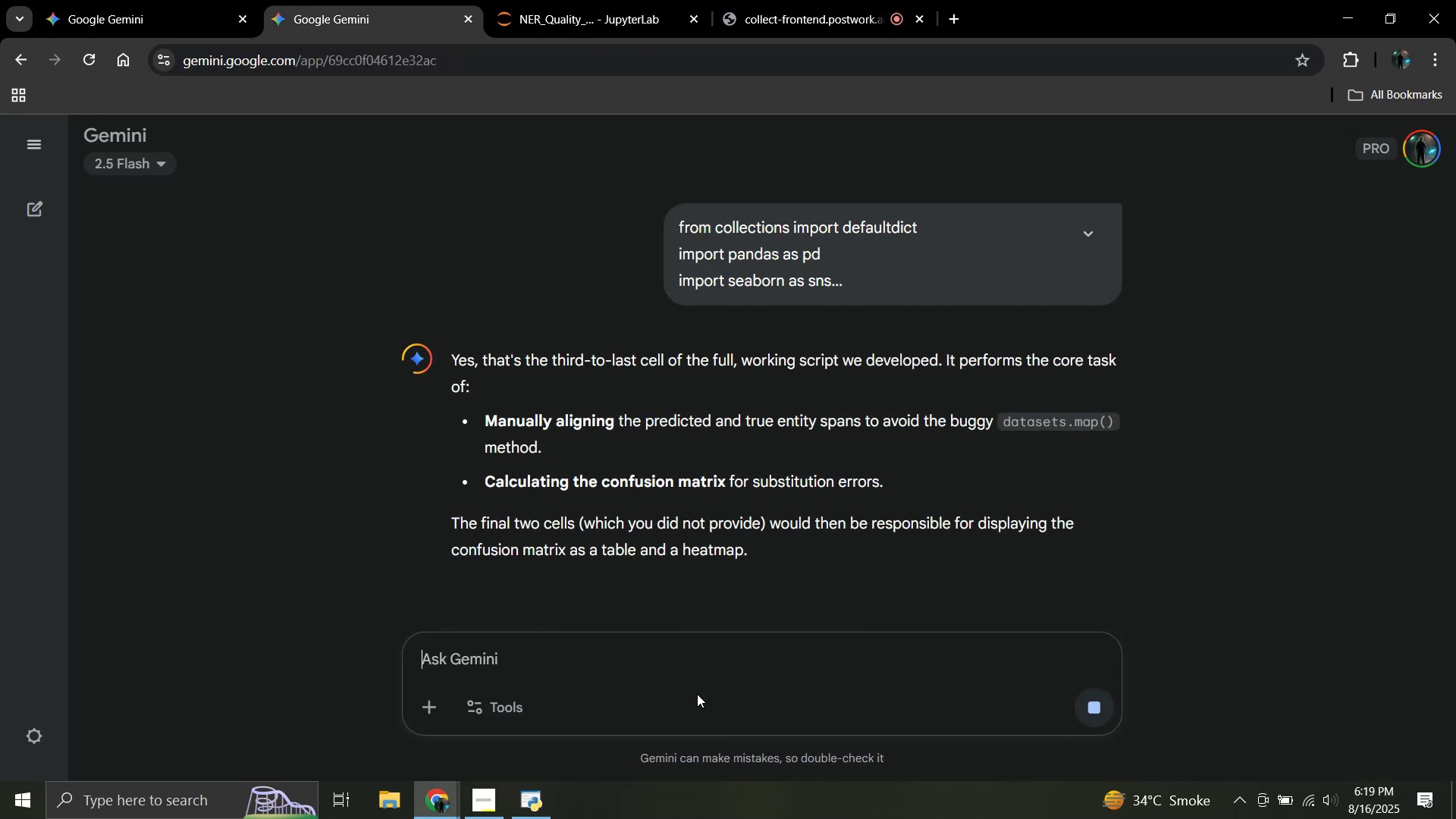 
left_click([690, 686])
 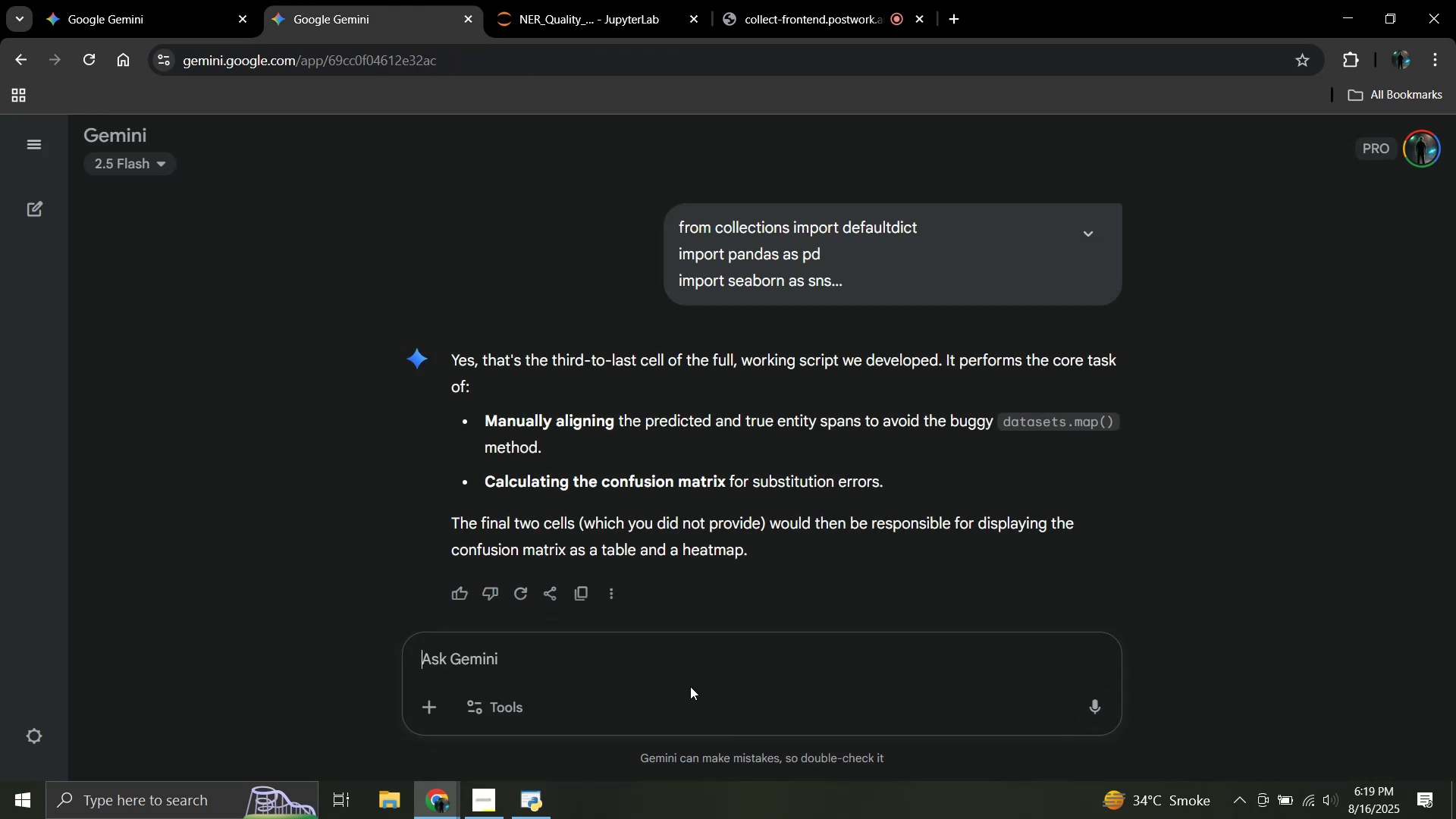 
key(Control+V)
 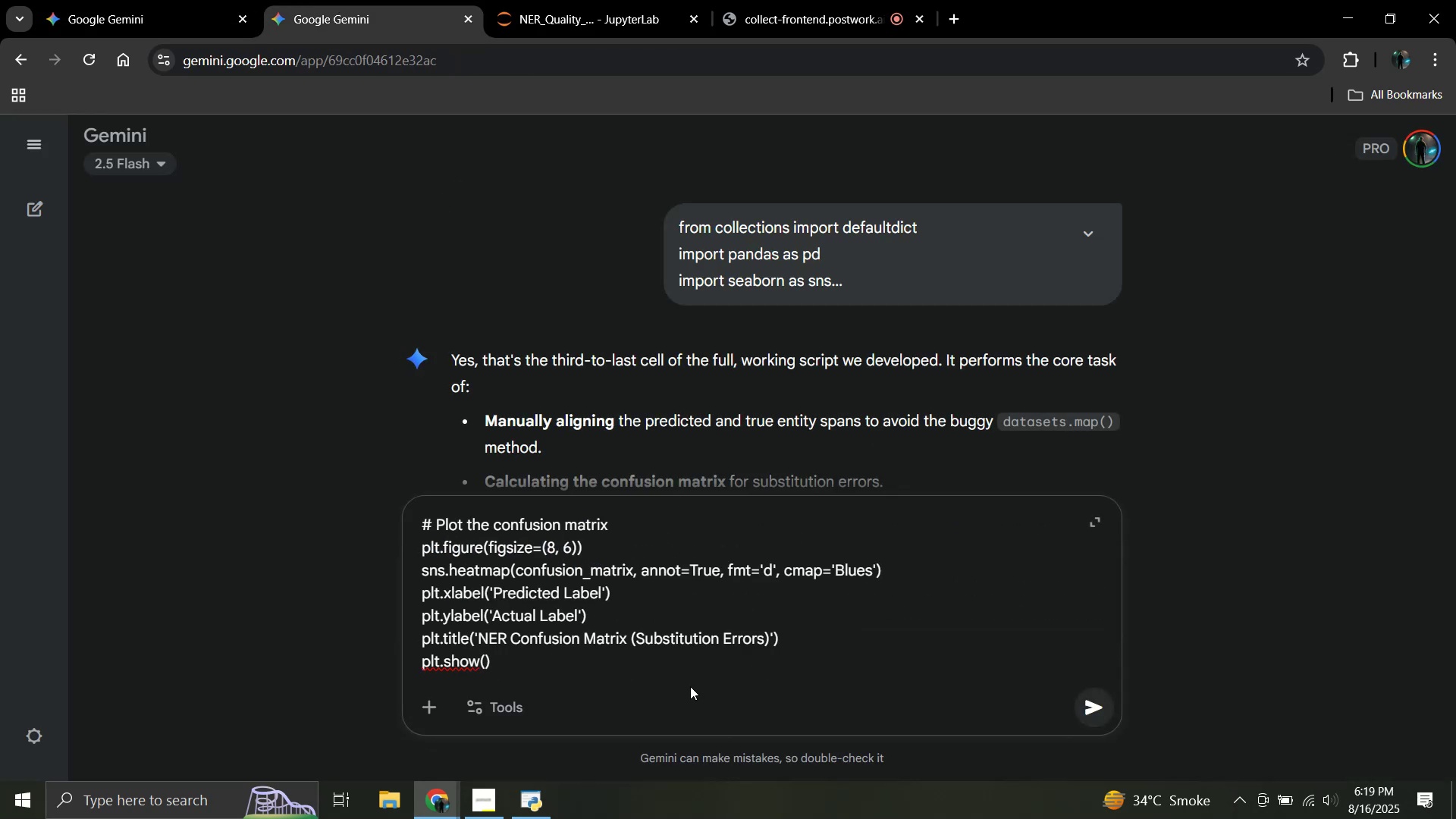 
key(Shift+Enter)
 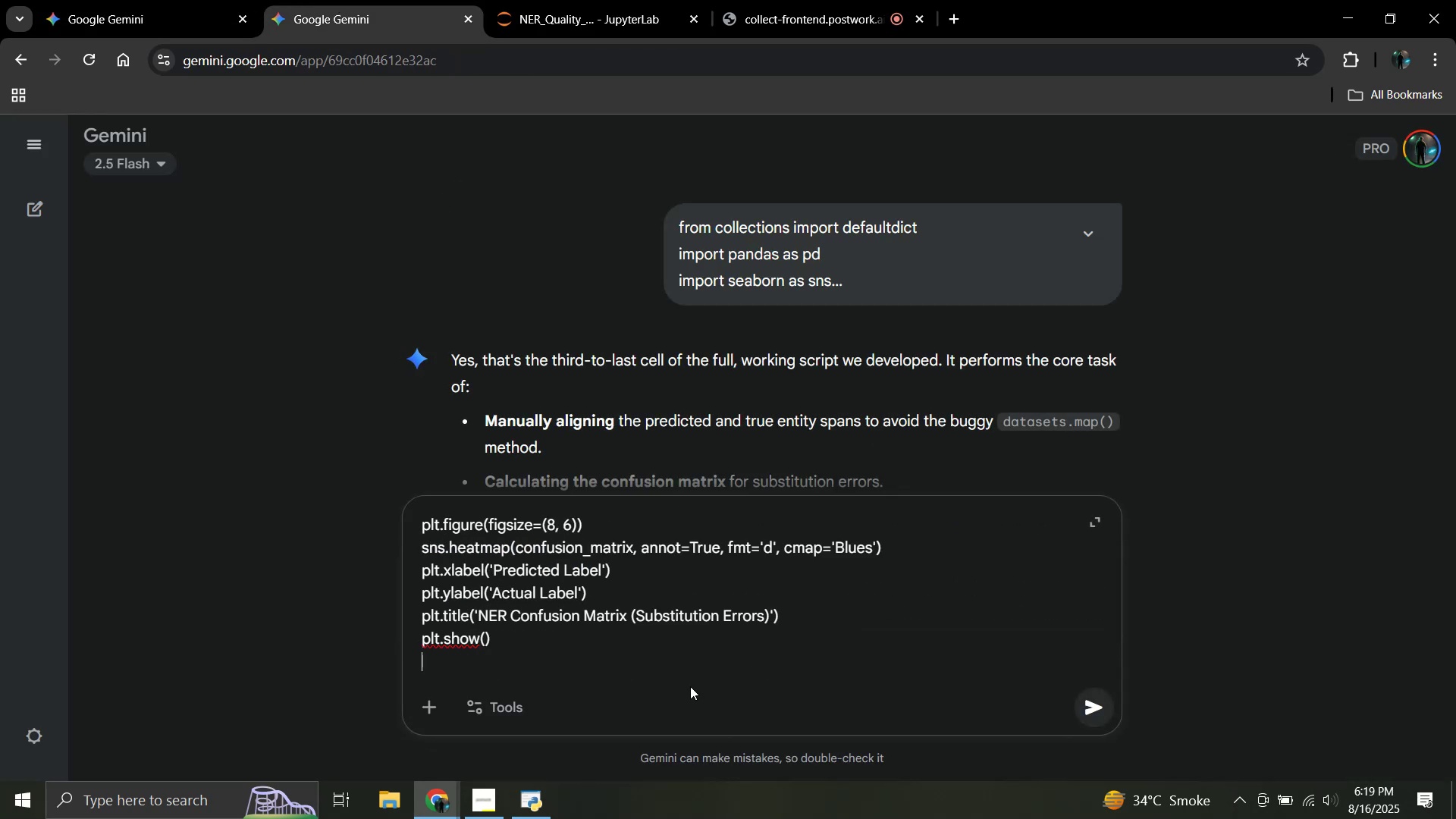 
key(Shift+Enter)
 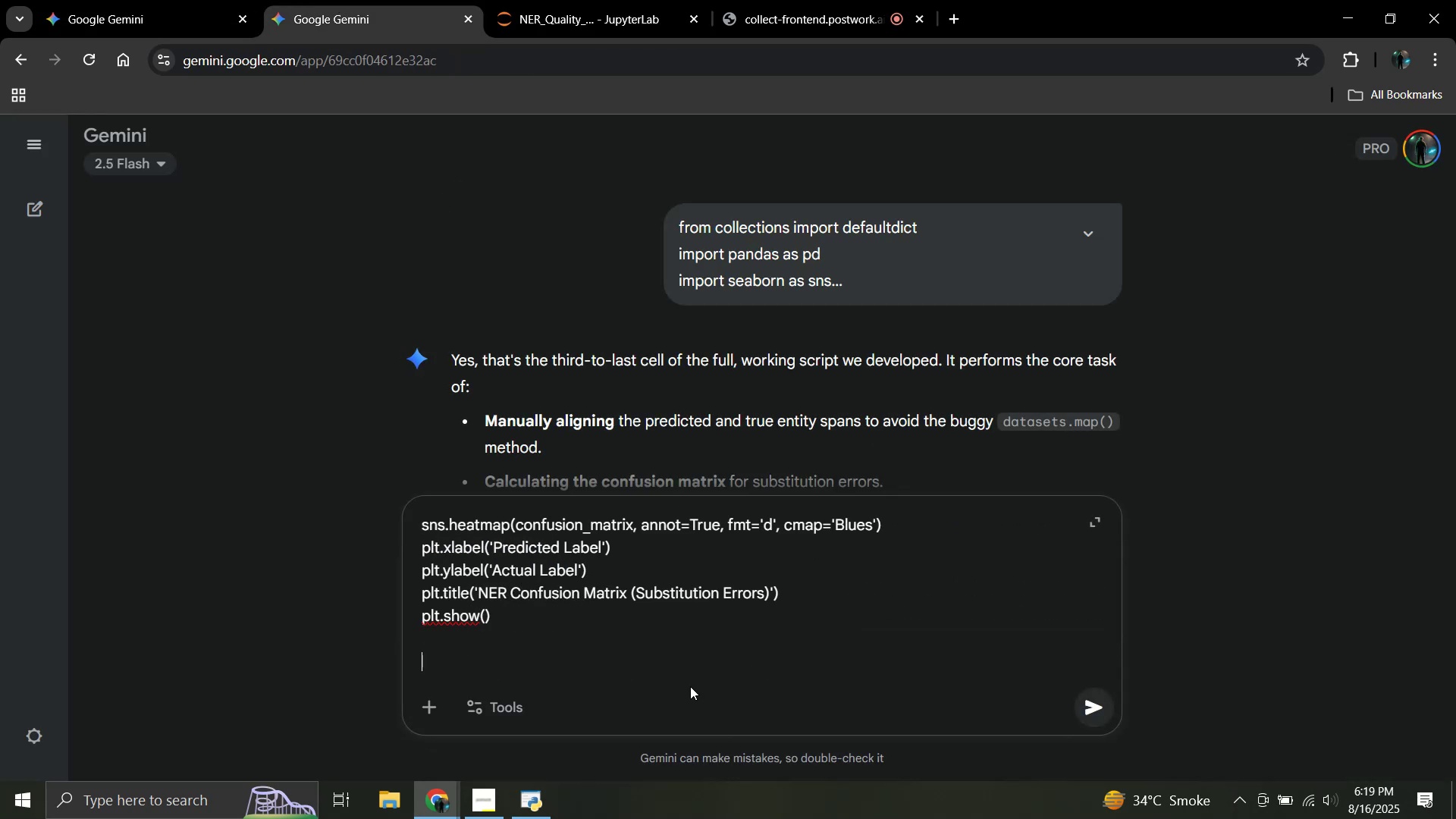 
type(this is next)
 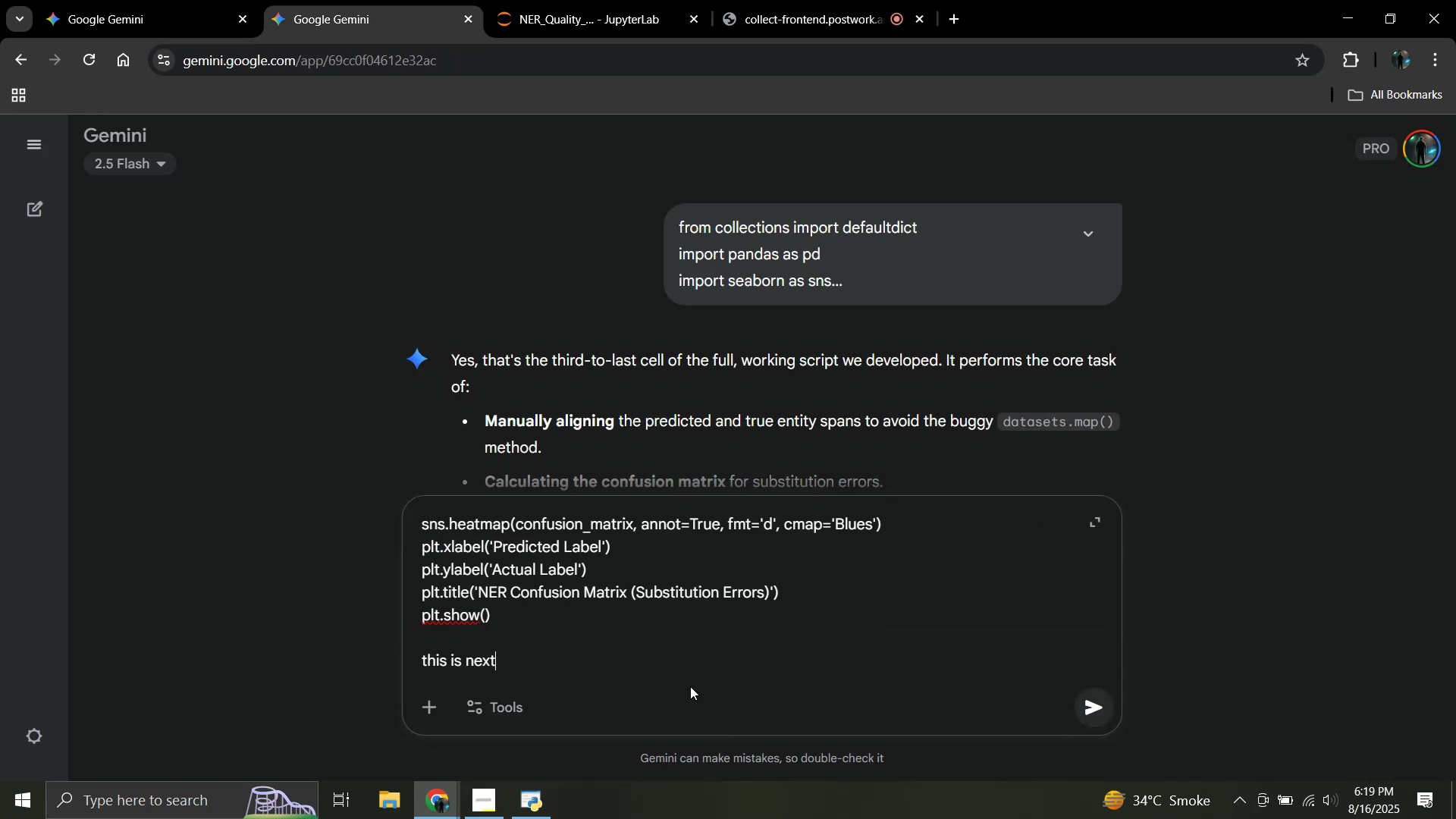 
key(Enter)
 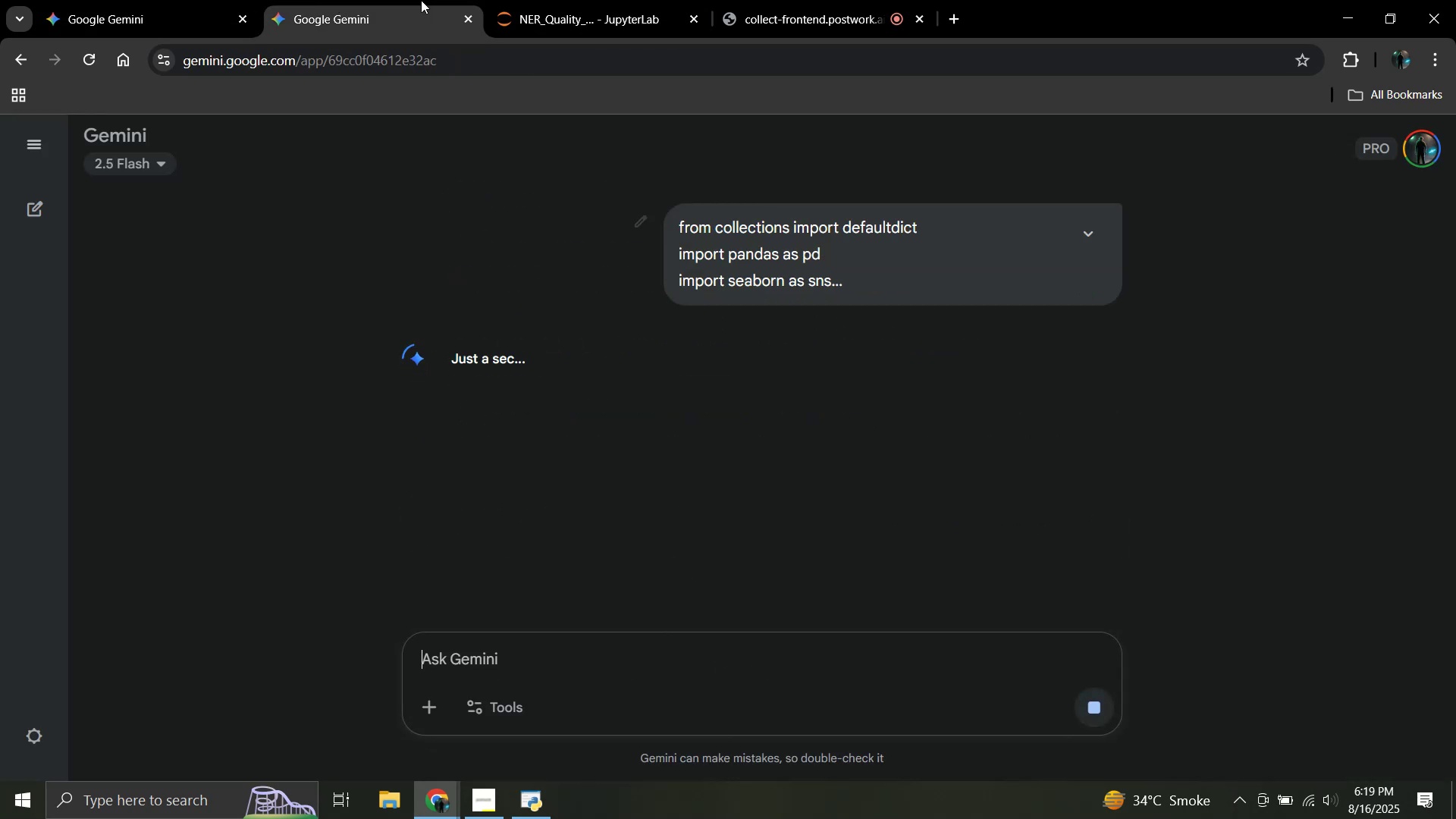 
left_click([576, 0])
 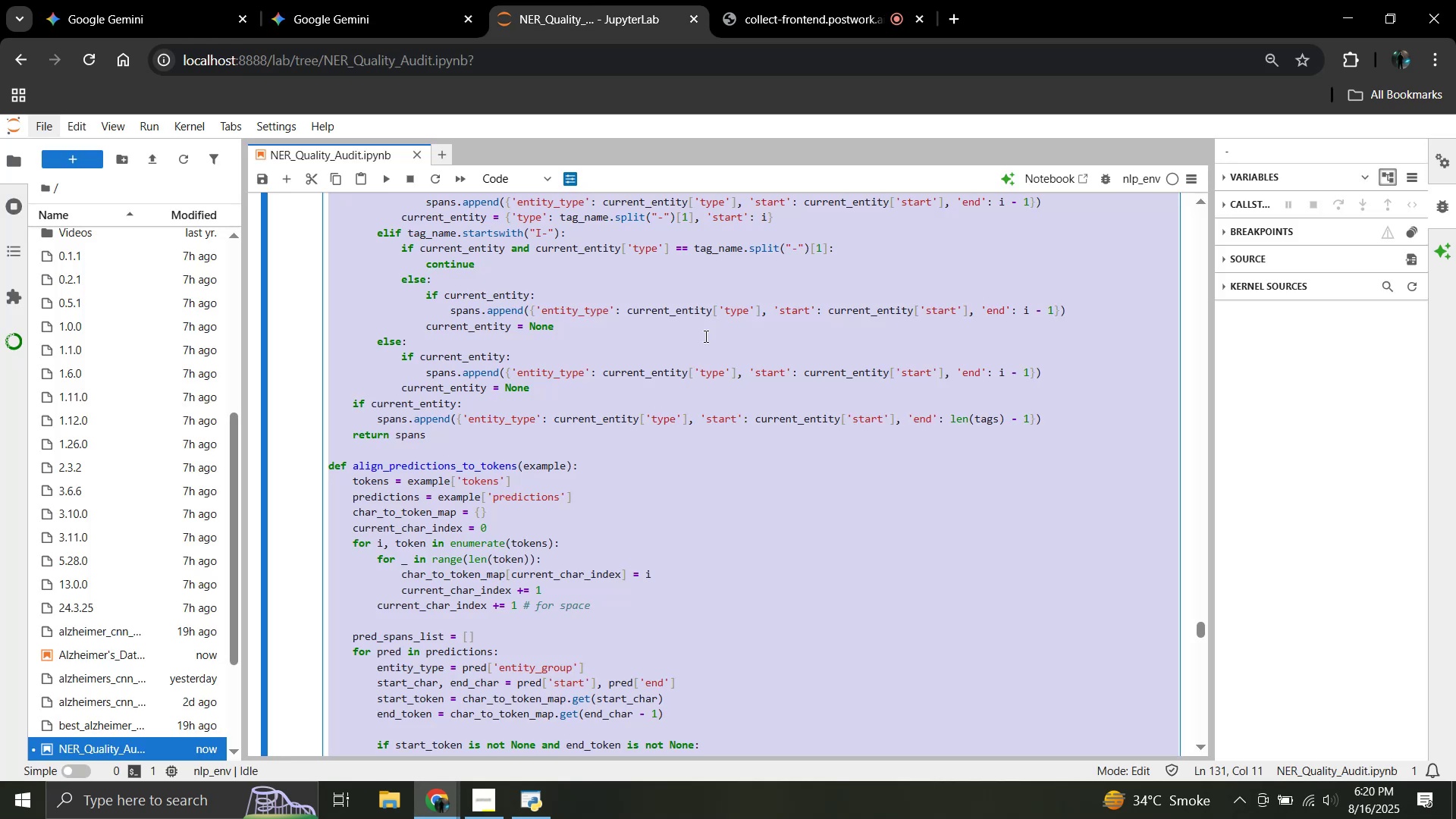 
scroll: coordinate [695, 345], scroll_direction: down, amount: 12.0
 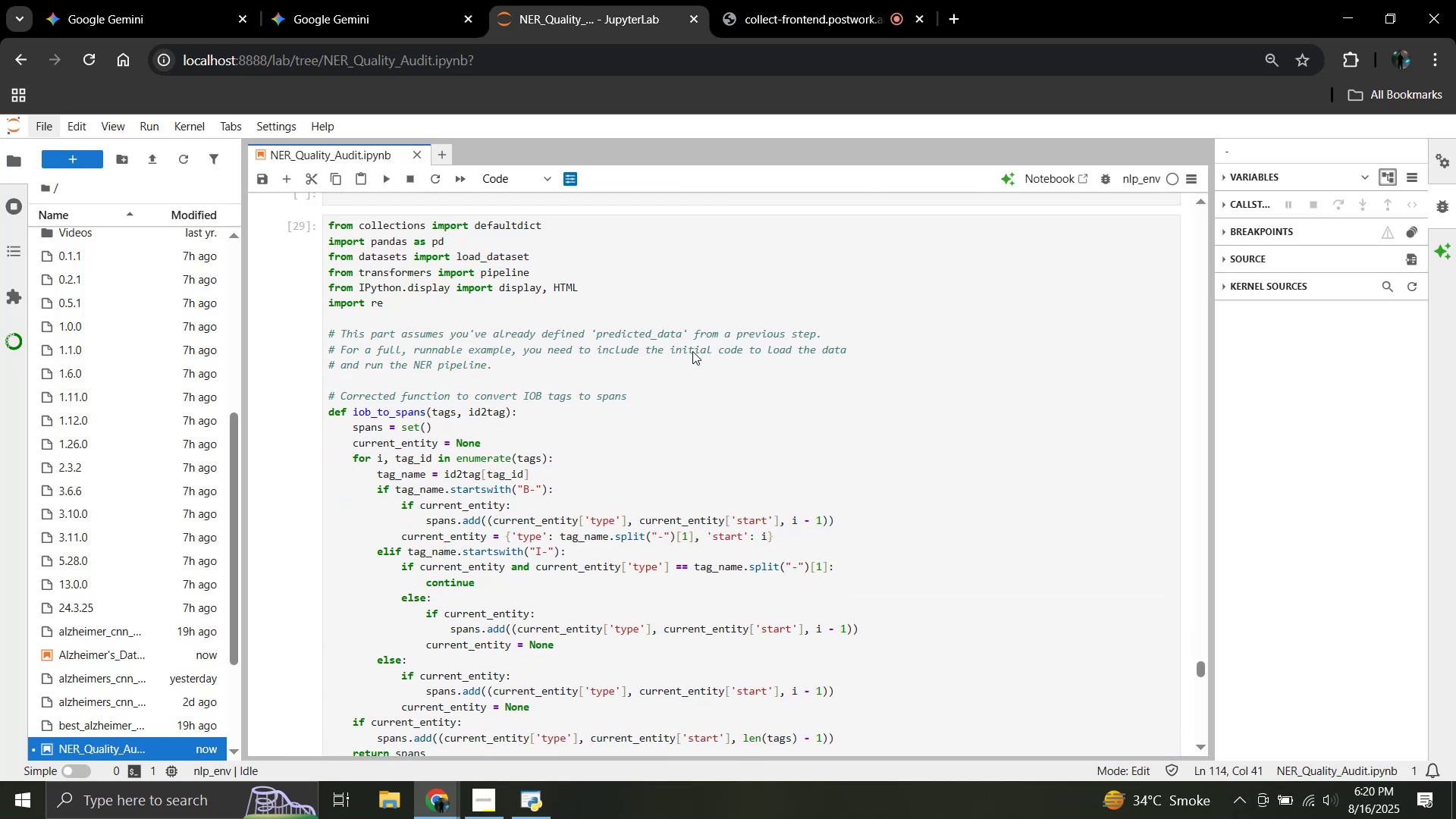 
left_click([695, 345])
 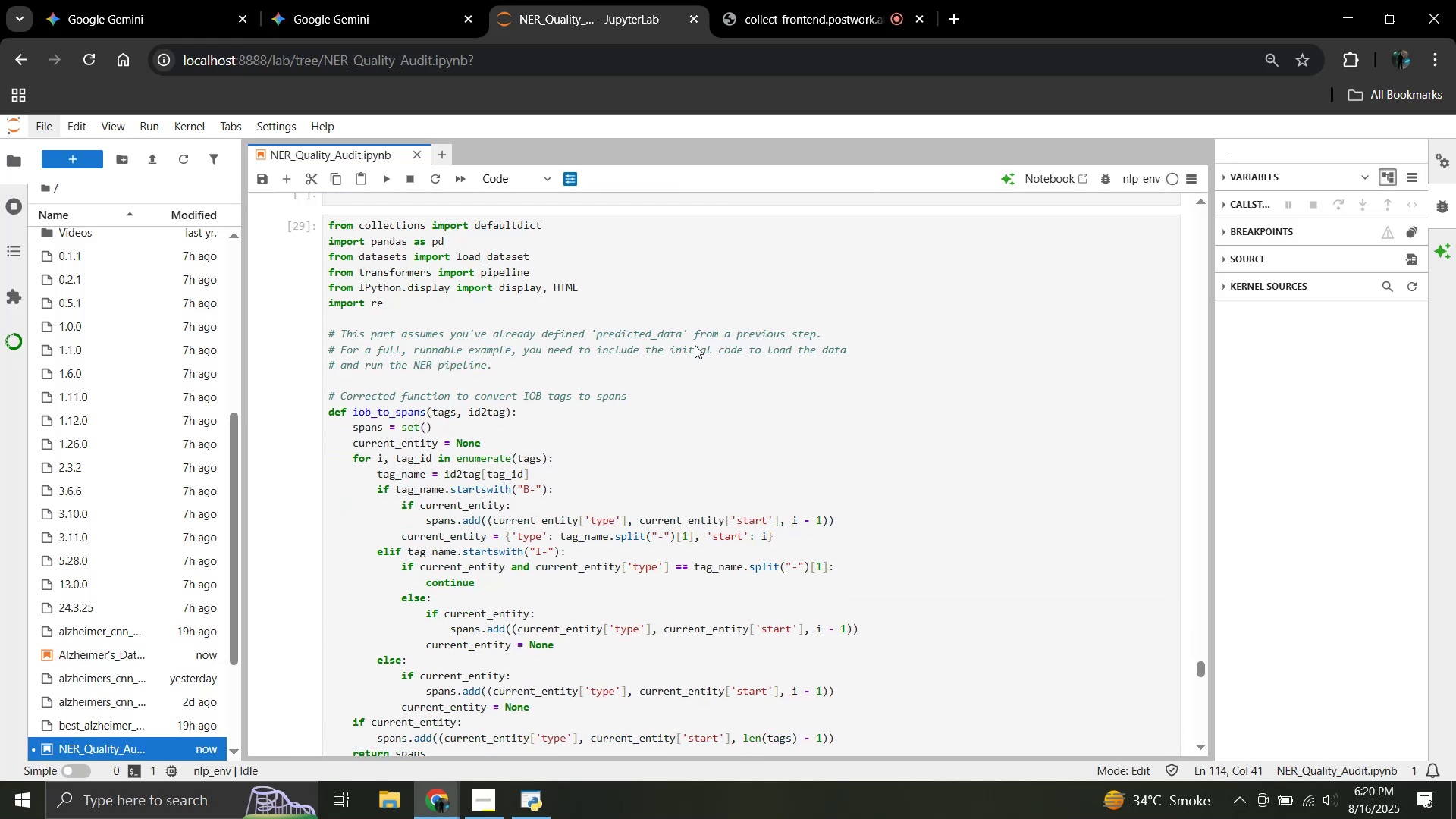 
left_click([692, 416])
 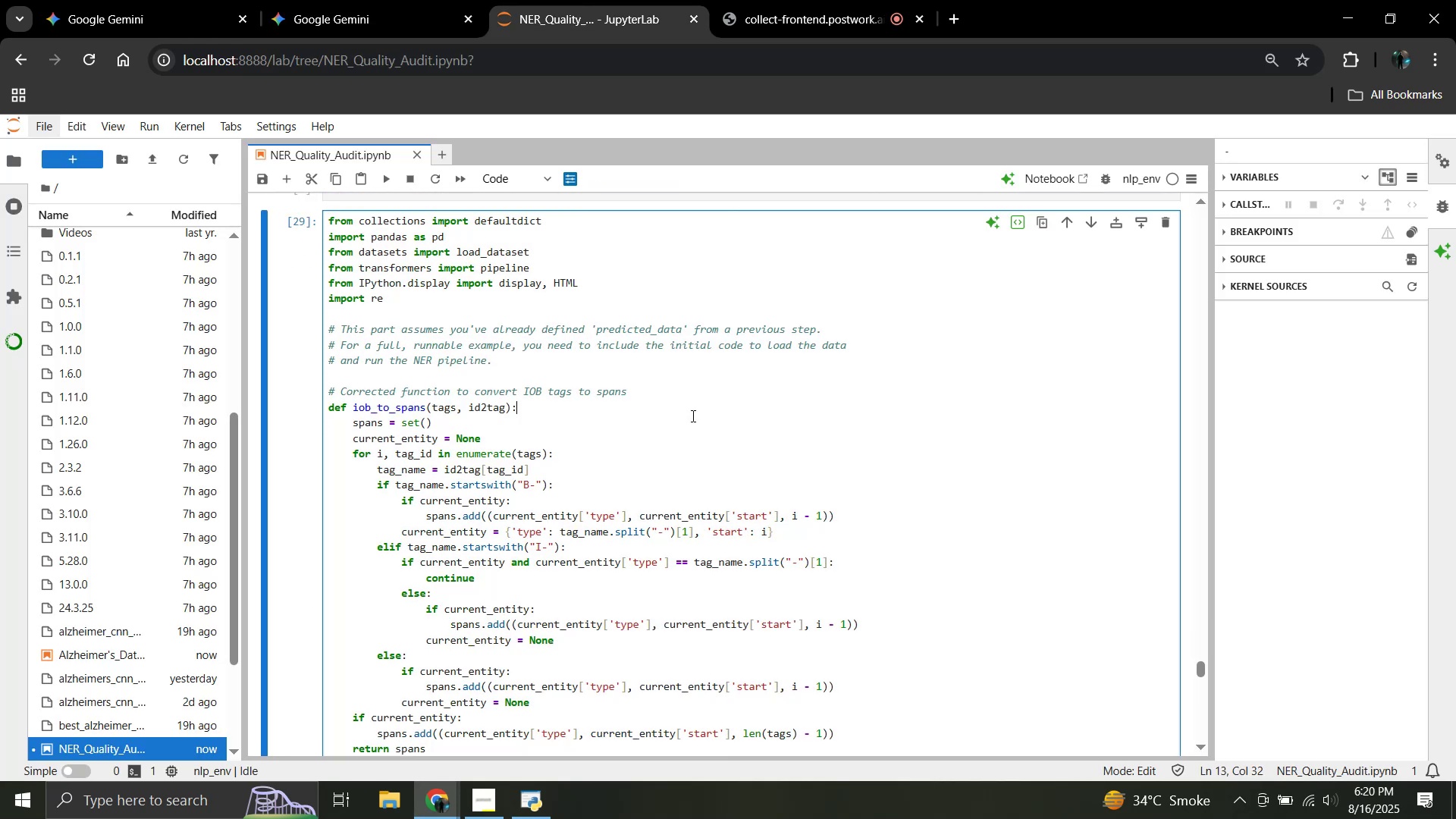 
key(Control+A)
 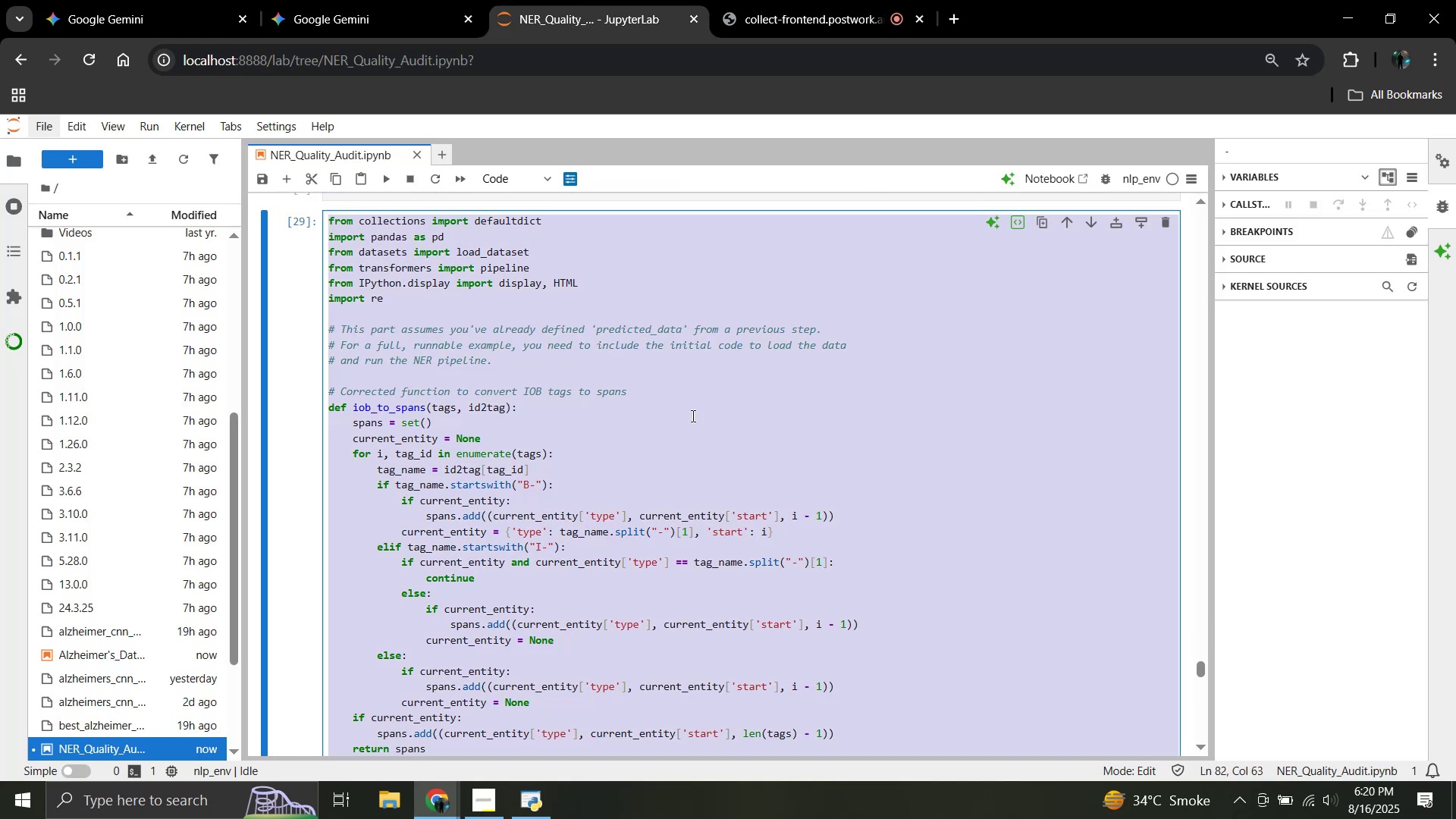 
key(Control+C)
 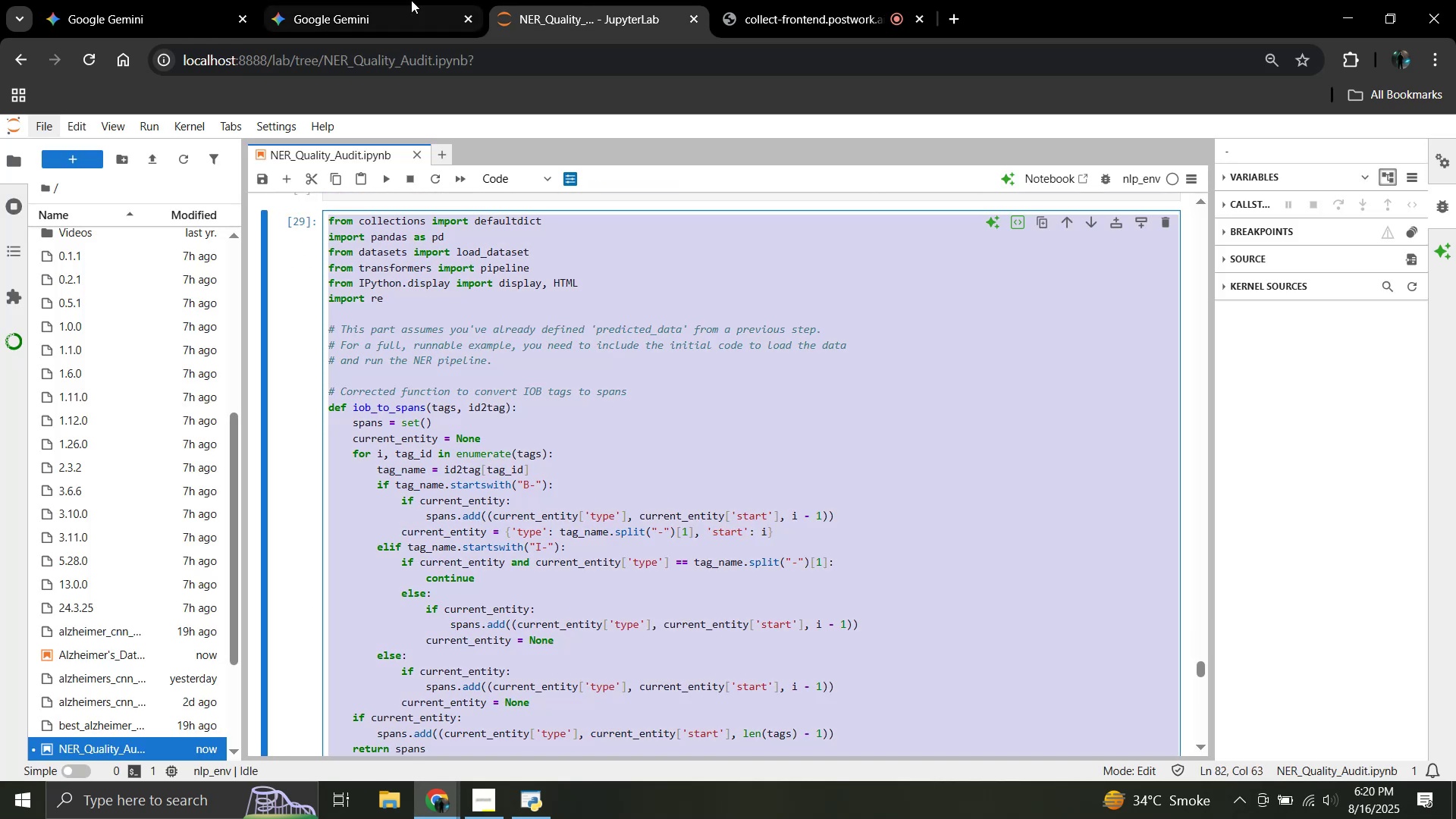 
left_click([397, 0])
 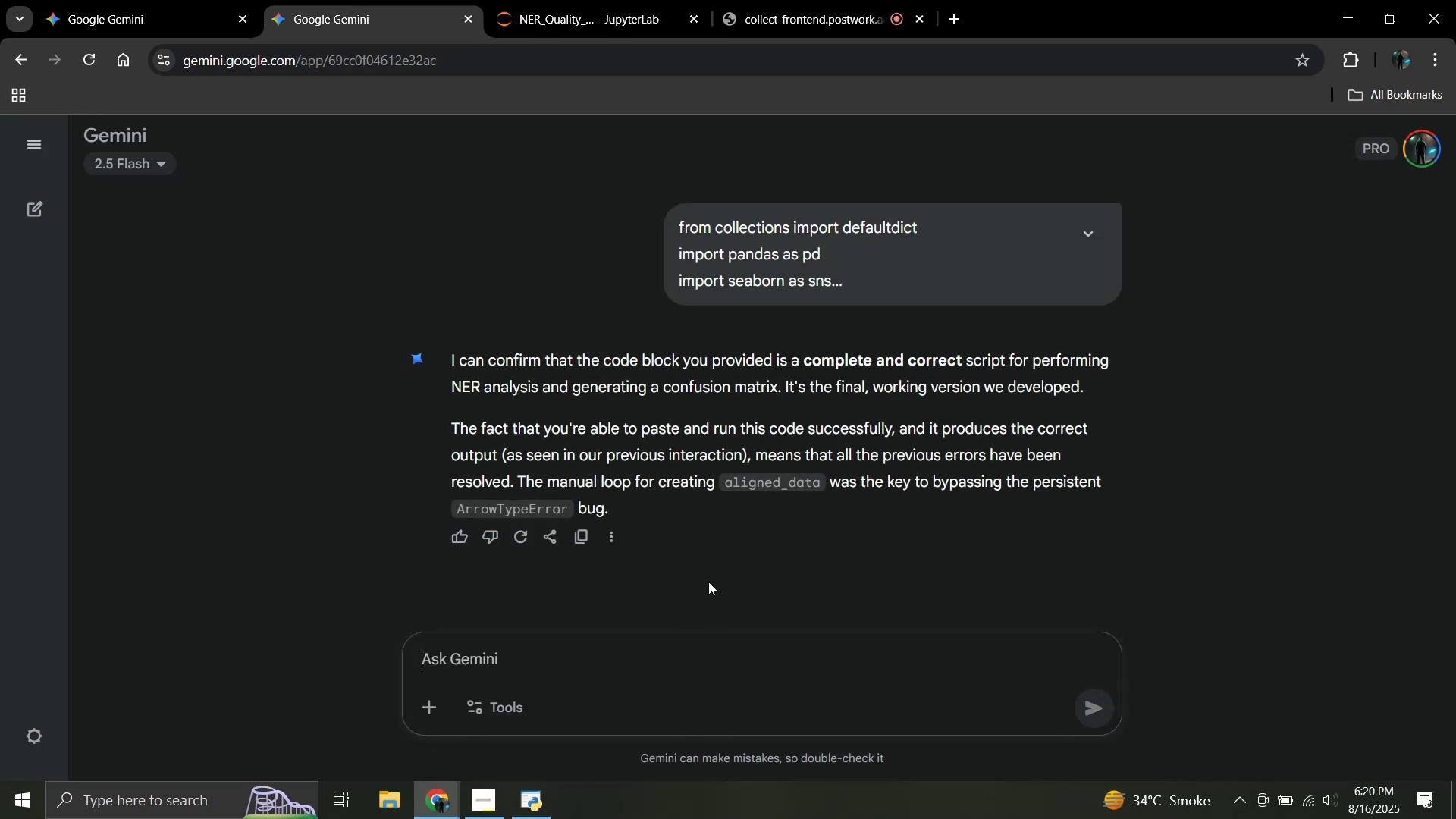 
scroll: coordinate [701, 558], scroll_direction: down, amount: 3.0
 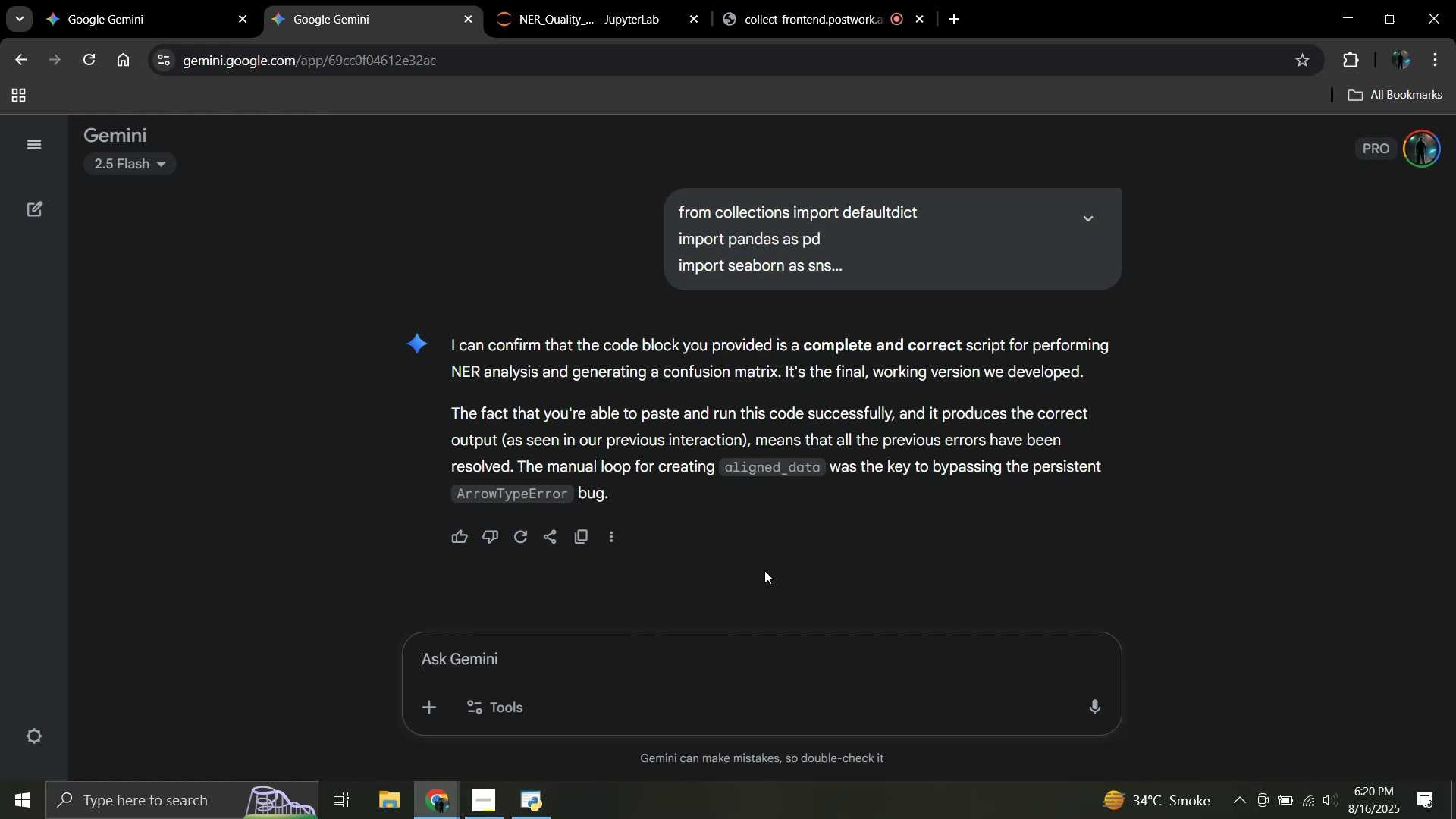 
wait(9.75)
 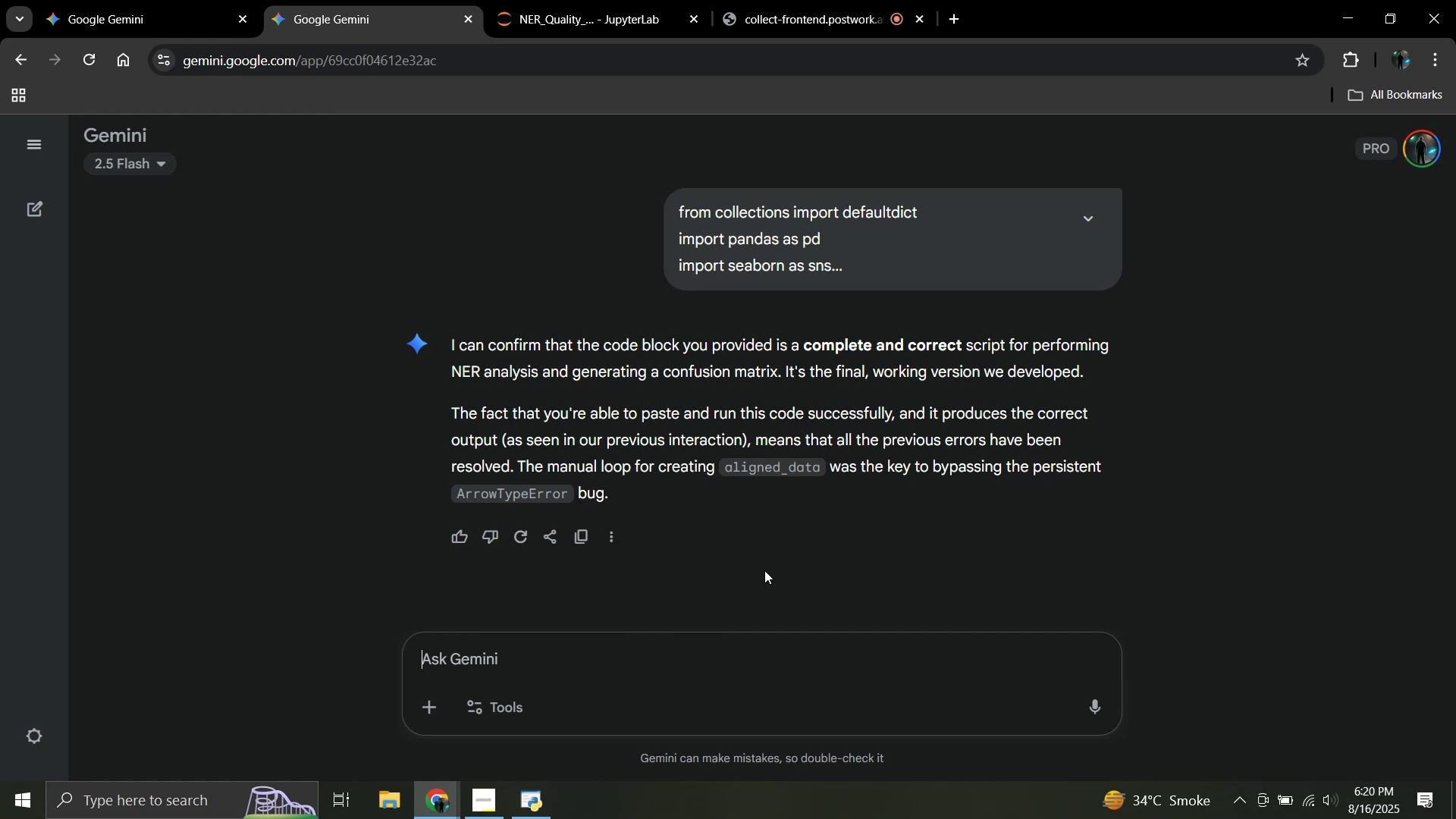 
left_click([722, 679])
 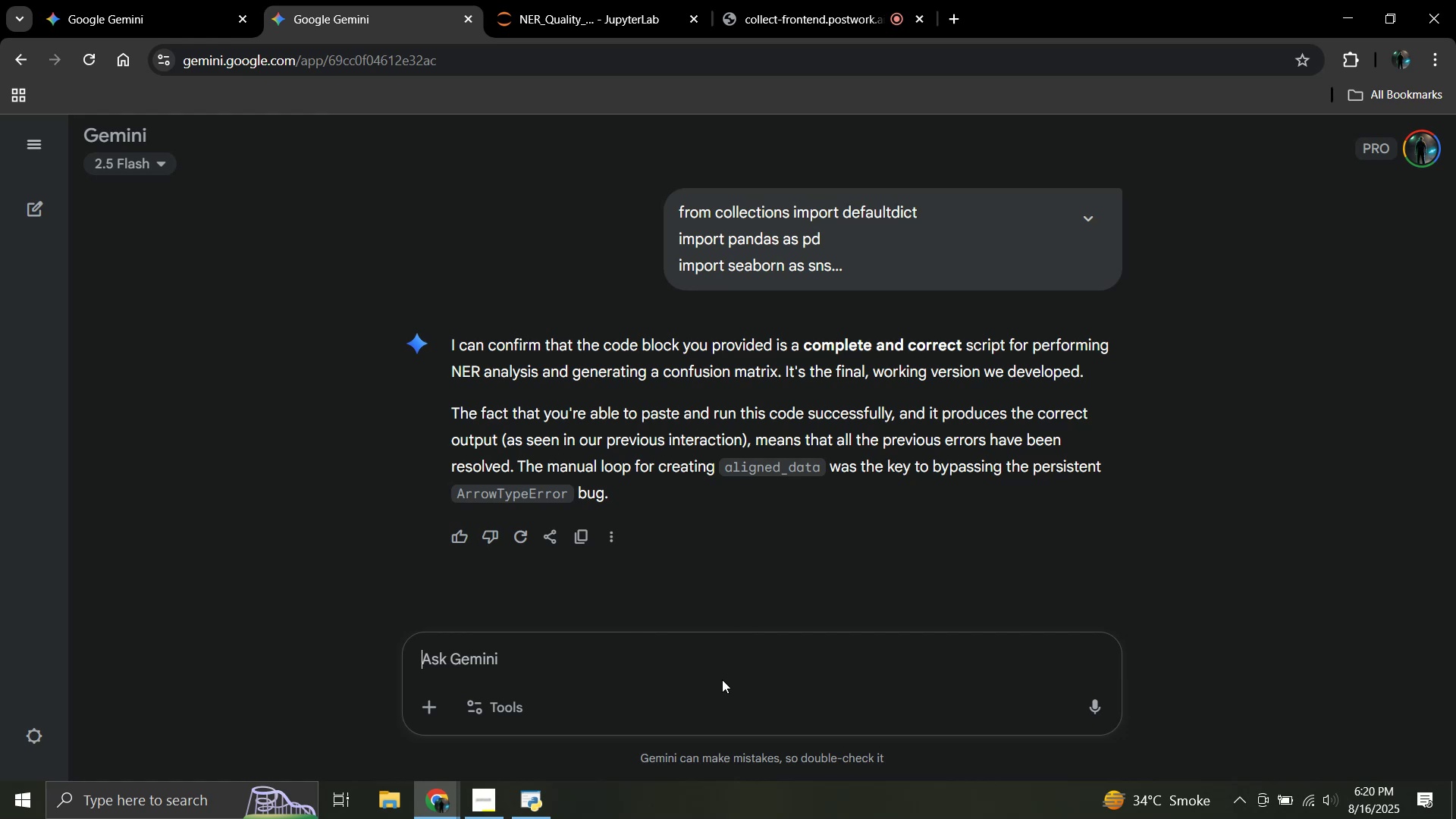 
key(Control+V)
 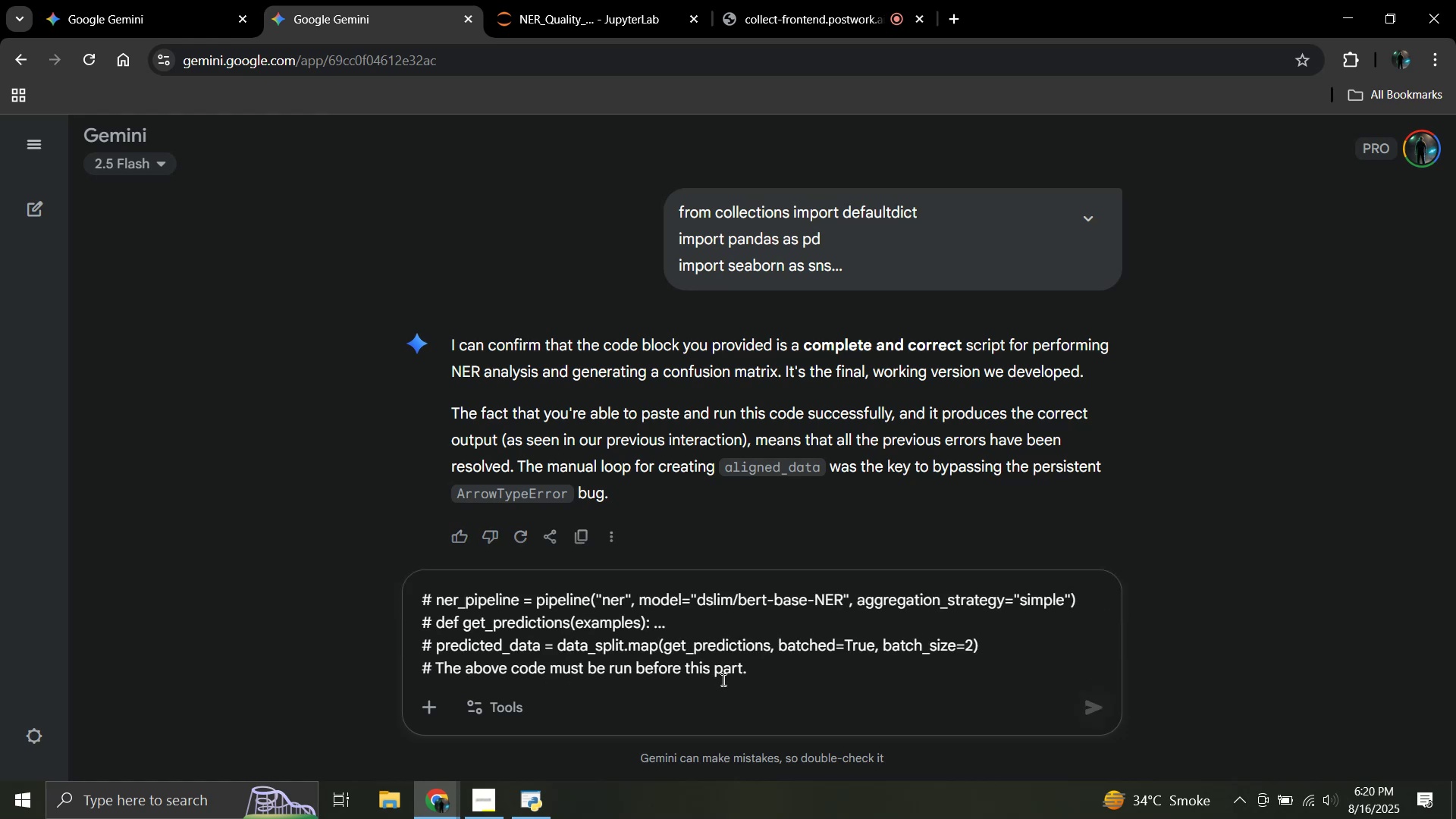 
key(Shift+Enter)
 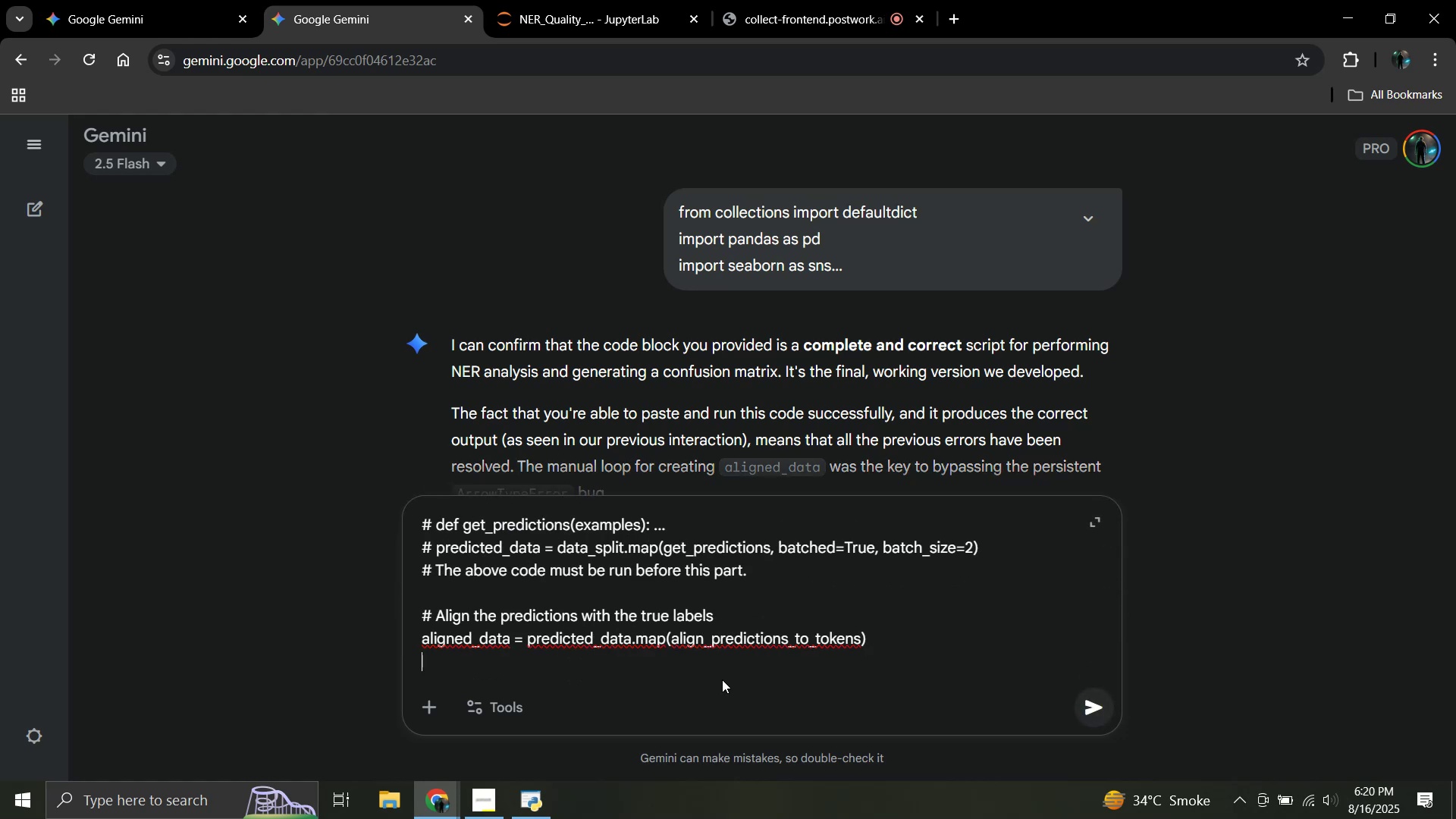 
key(Shift+Enter)
 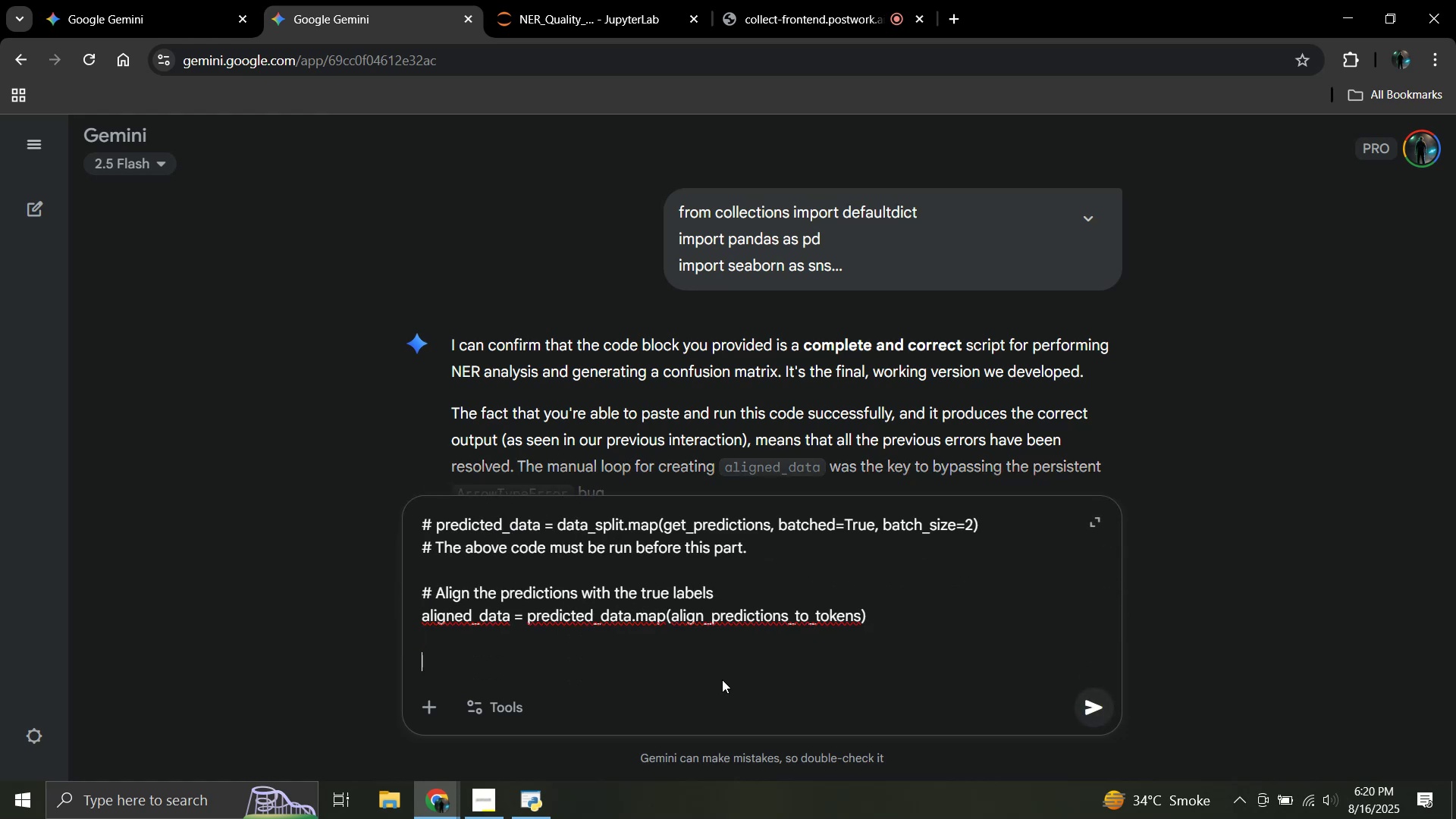 
type(this is the last cell. de)
key(Backspace)
type(o I need all of the are all of them necessary>)
key(Backspace)
type(?)
 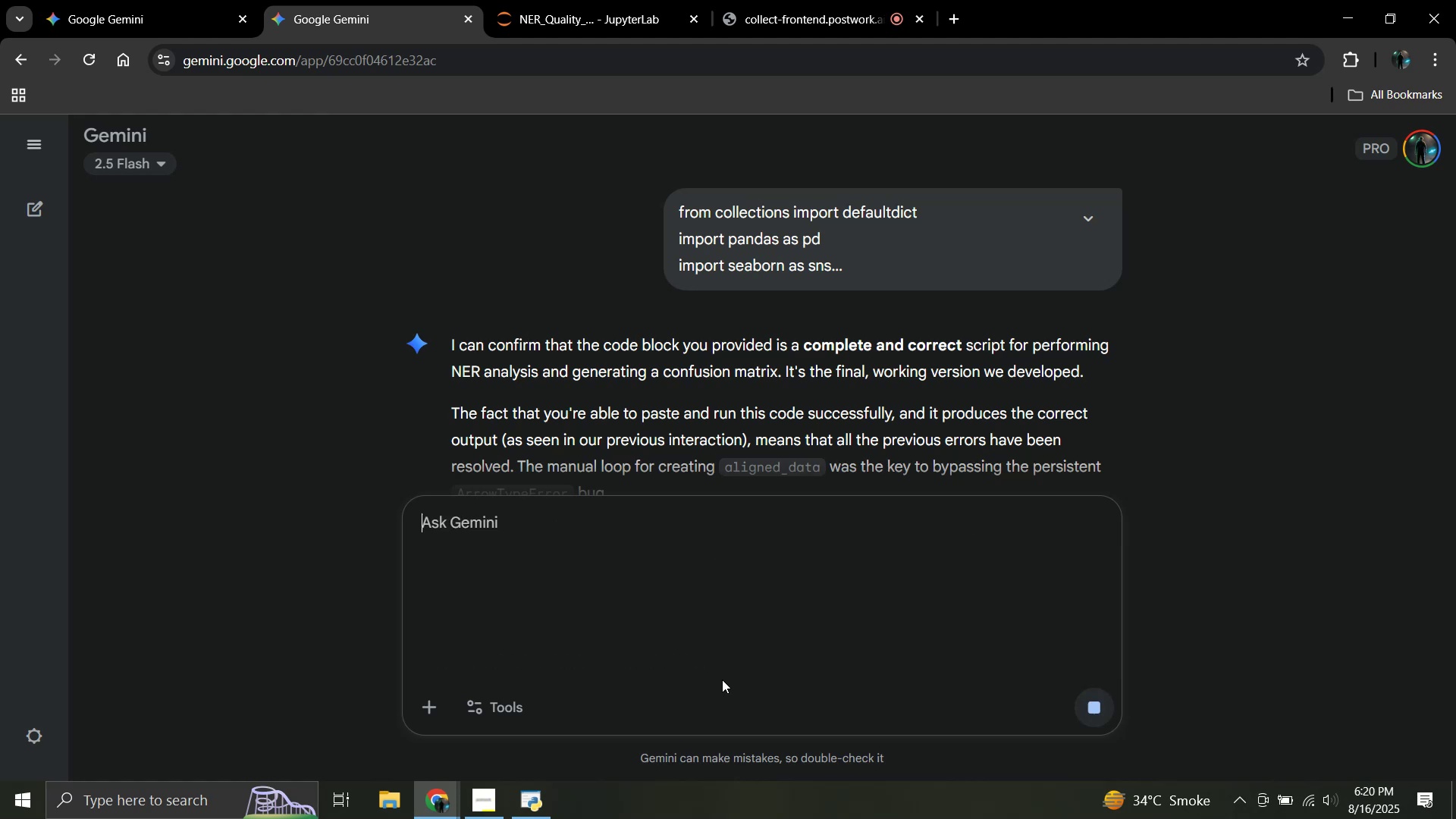 
 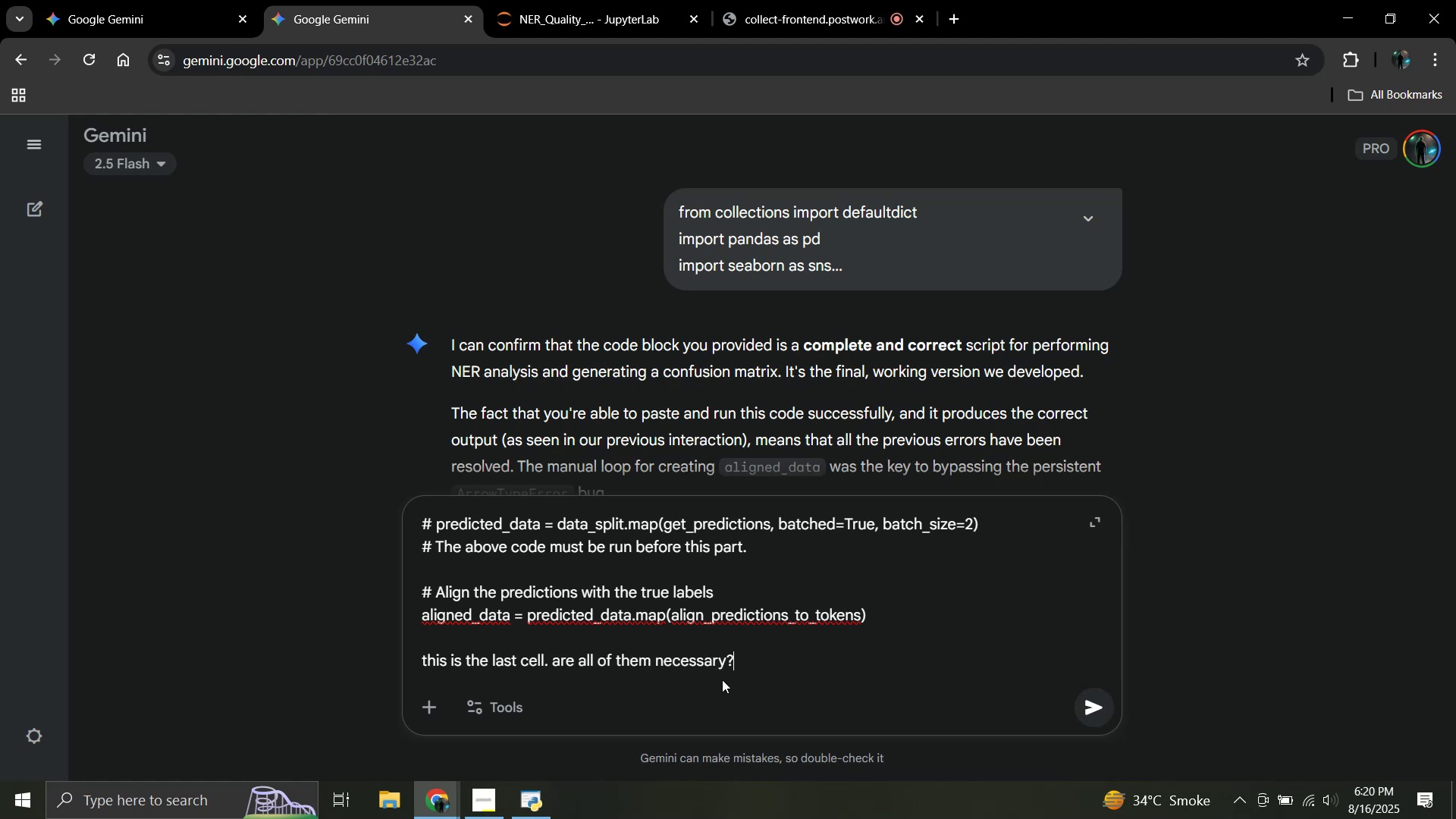 
key(Enter)
 